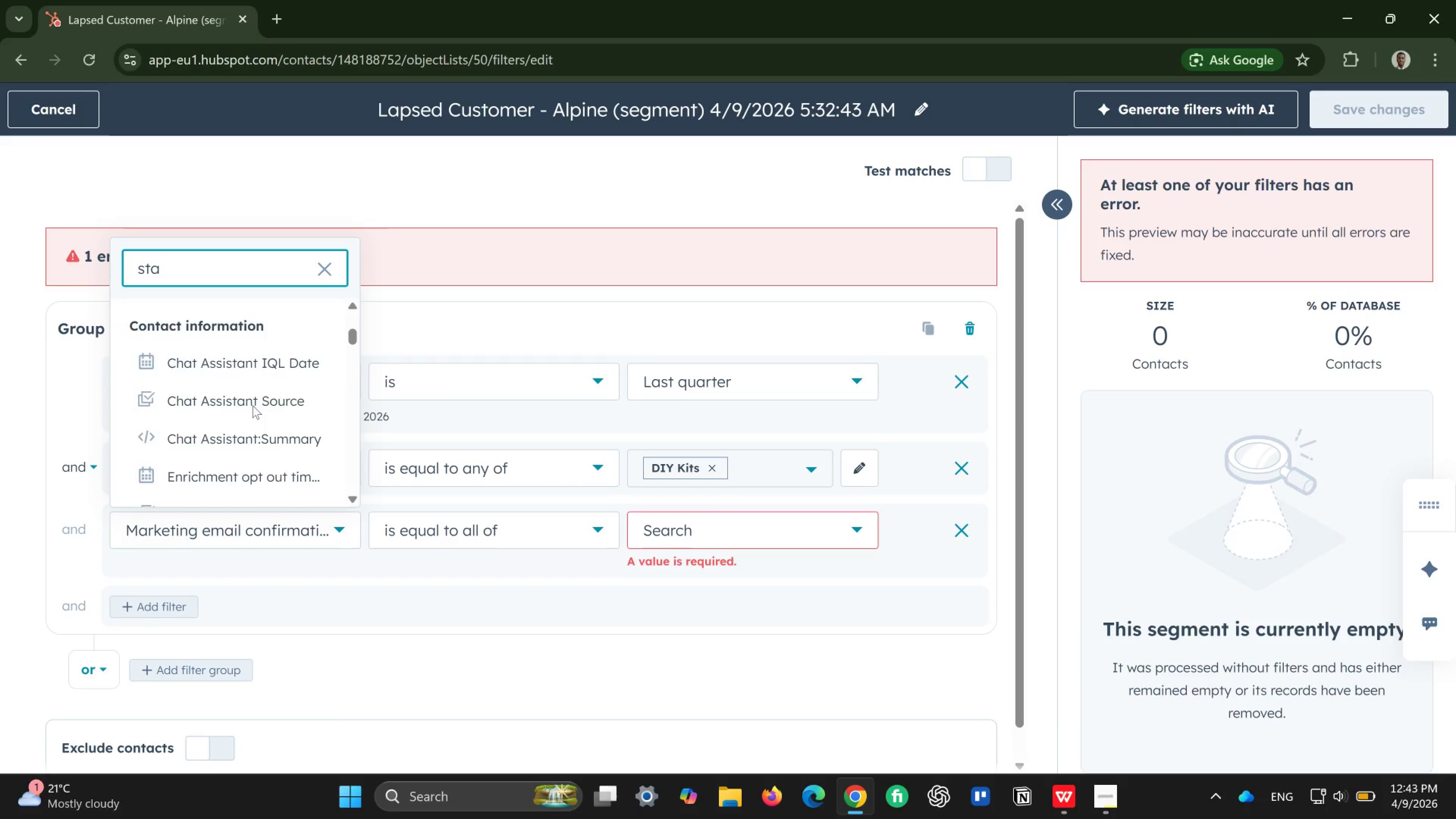 
type(tu)
 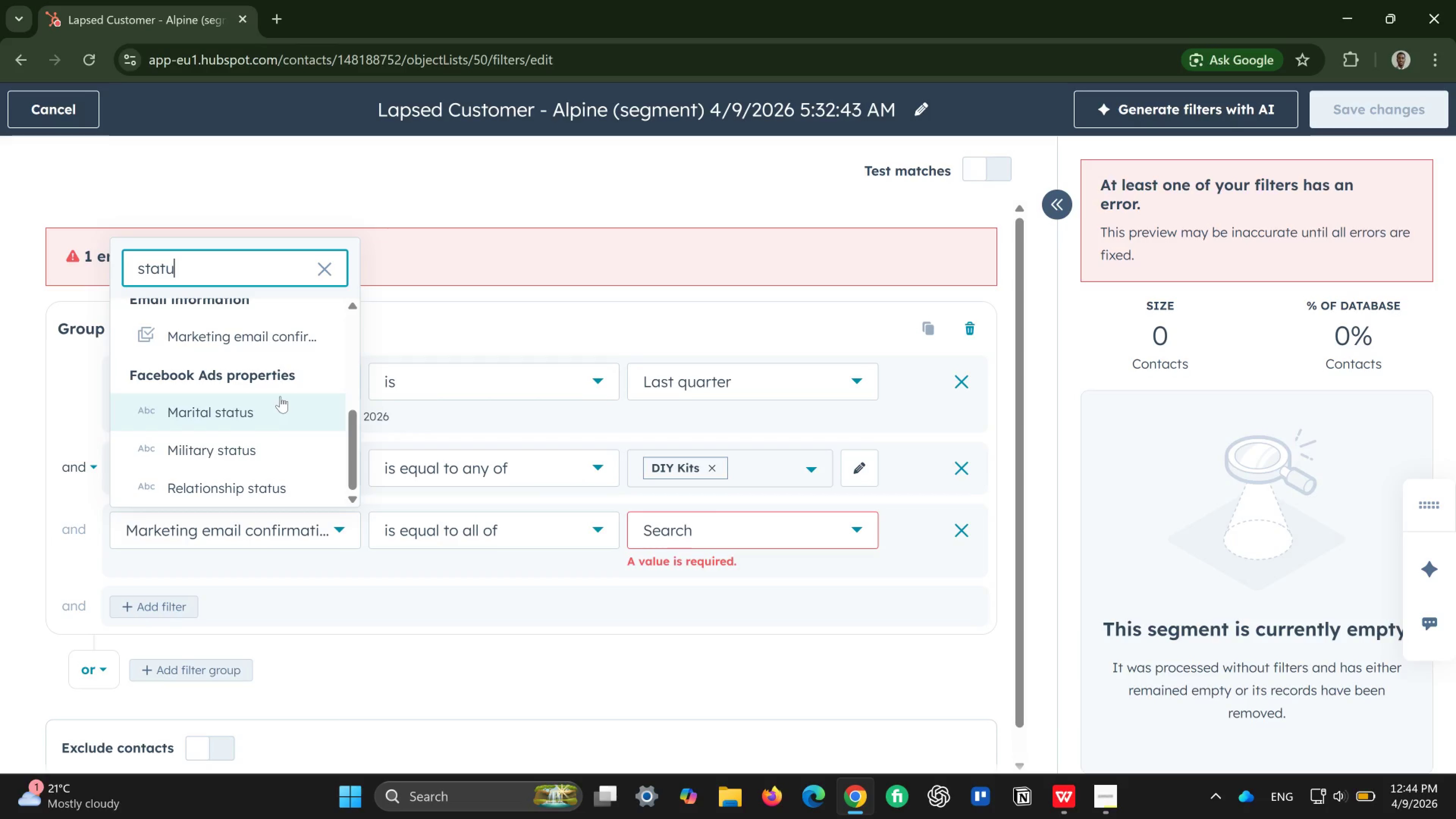 
key(S)
 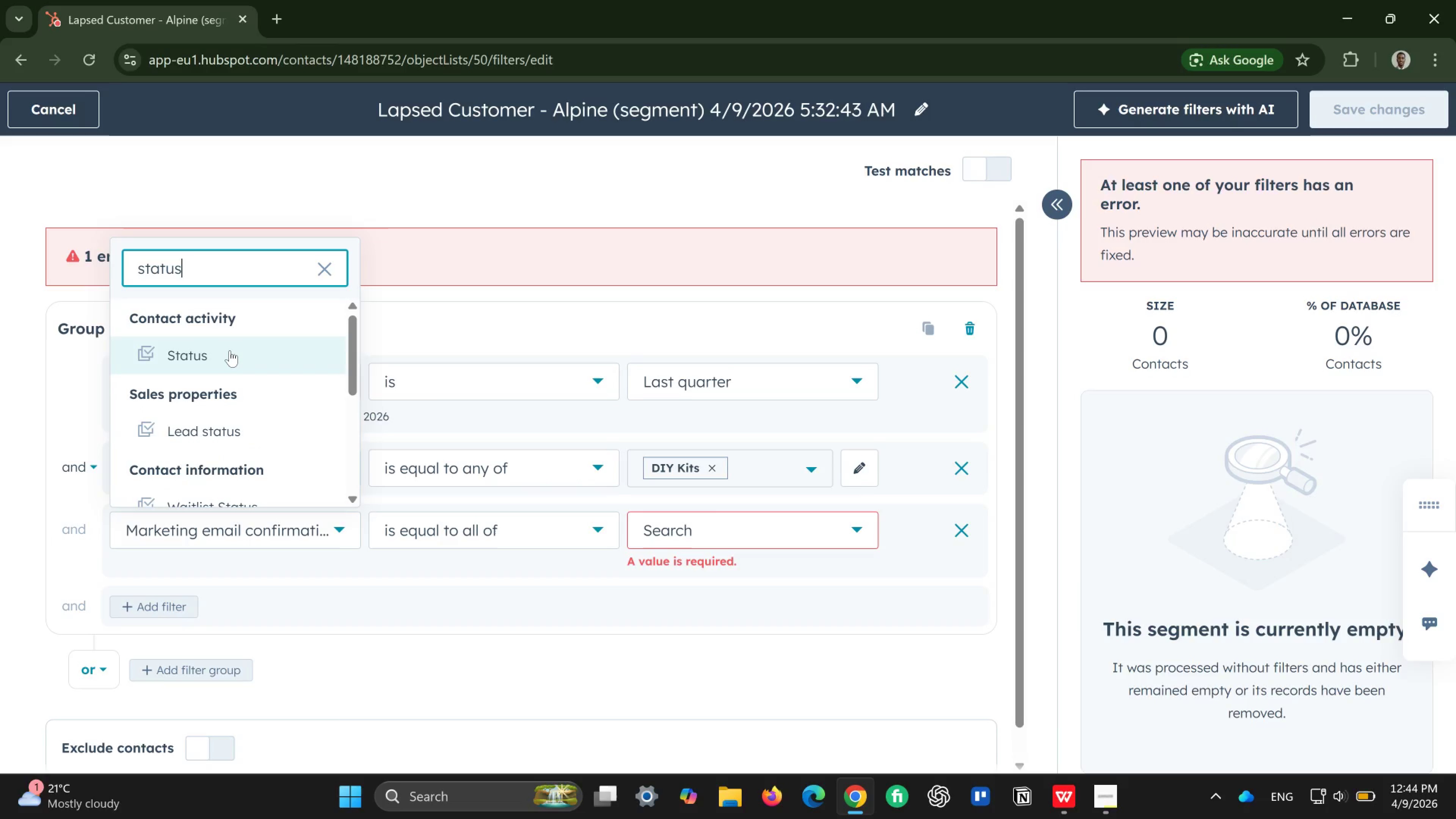 
wait(18.82)
 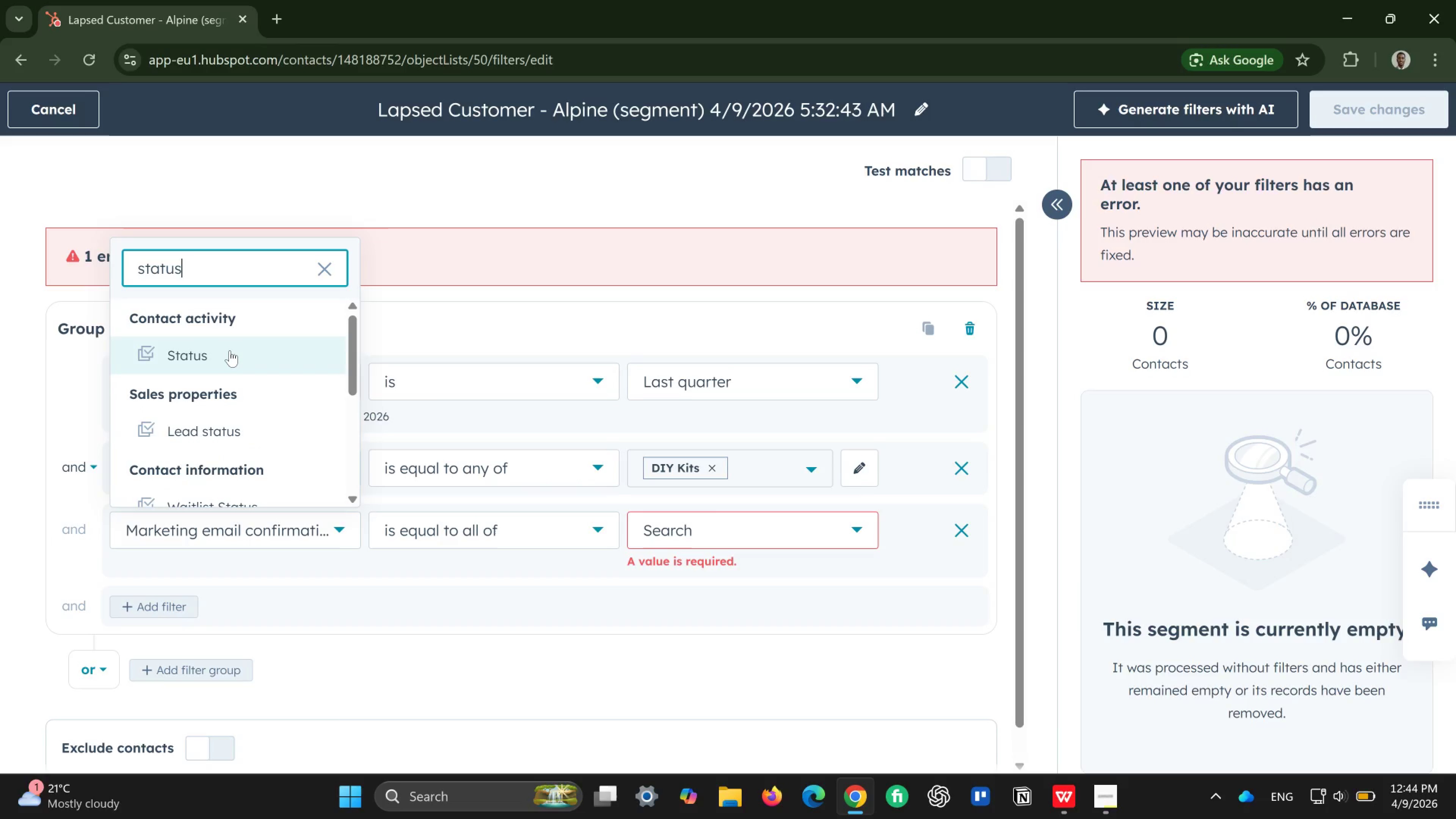 
left_click([230, 350])
 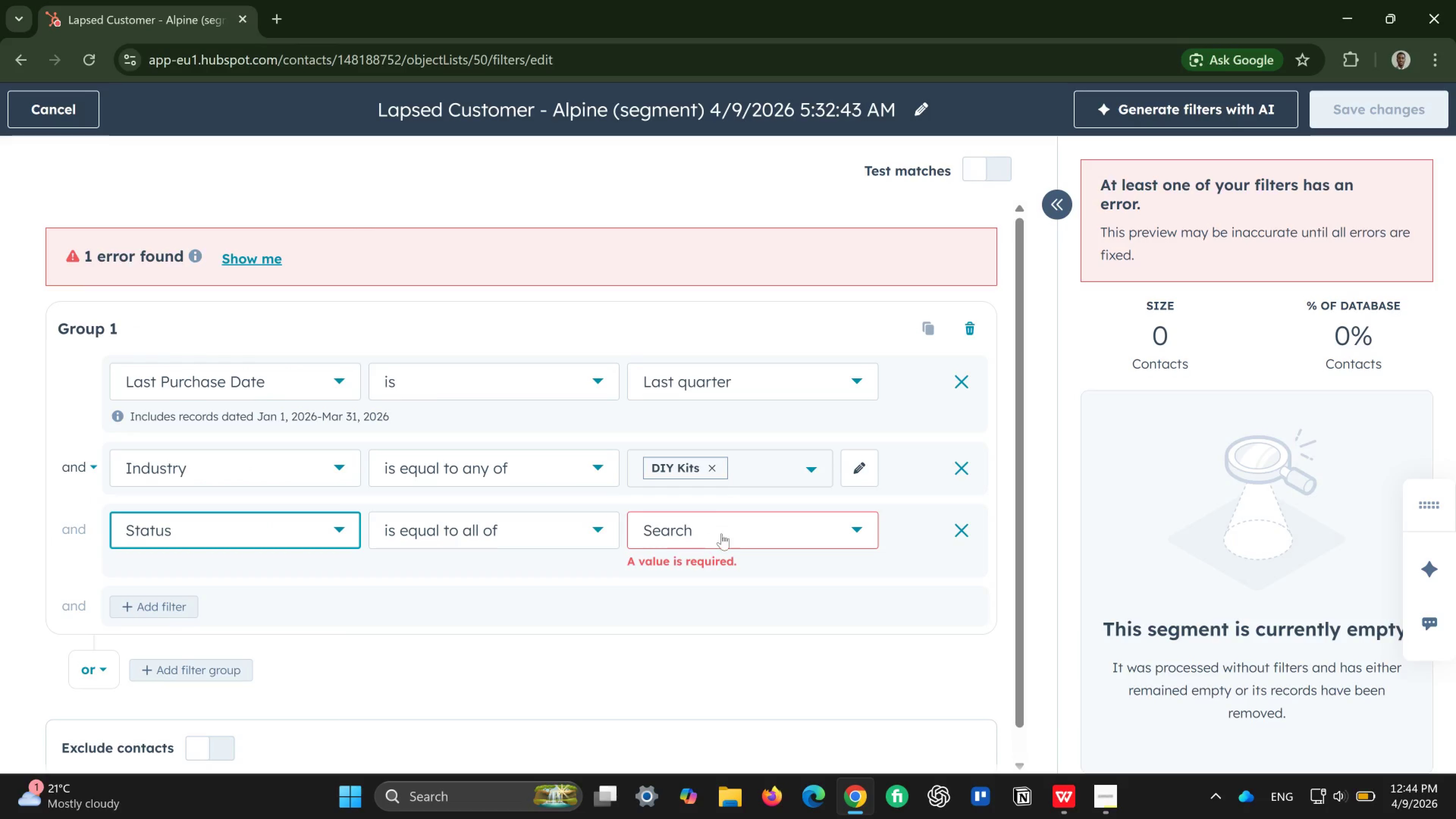 
left_click([800, 525])
 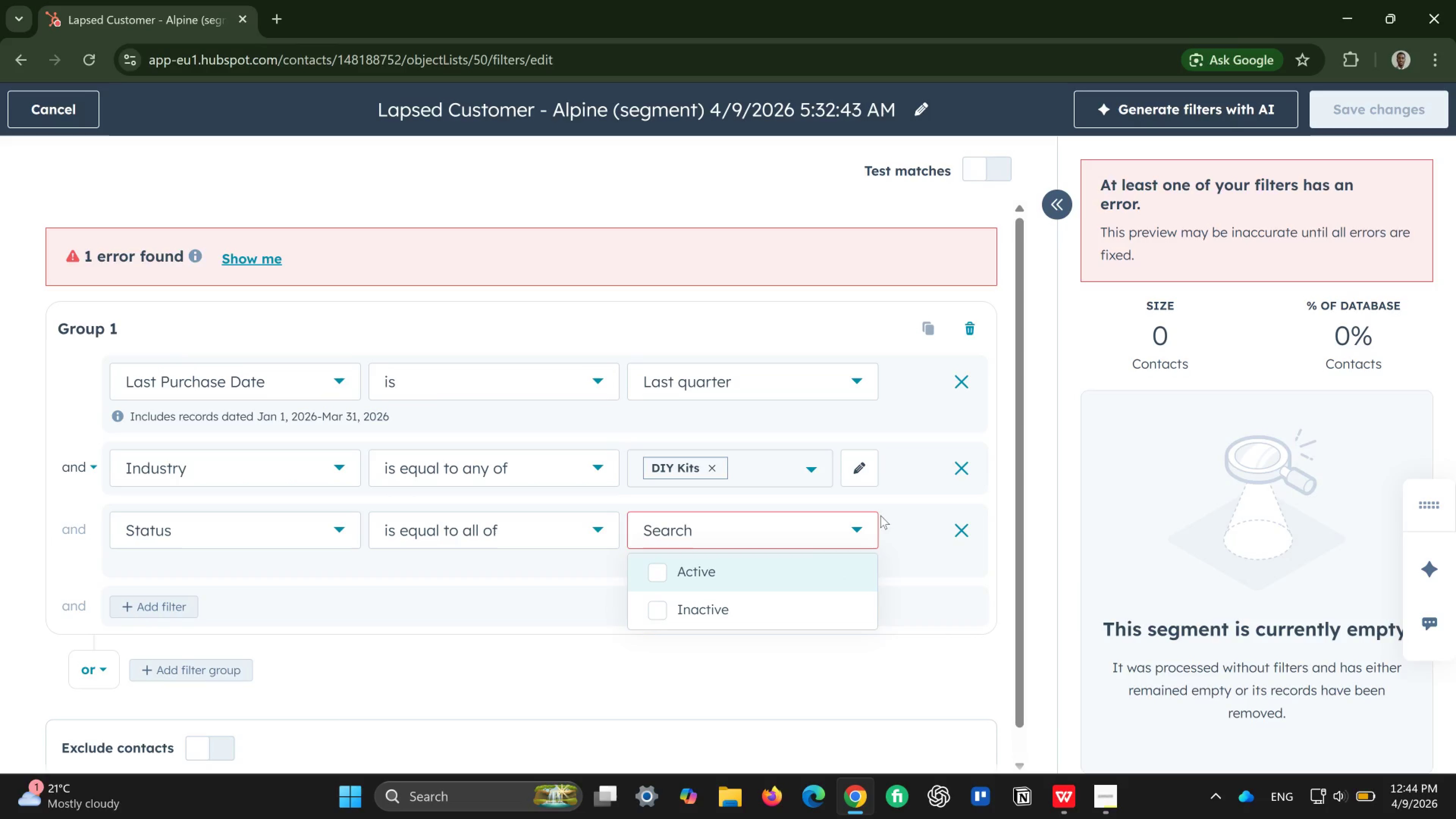 
wait(17.49)
 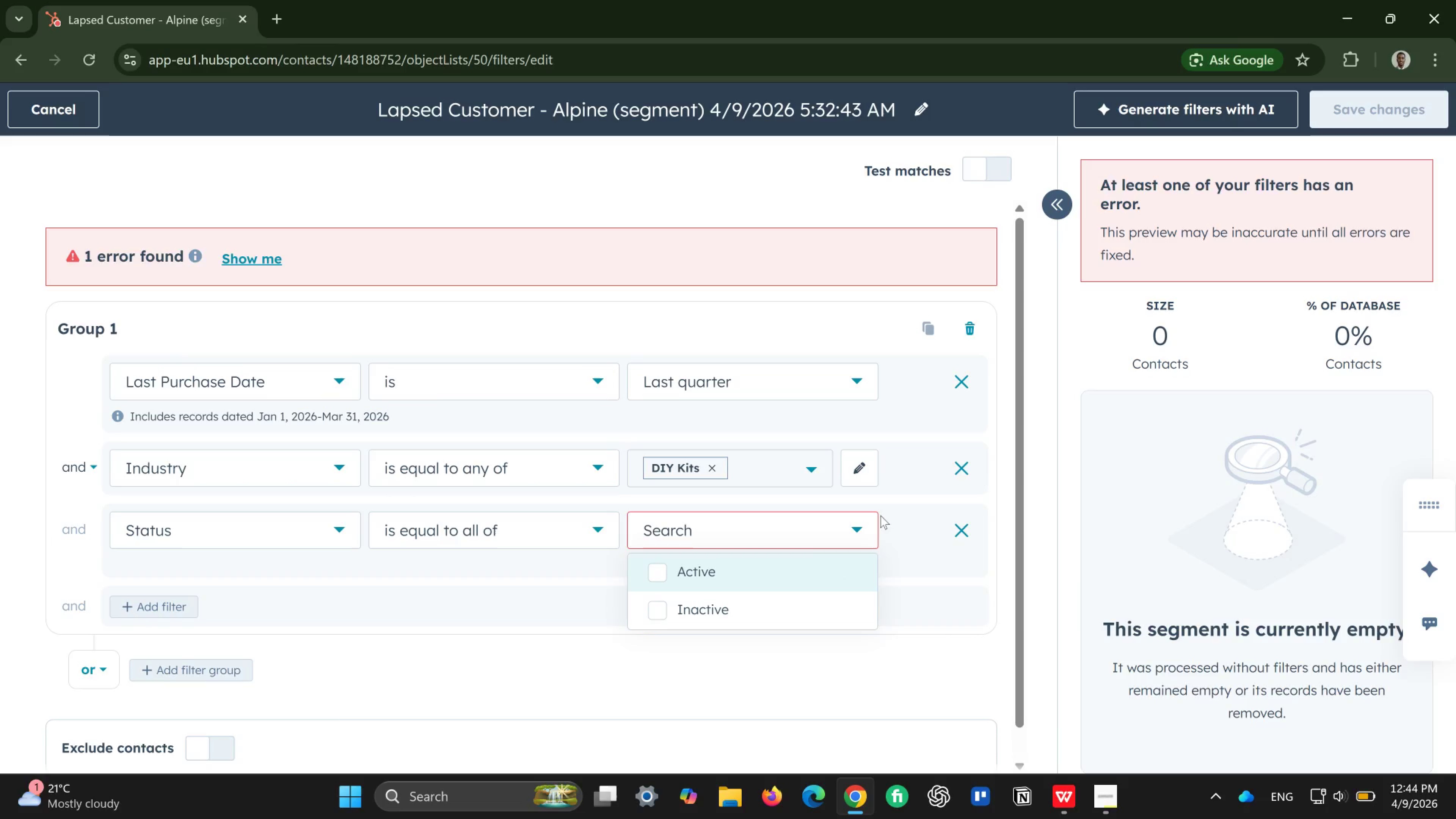 
left_click([659, 570])
 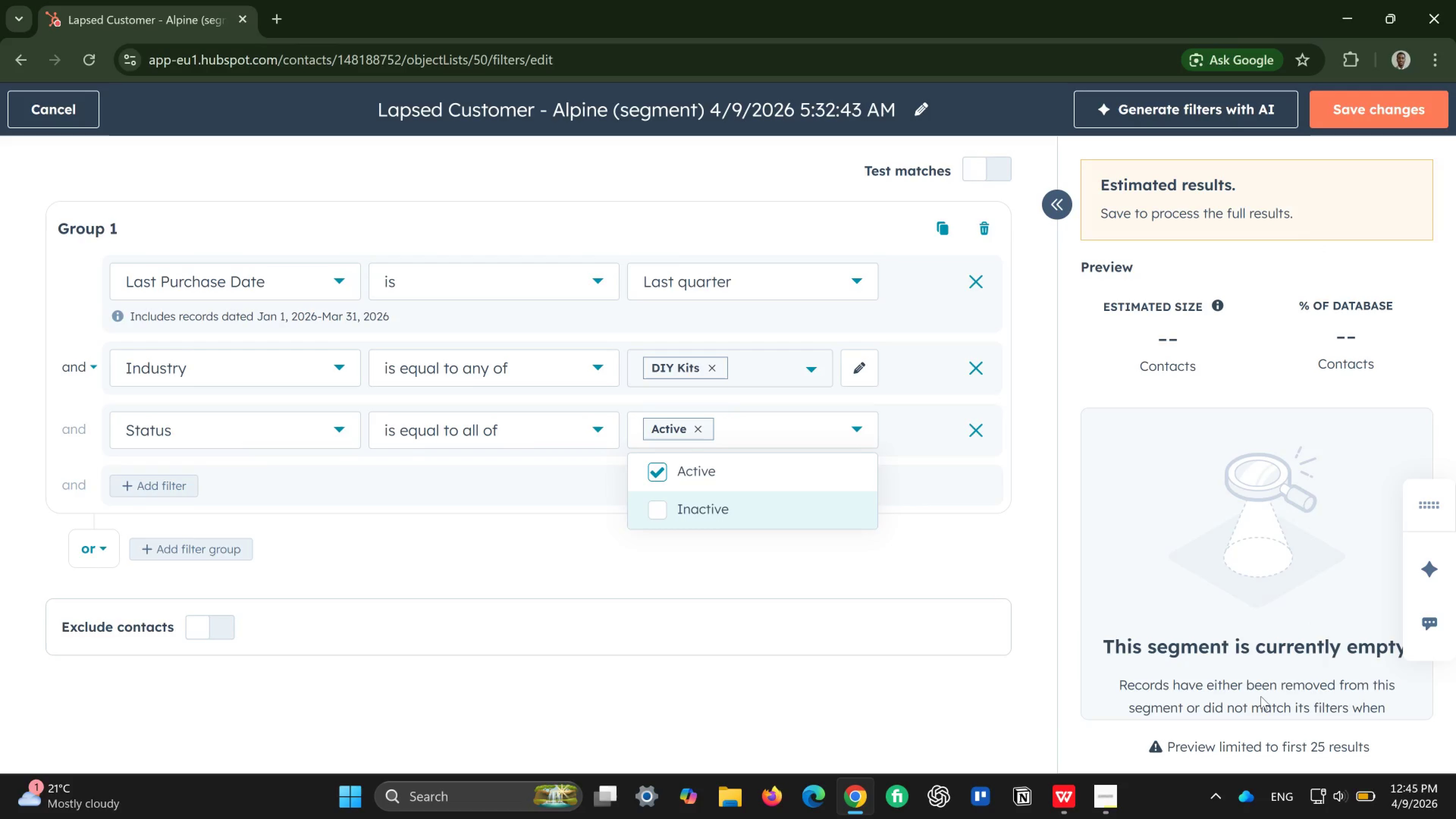 
wait(24.78)
 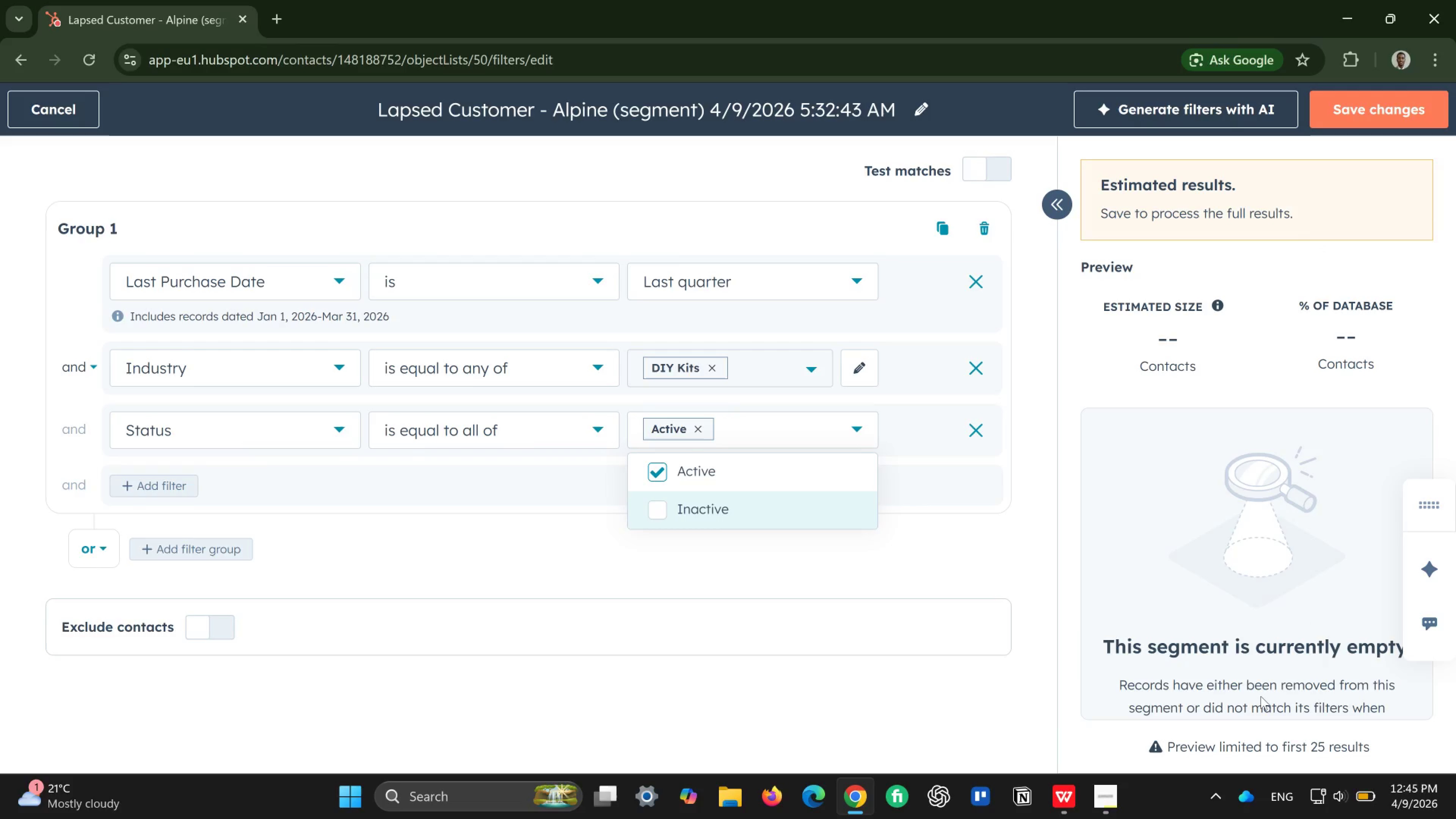 
left_click([1352, 104])
 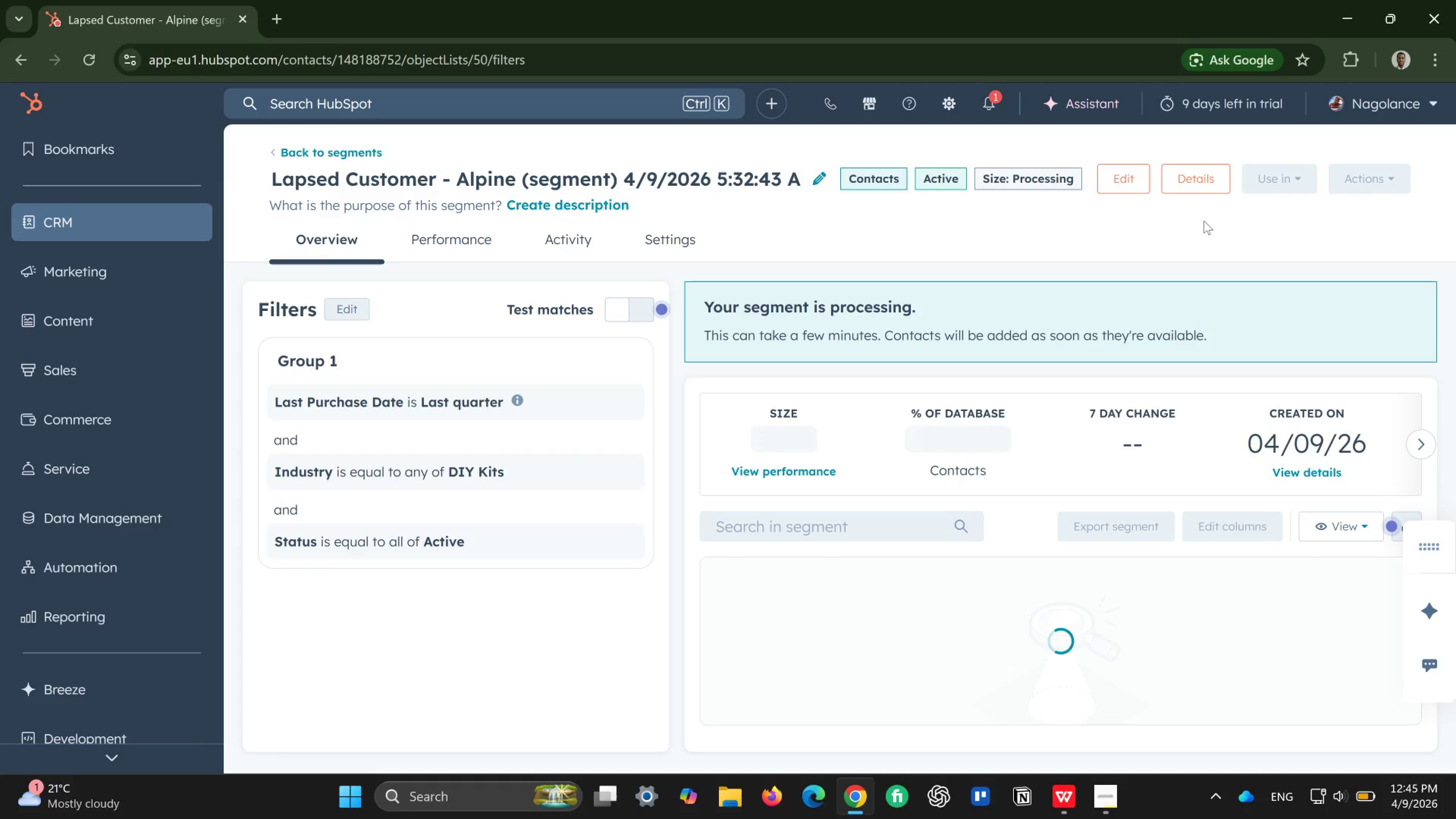 
wait(15.01)
 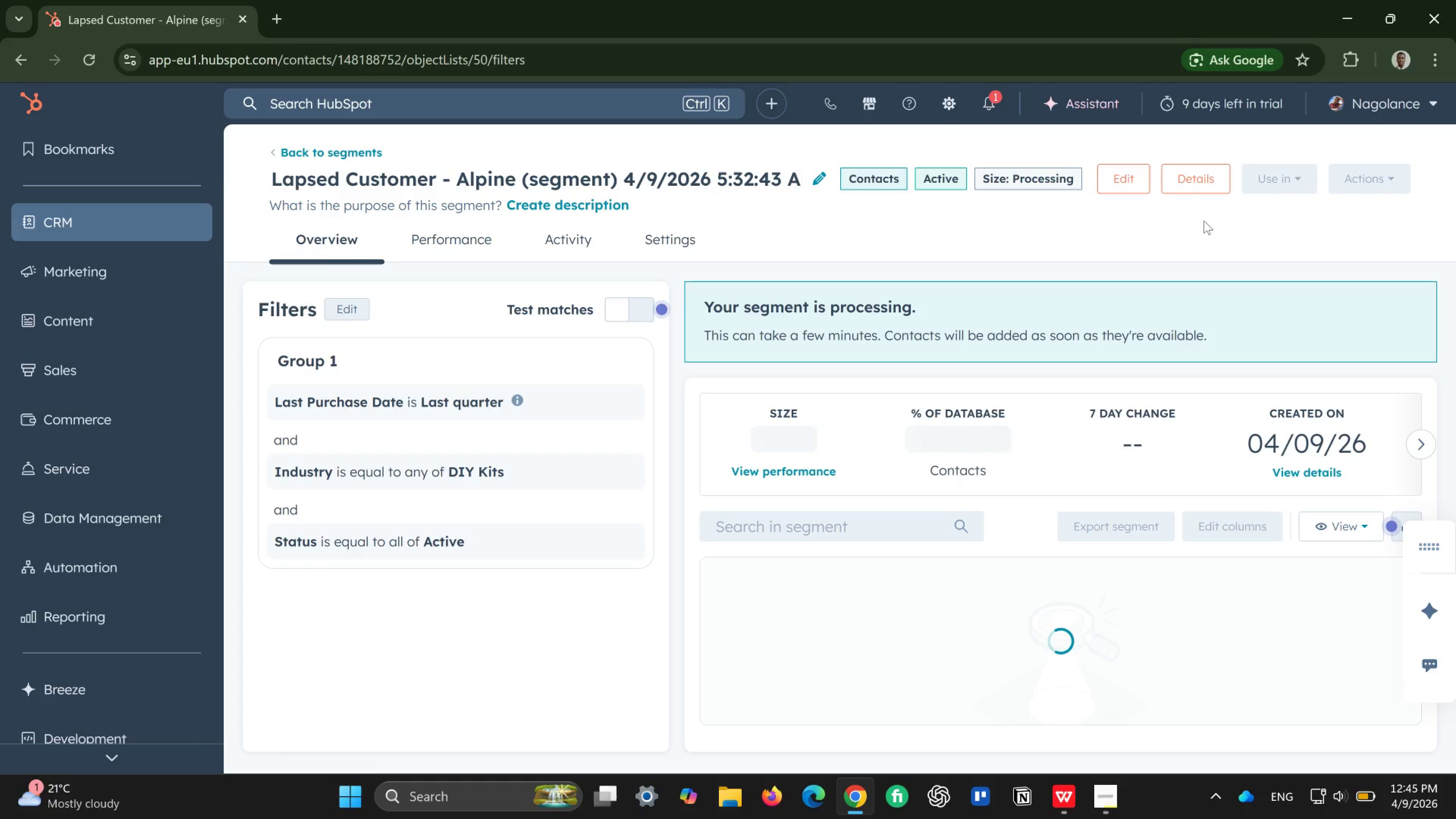 
left_click([1112, 176])
 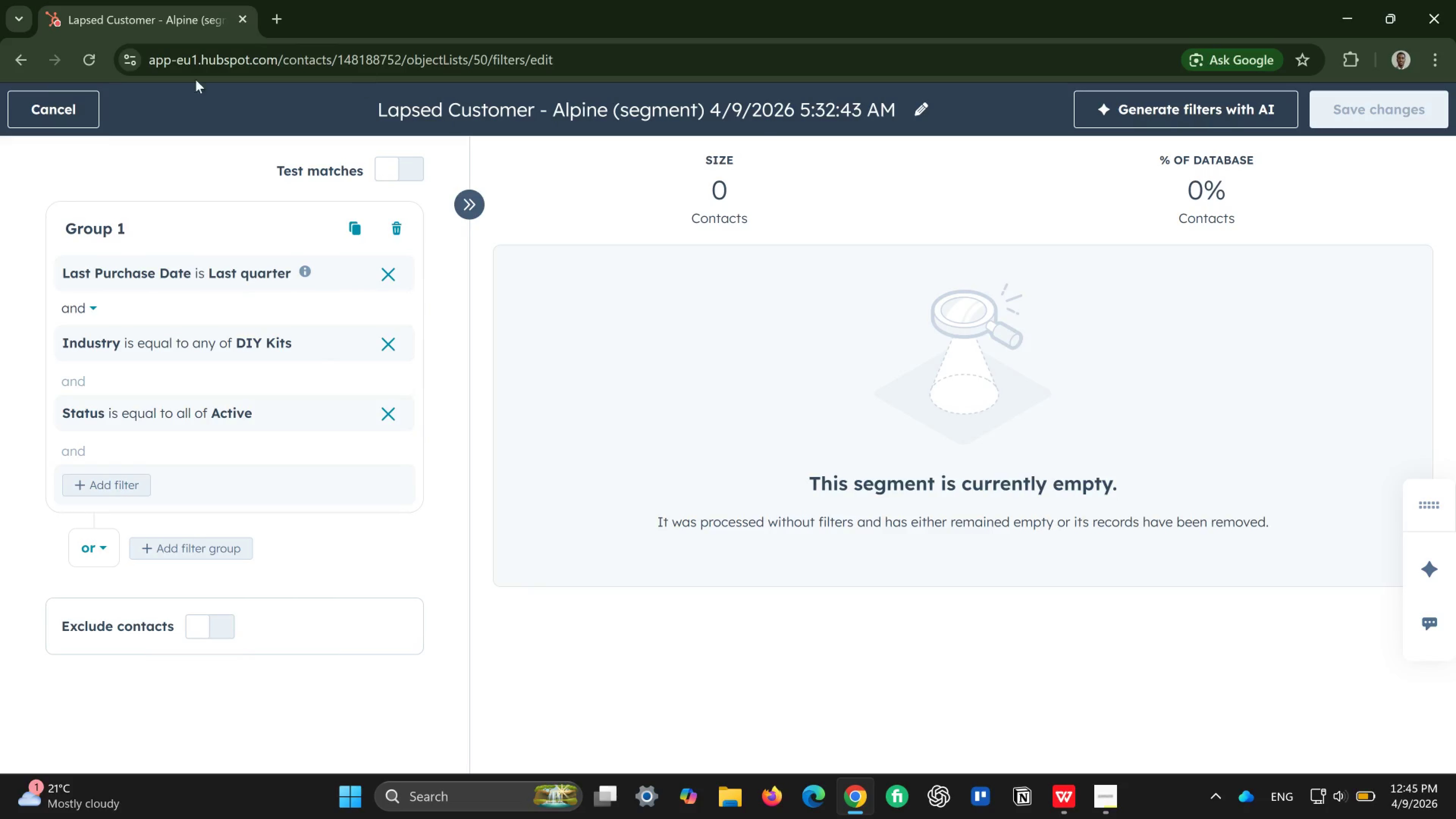 
wait(5.75)
 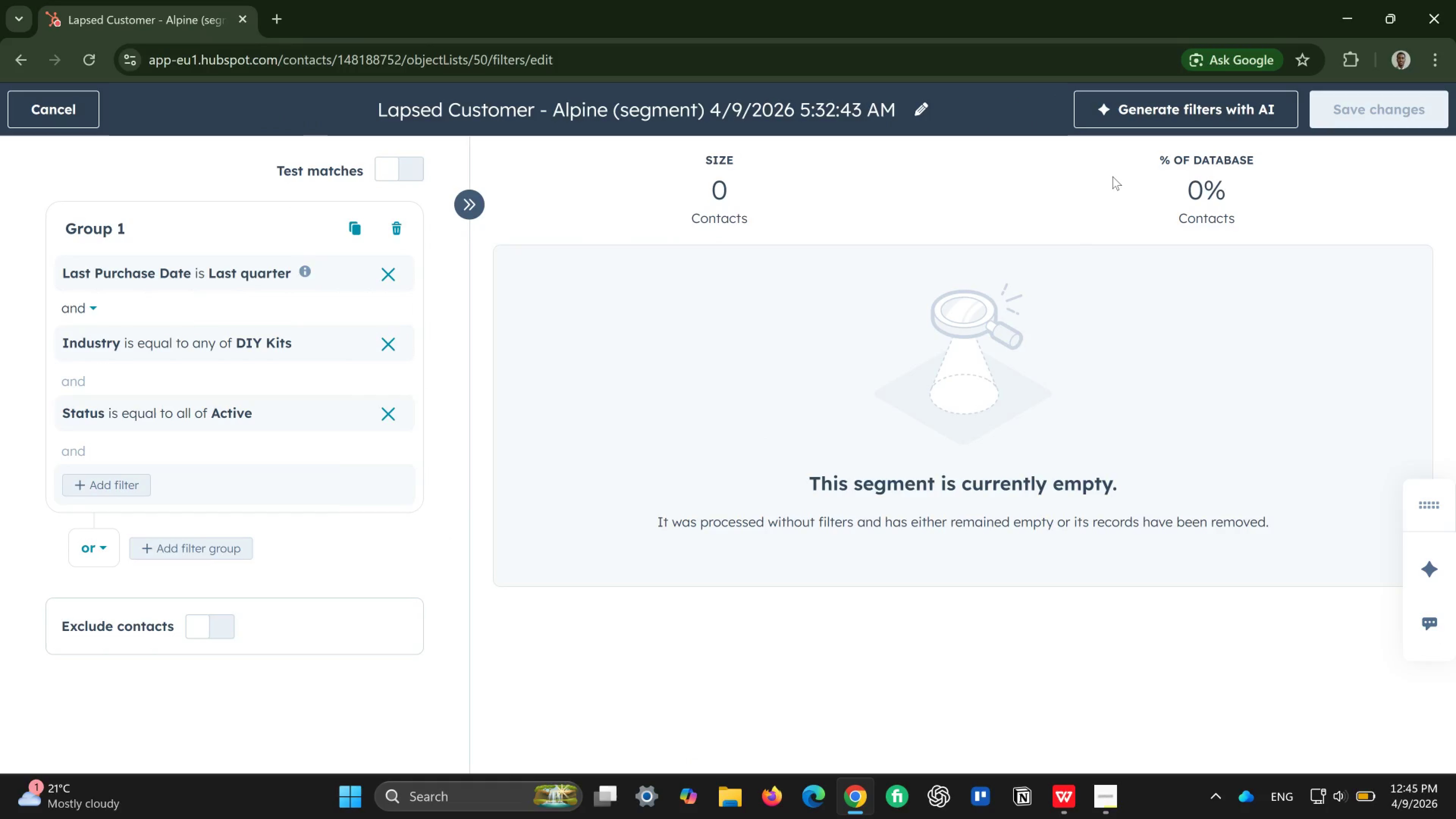 
left_click([51, 108])
 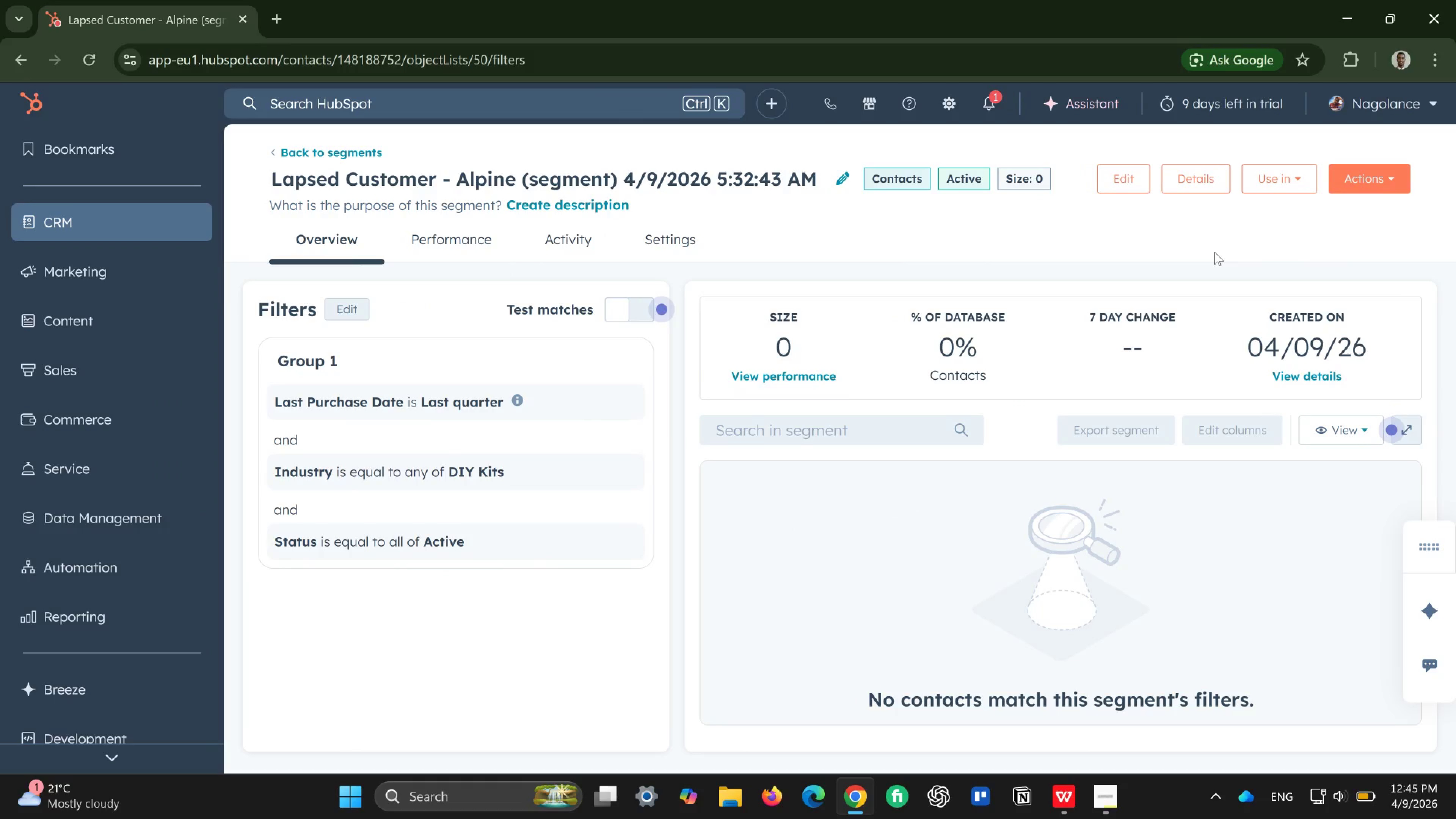 
left_click([1295, 173])
 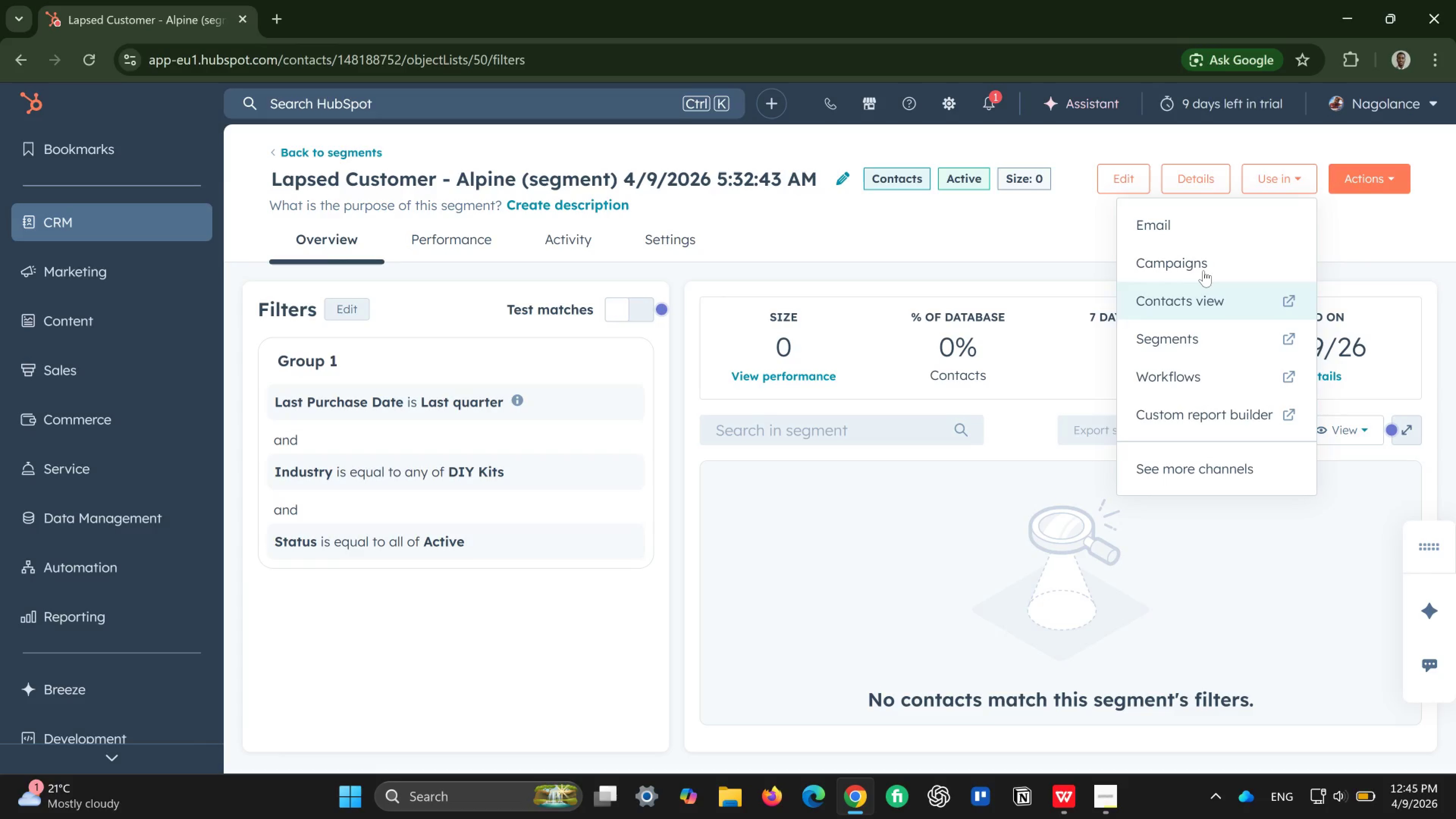 
left_click([1203, 270])
 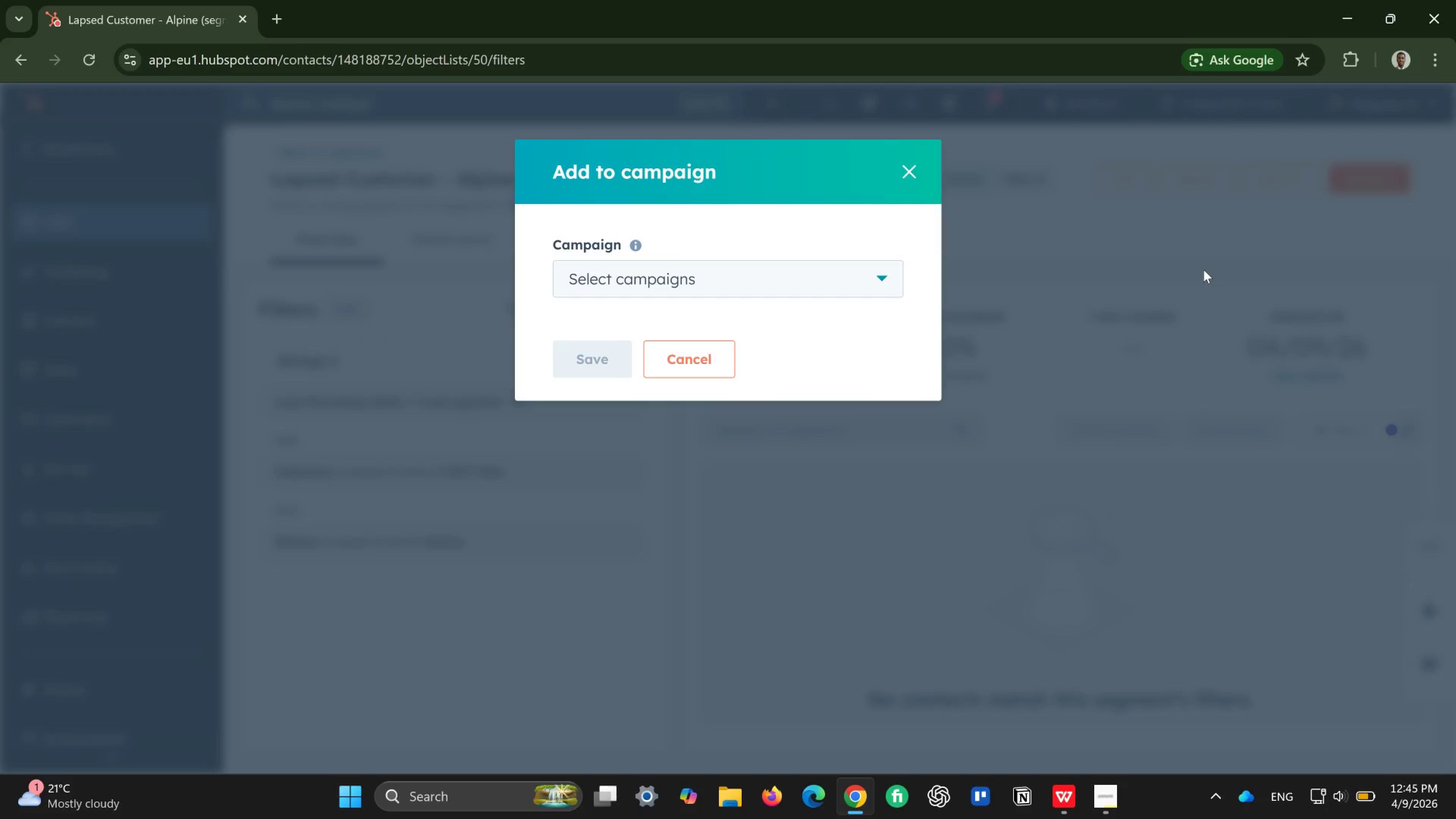 
wait(14.45)
 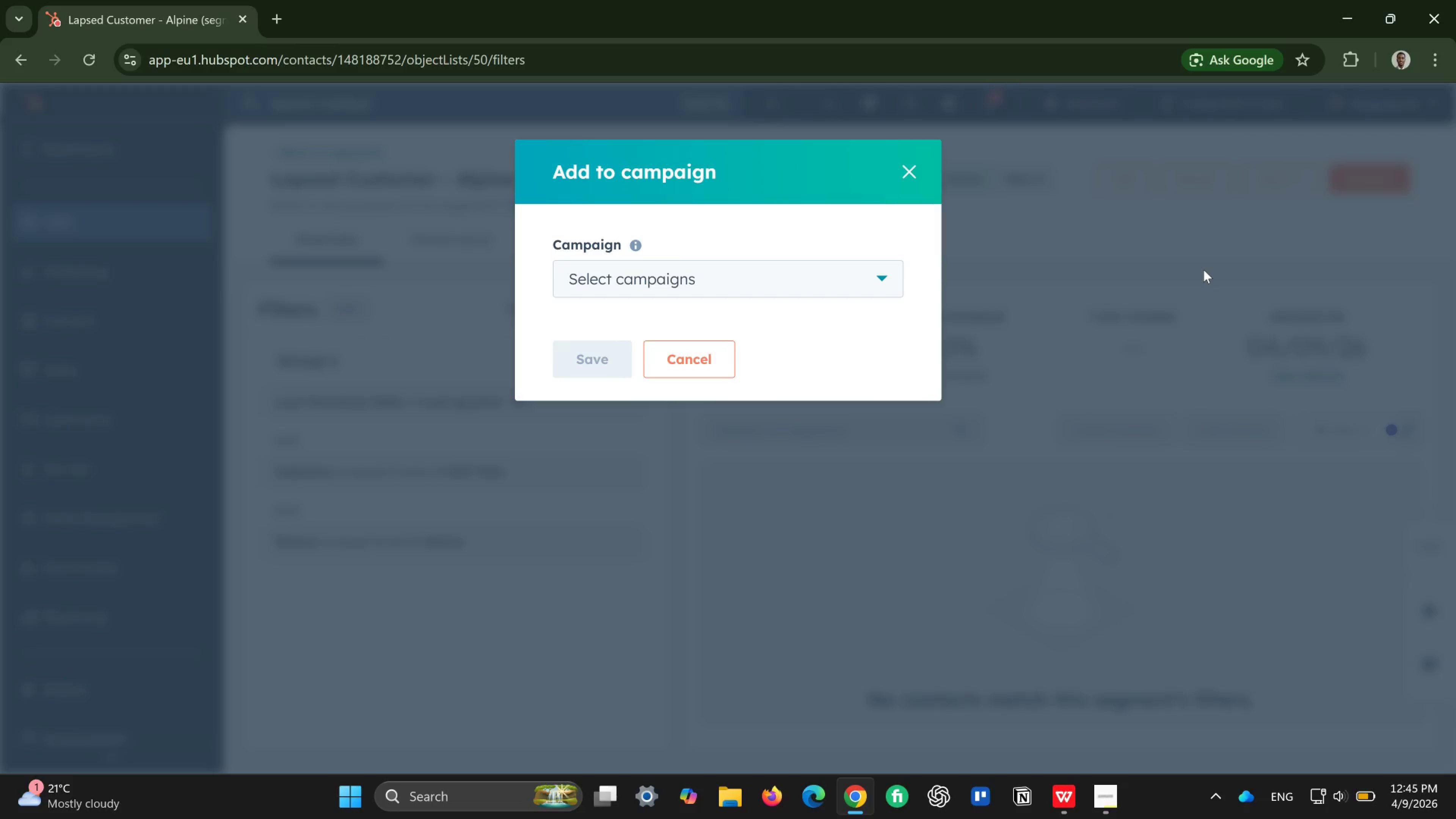 
left_click([880, 287])
 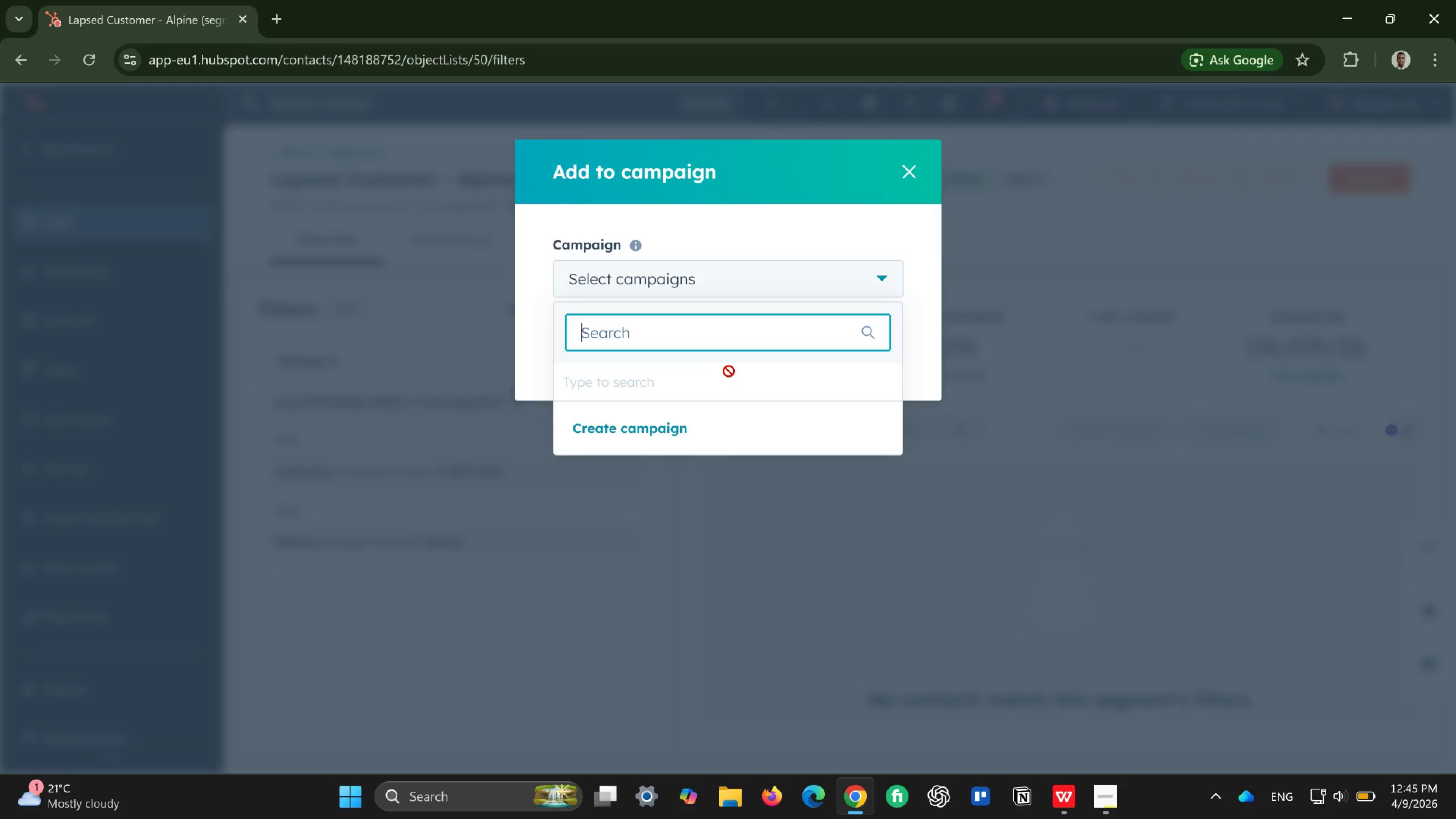 
left_click([649, 427])
 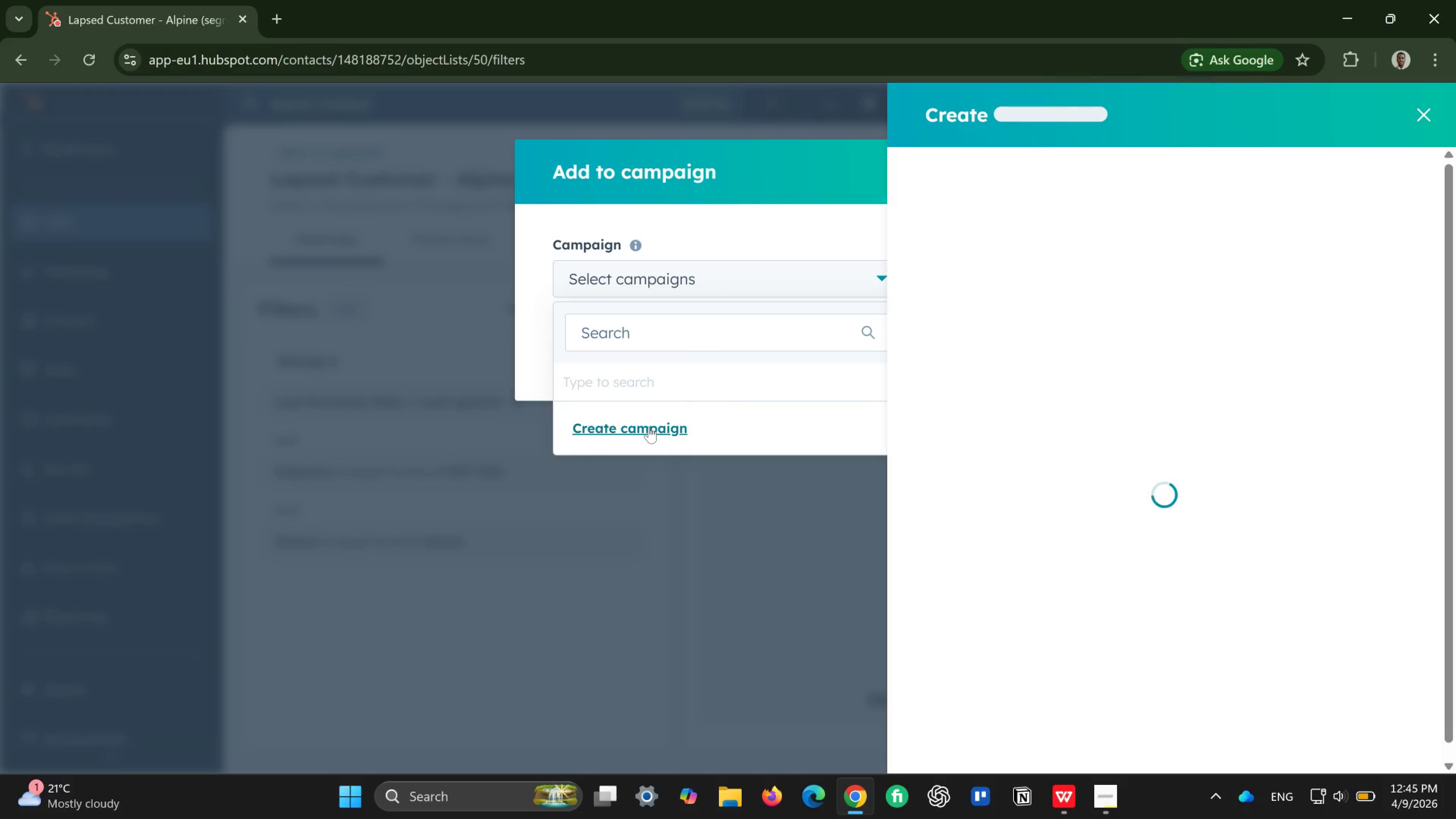 
wait(11.59)
 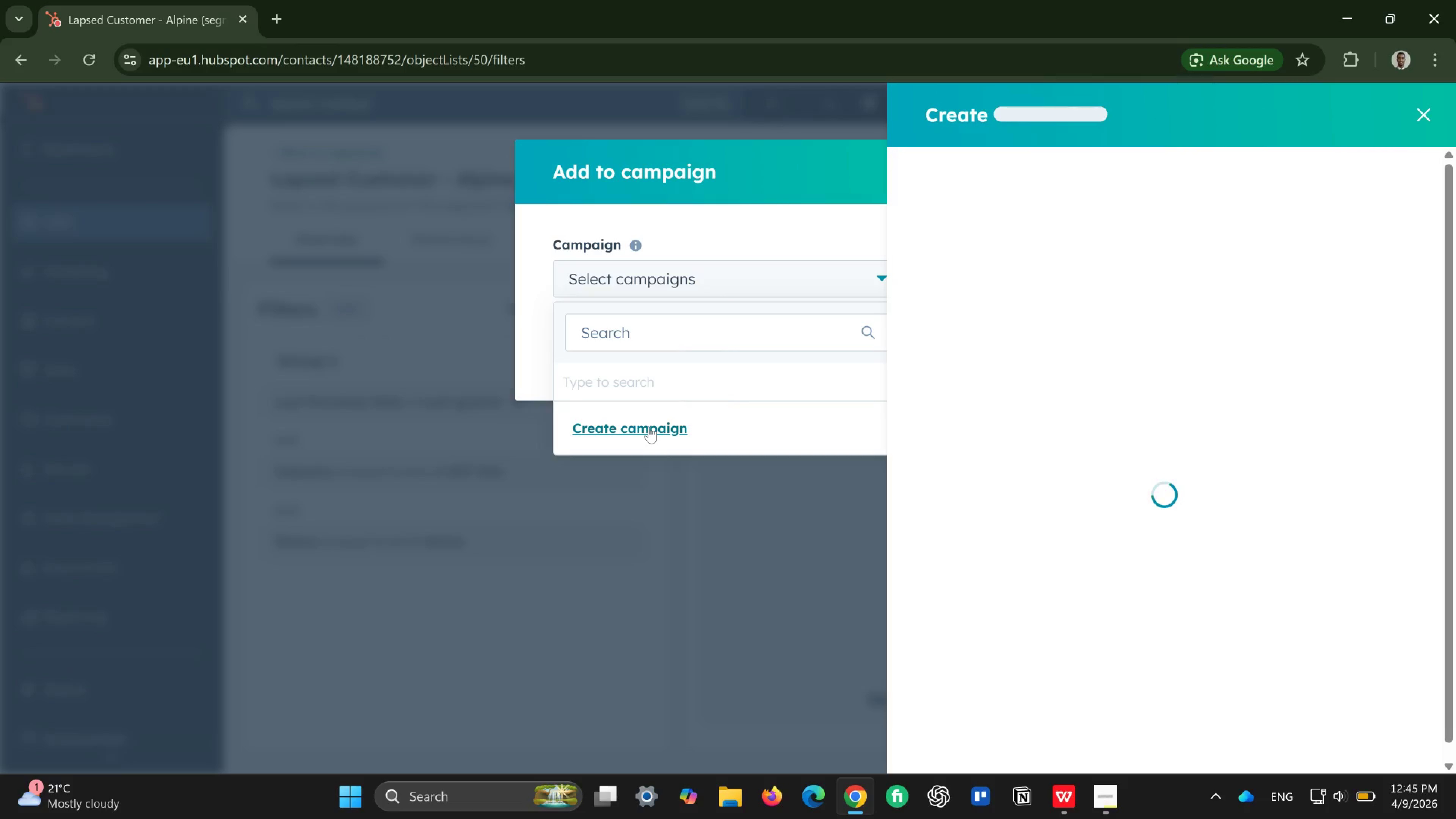 
left_click([1038, 378])
 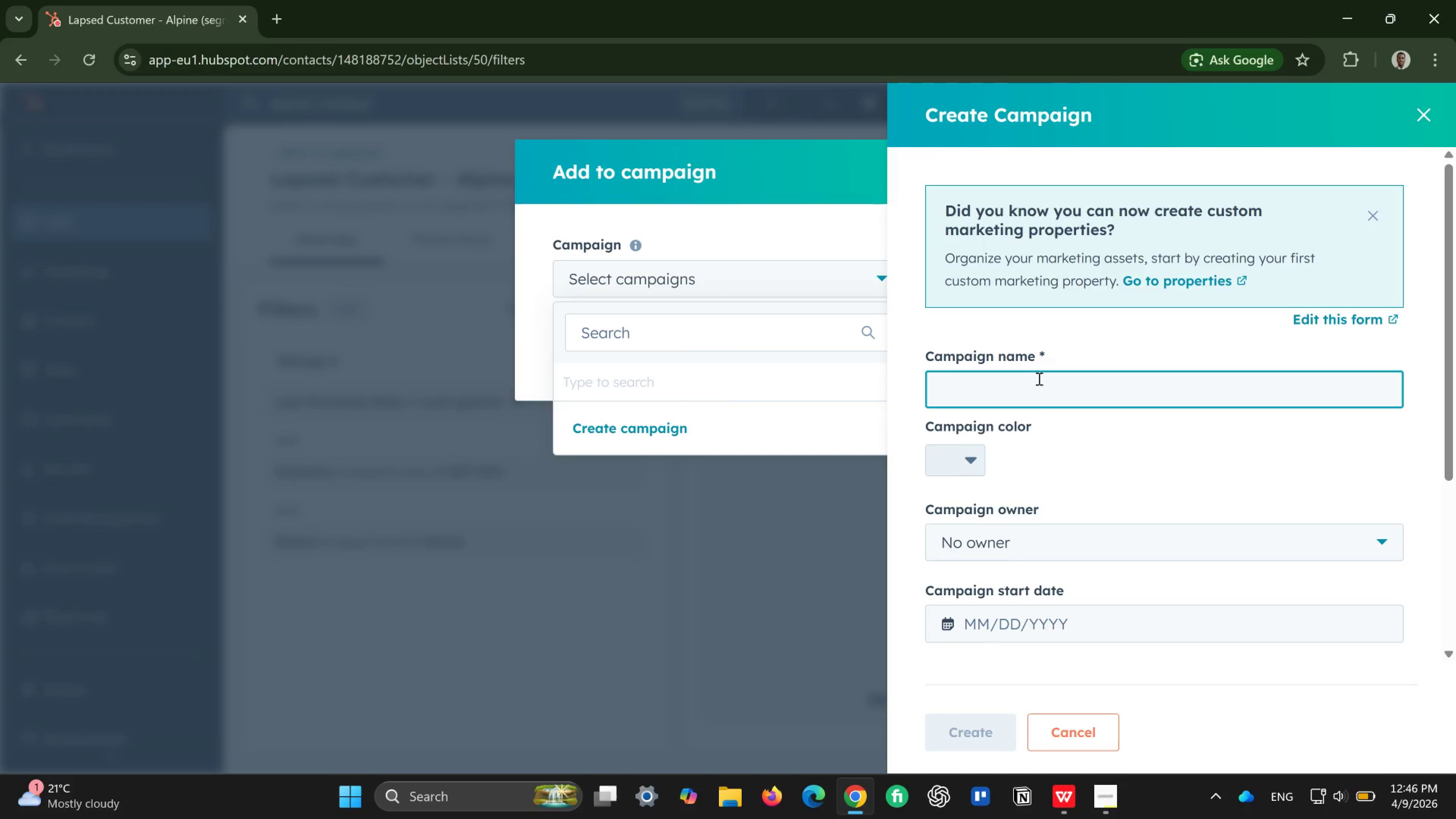 
type(Alpine Clearout)
 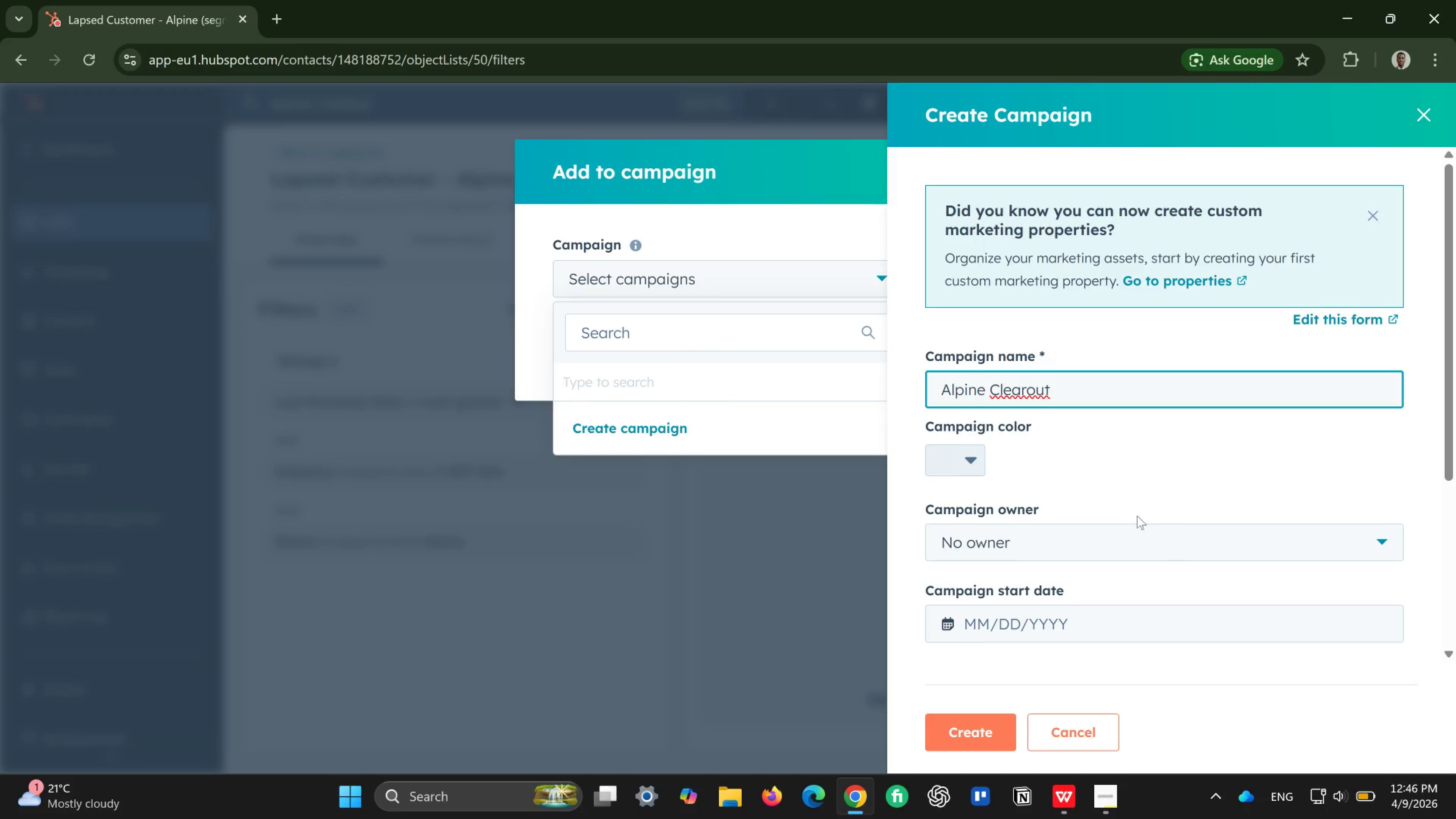 
wait(18.82)
 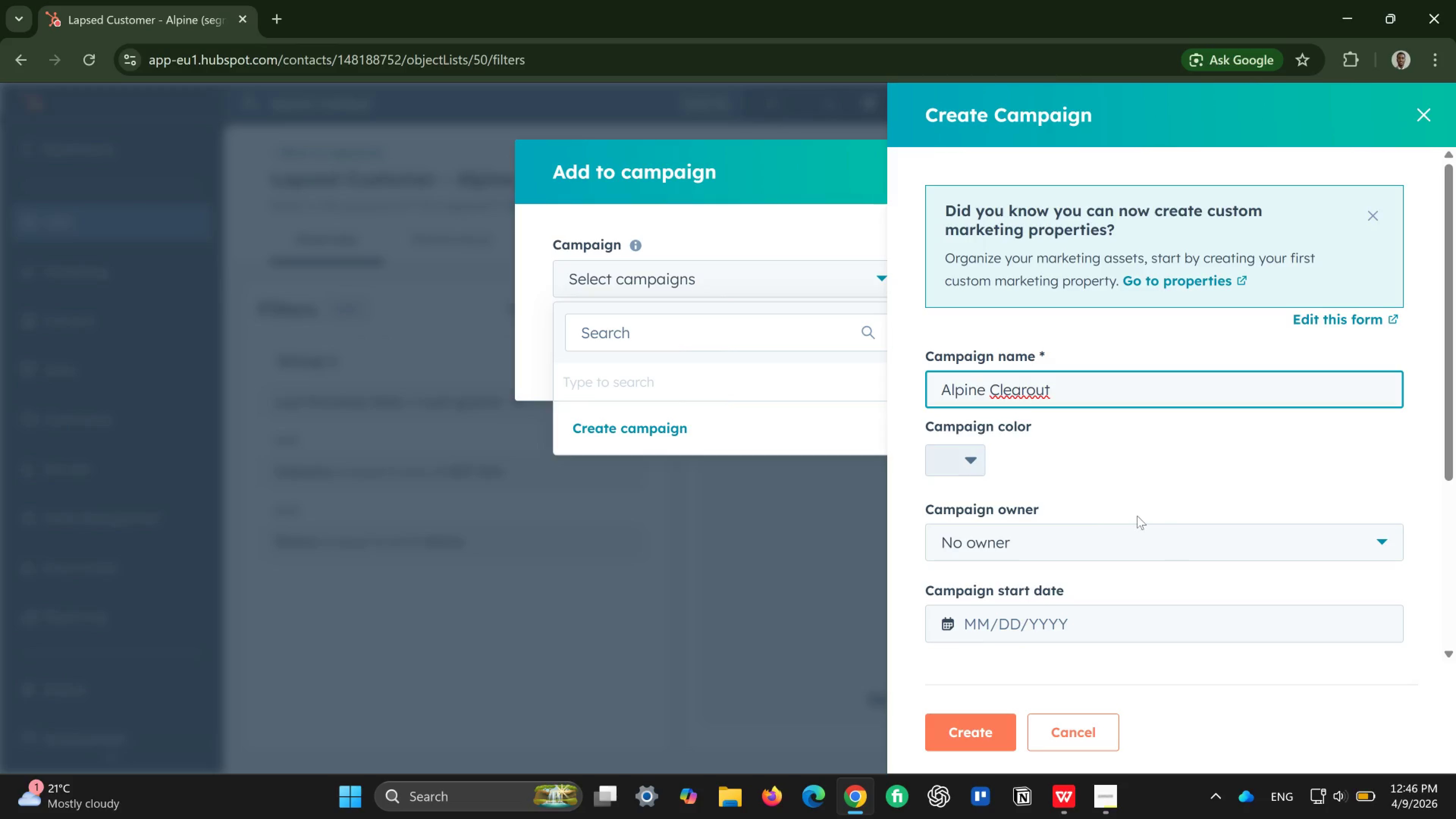 
left_click([1339, 436])
 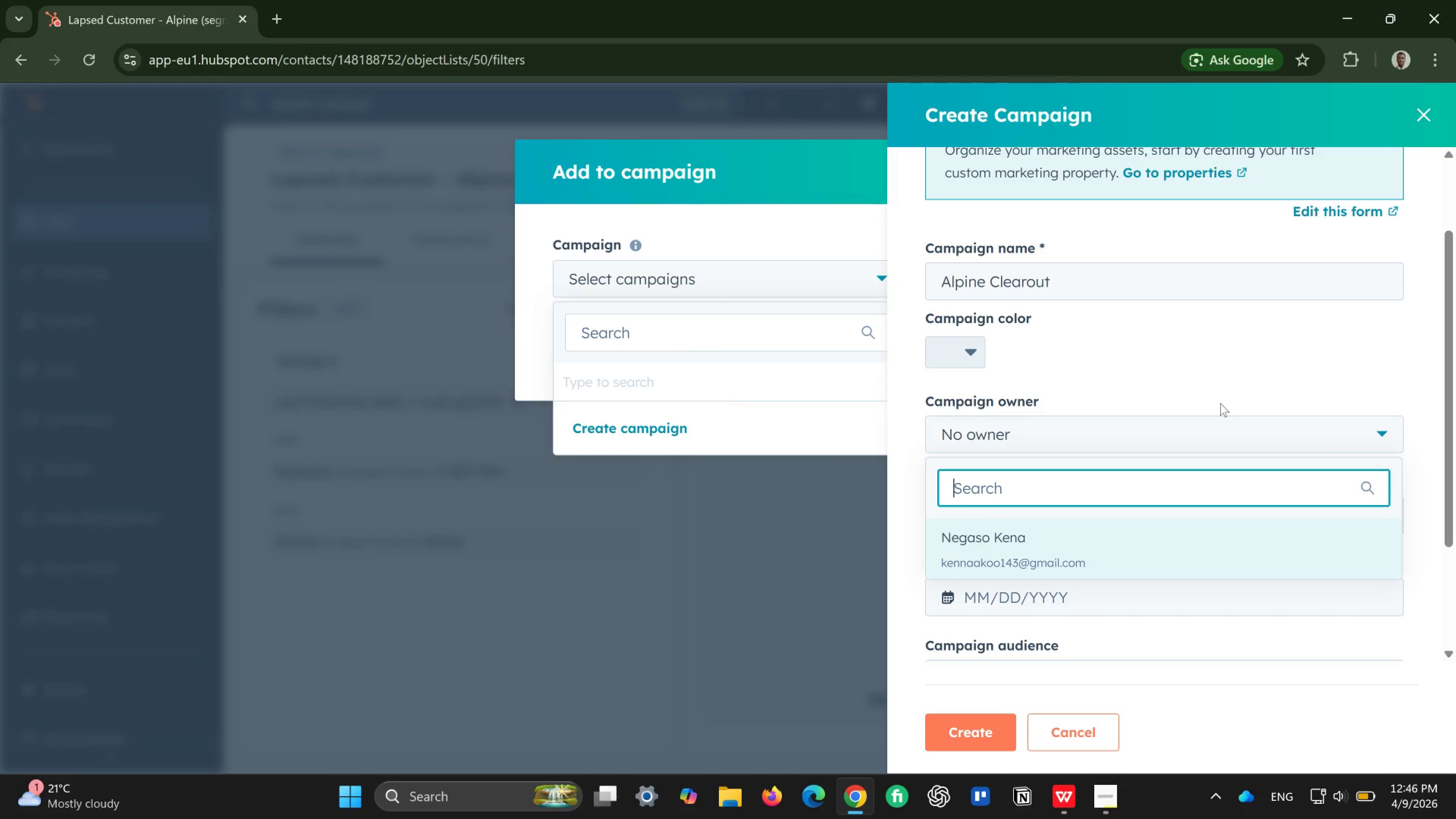 
left_click([1218, 385])
 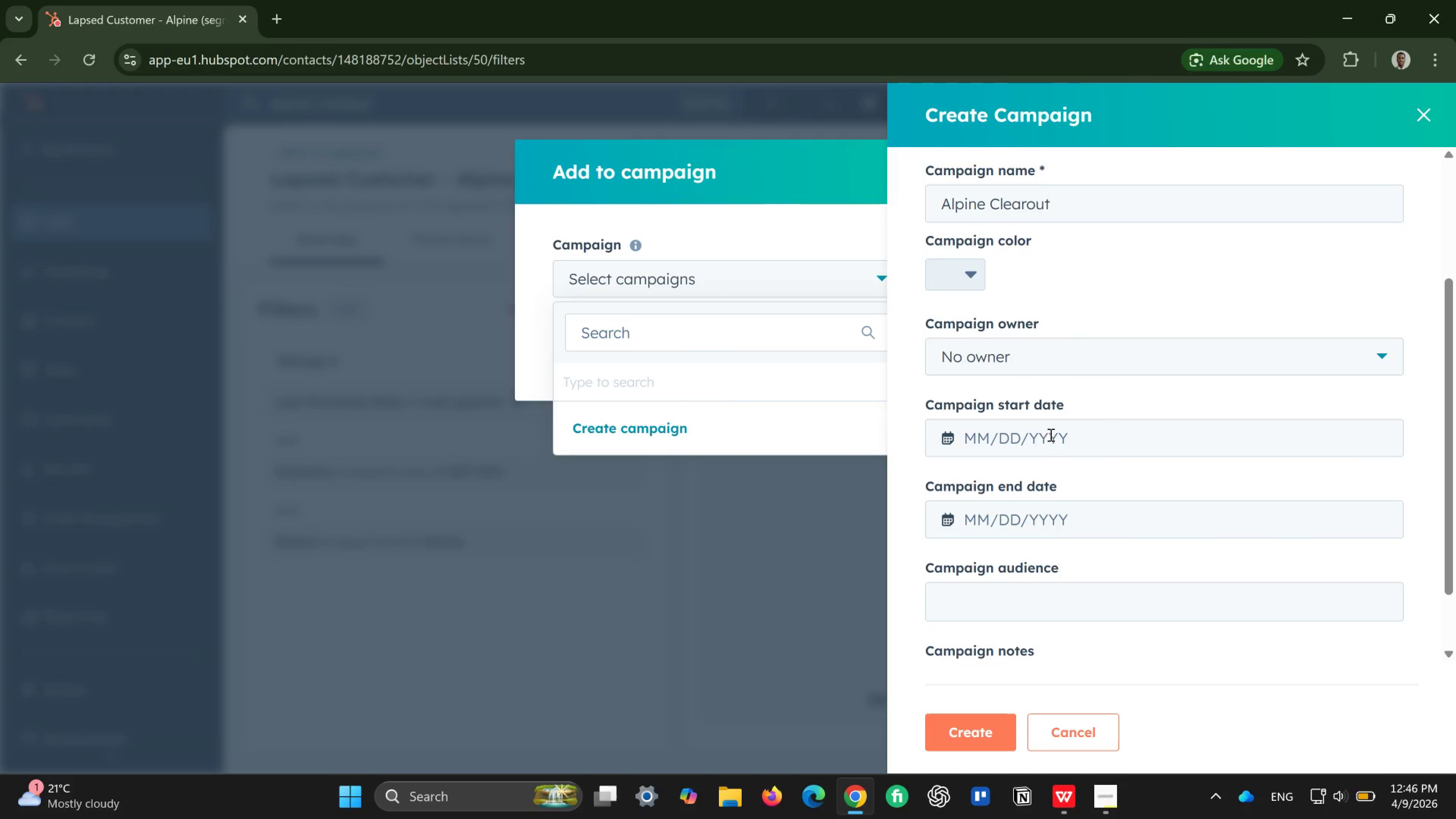 
wait(6.44)
 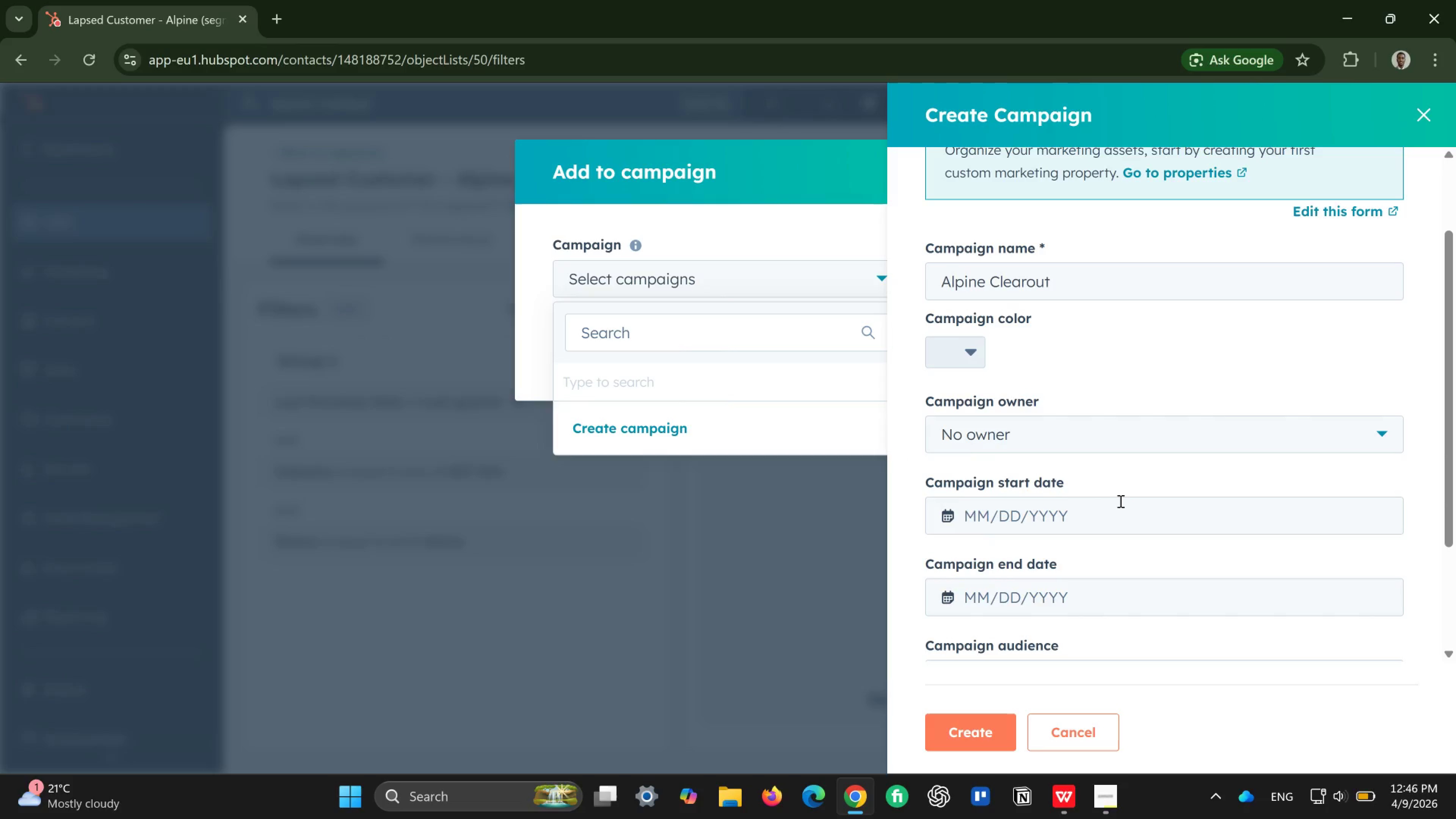 
left_click([949, 442])
 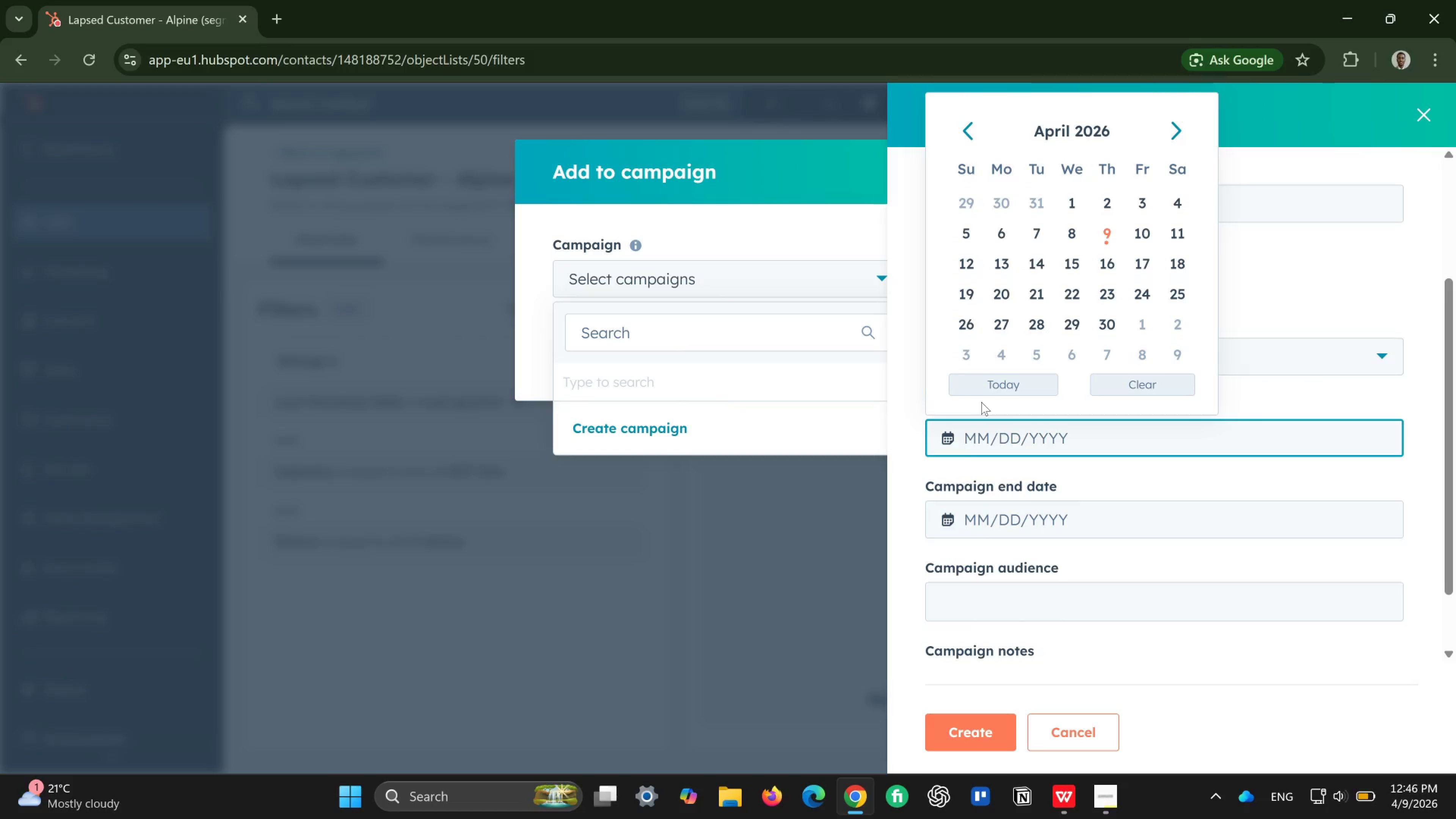 
left_click([1010, 381])
 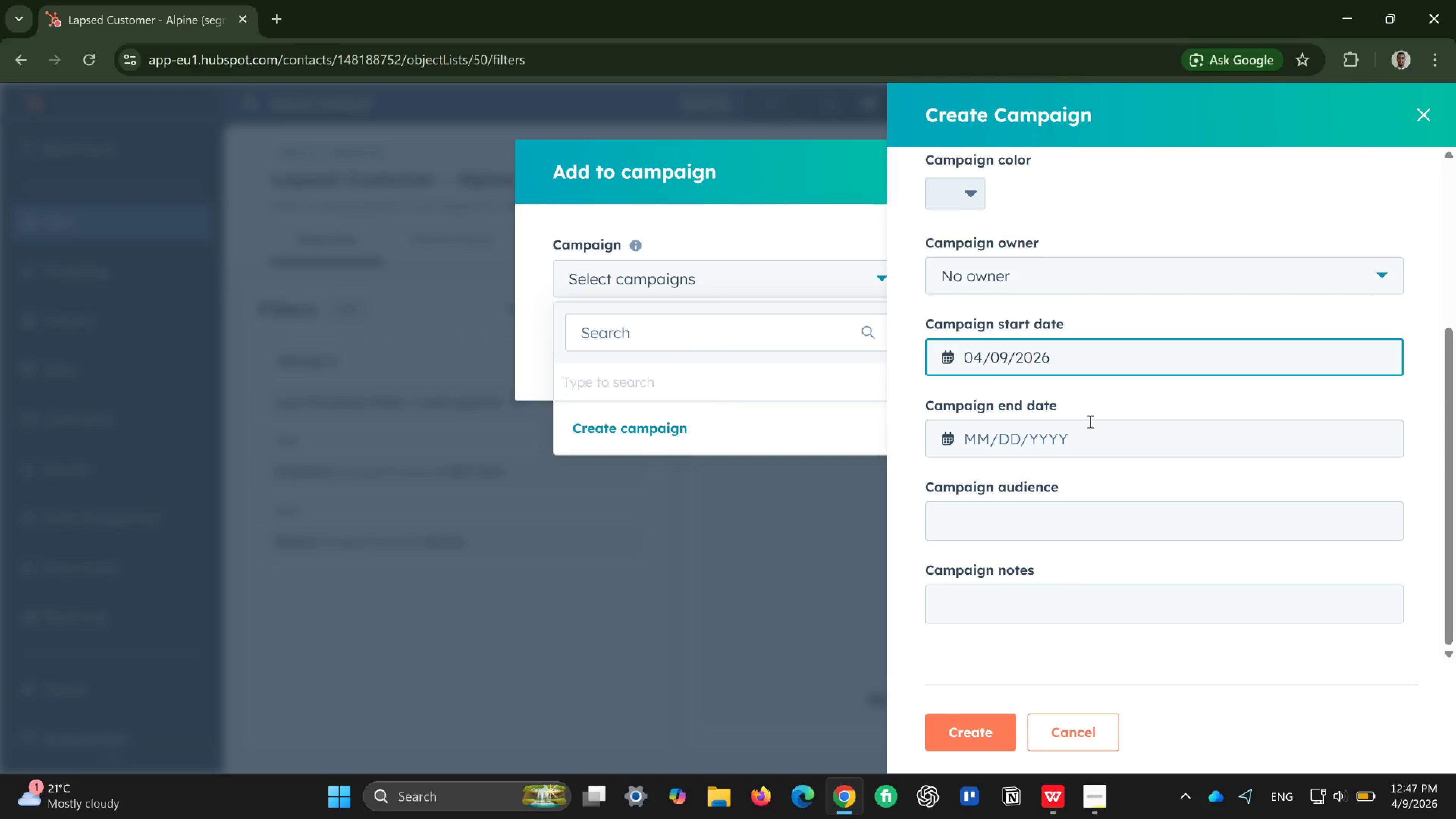 
wait(16.35)
 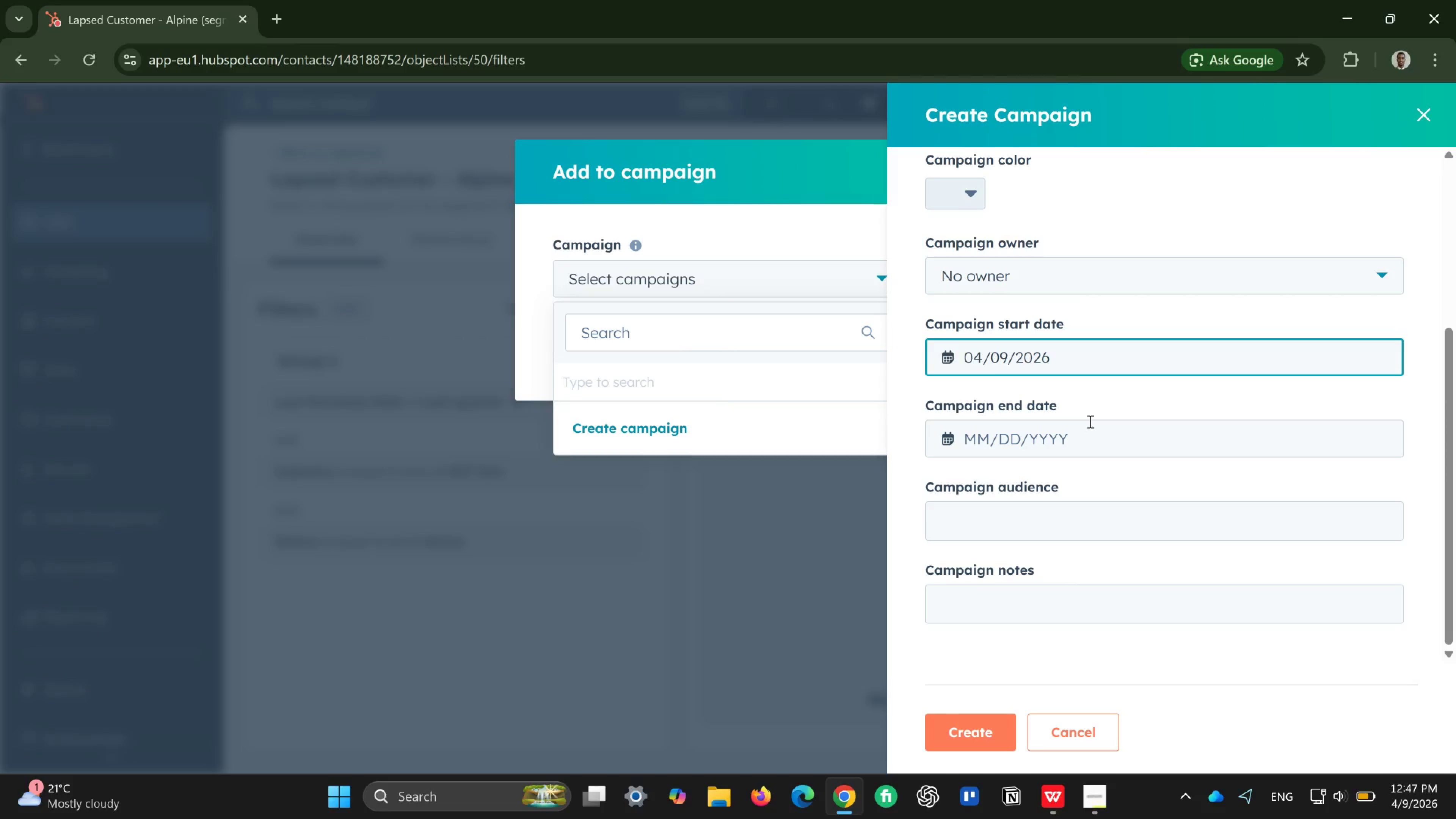 
left_click([966, 458])
 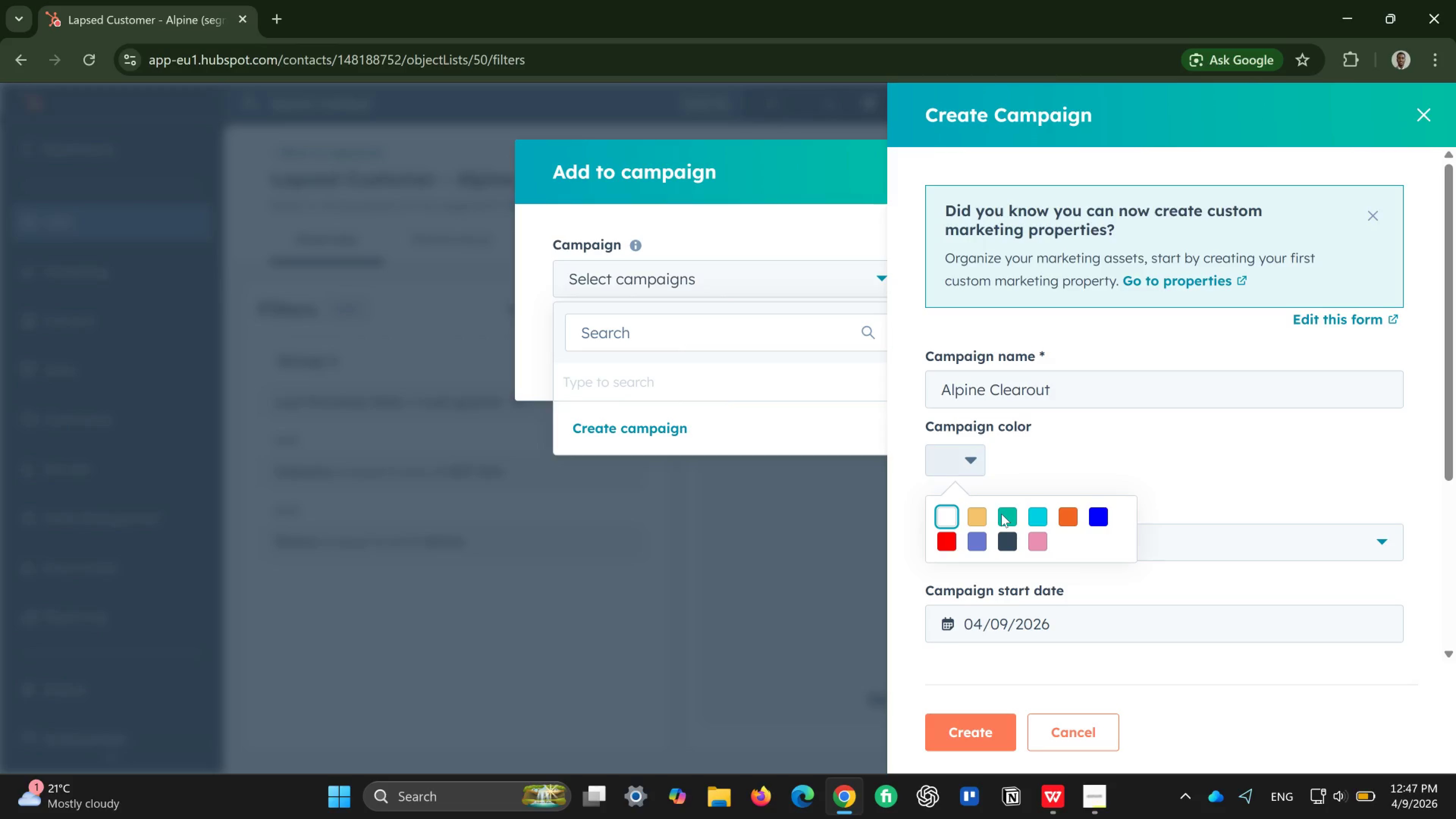 
left_click([1043, 515])
 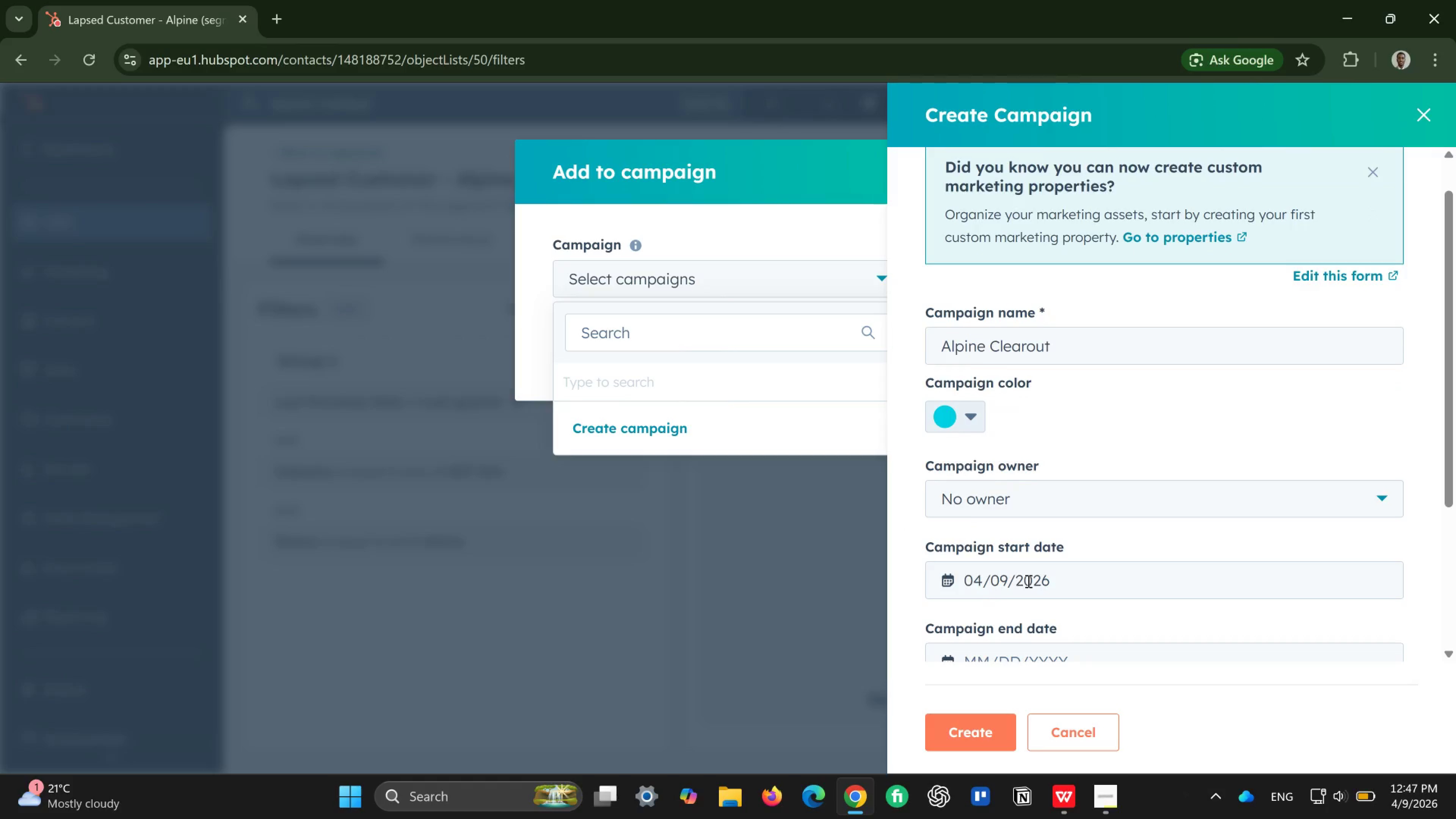 
left_click([1107, 484])
 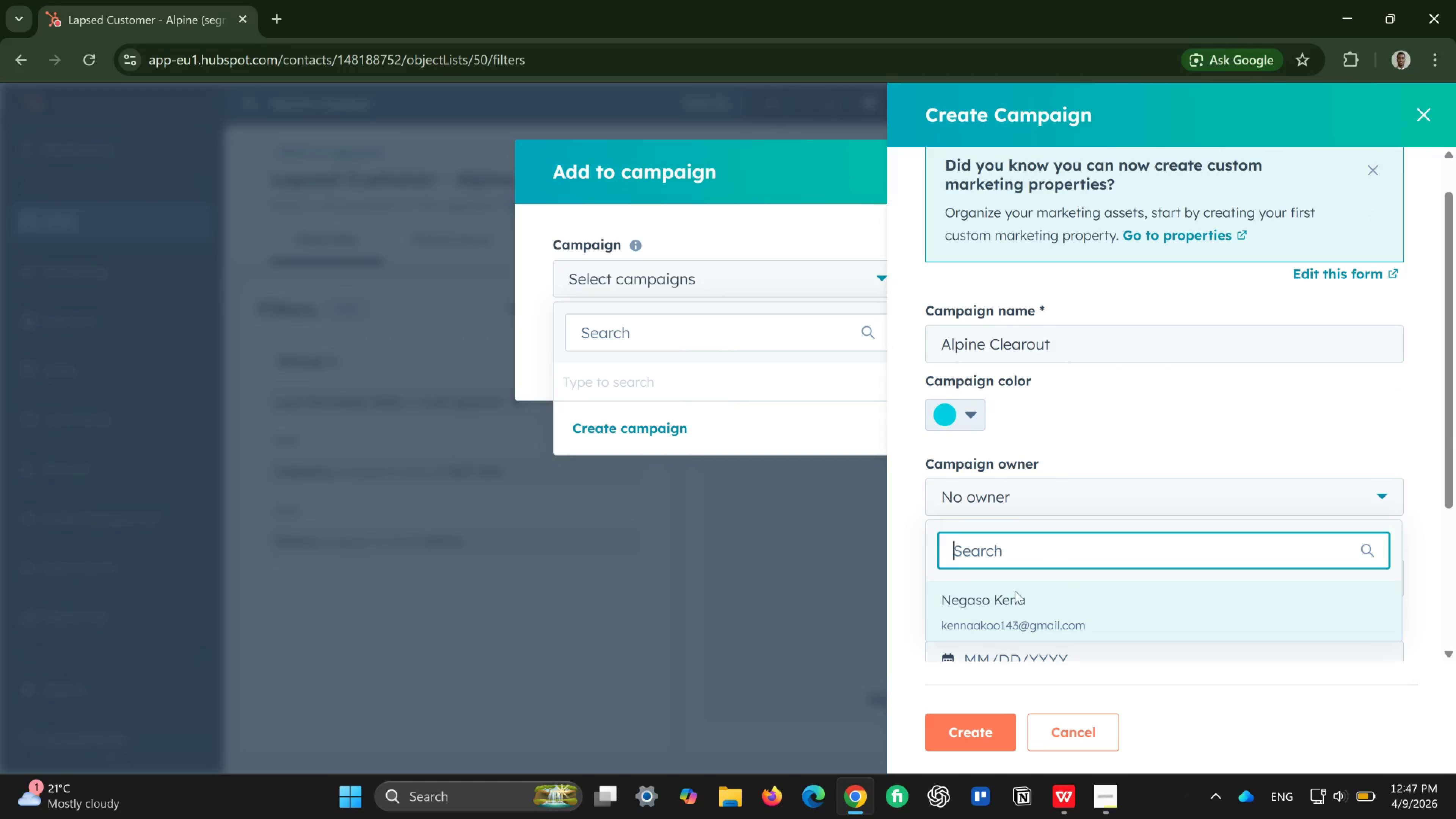 
left_click([992, 615])
 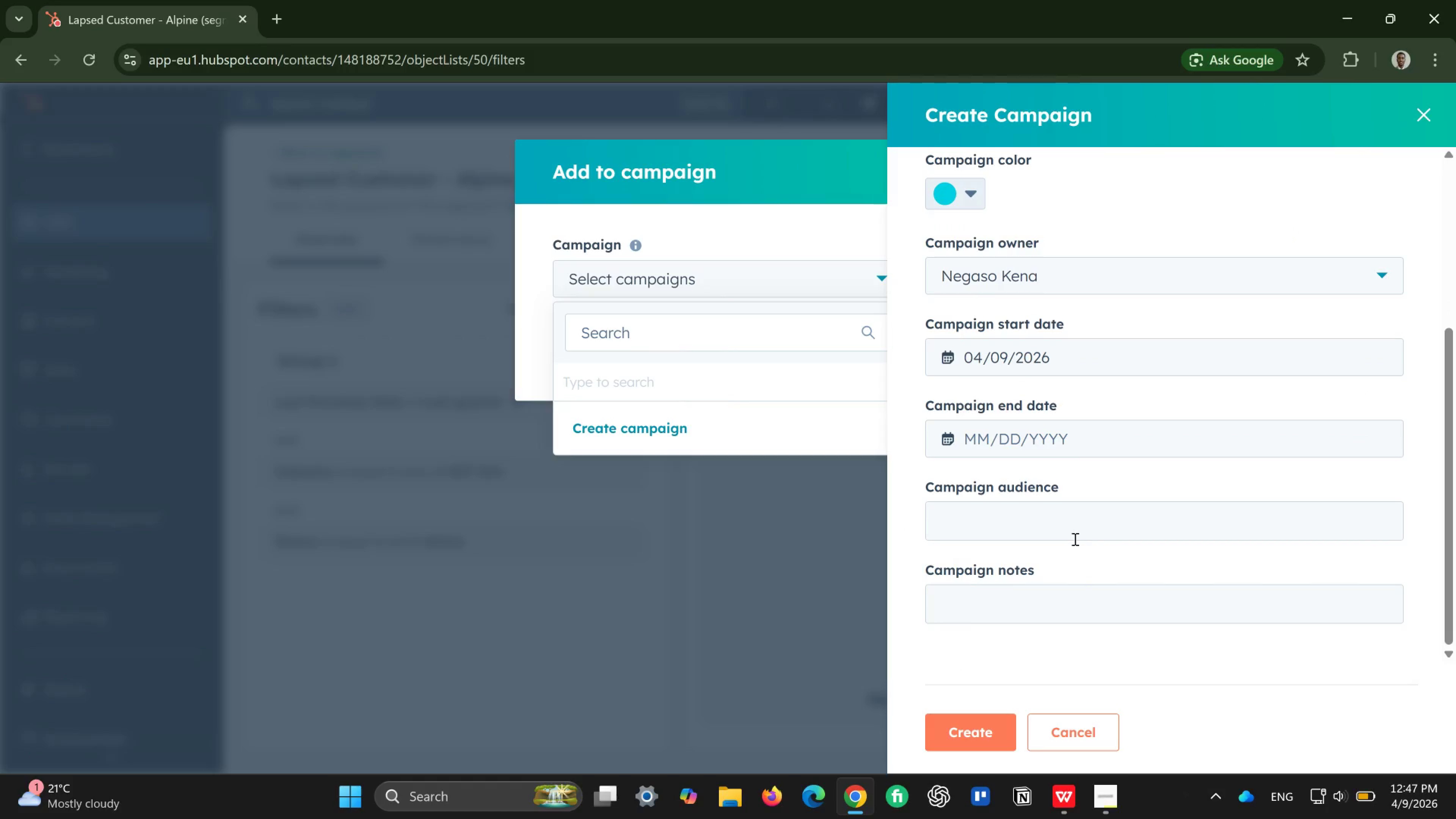 
wait(5.68)
 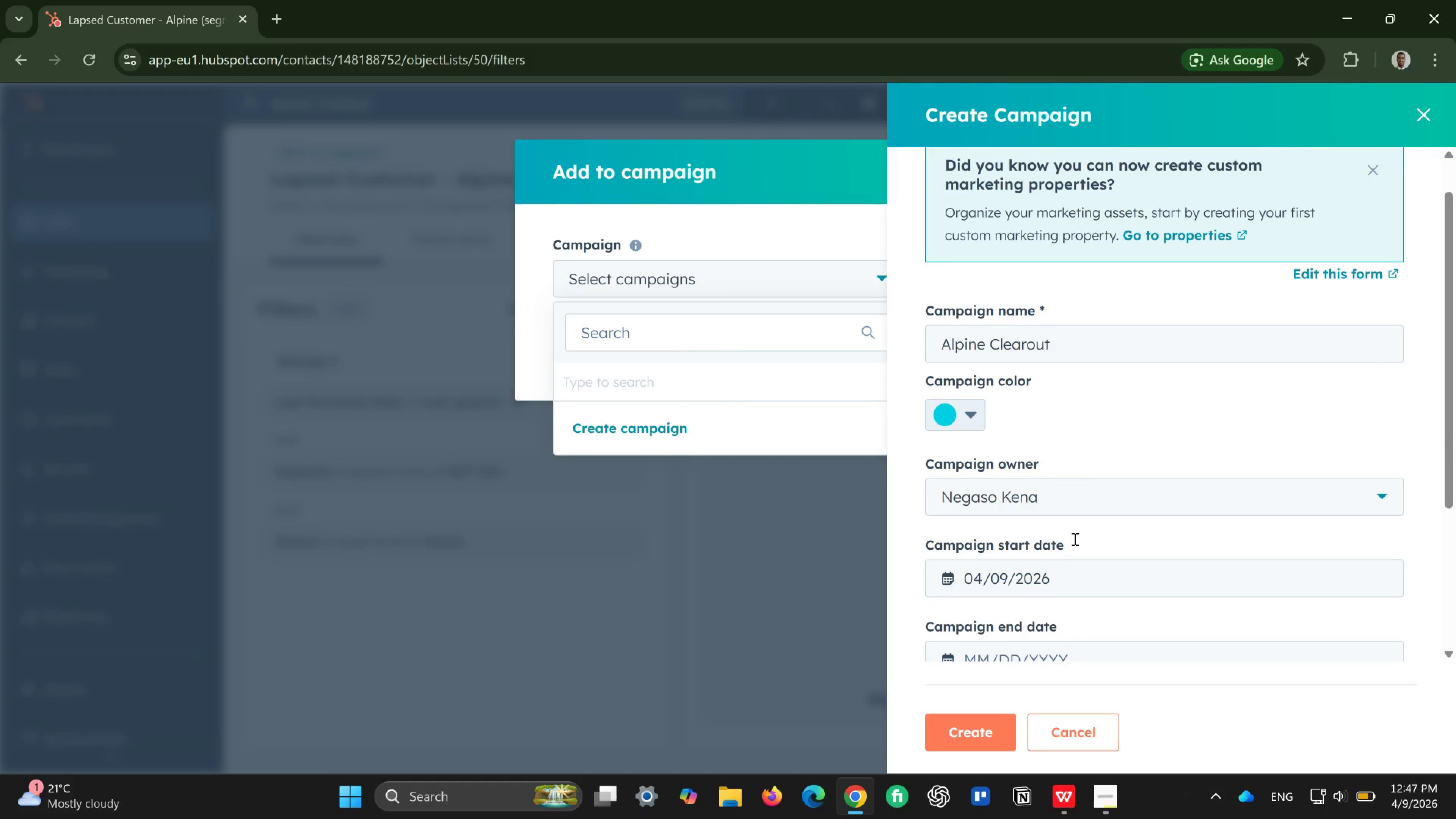 
left_click([949, 446])
 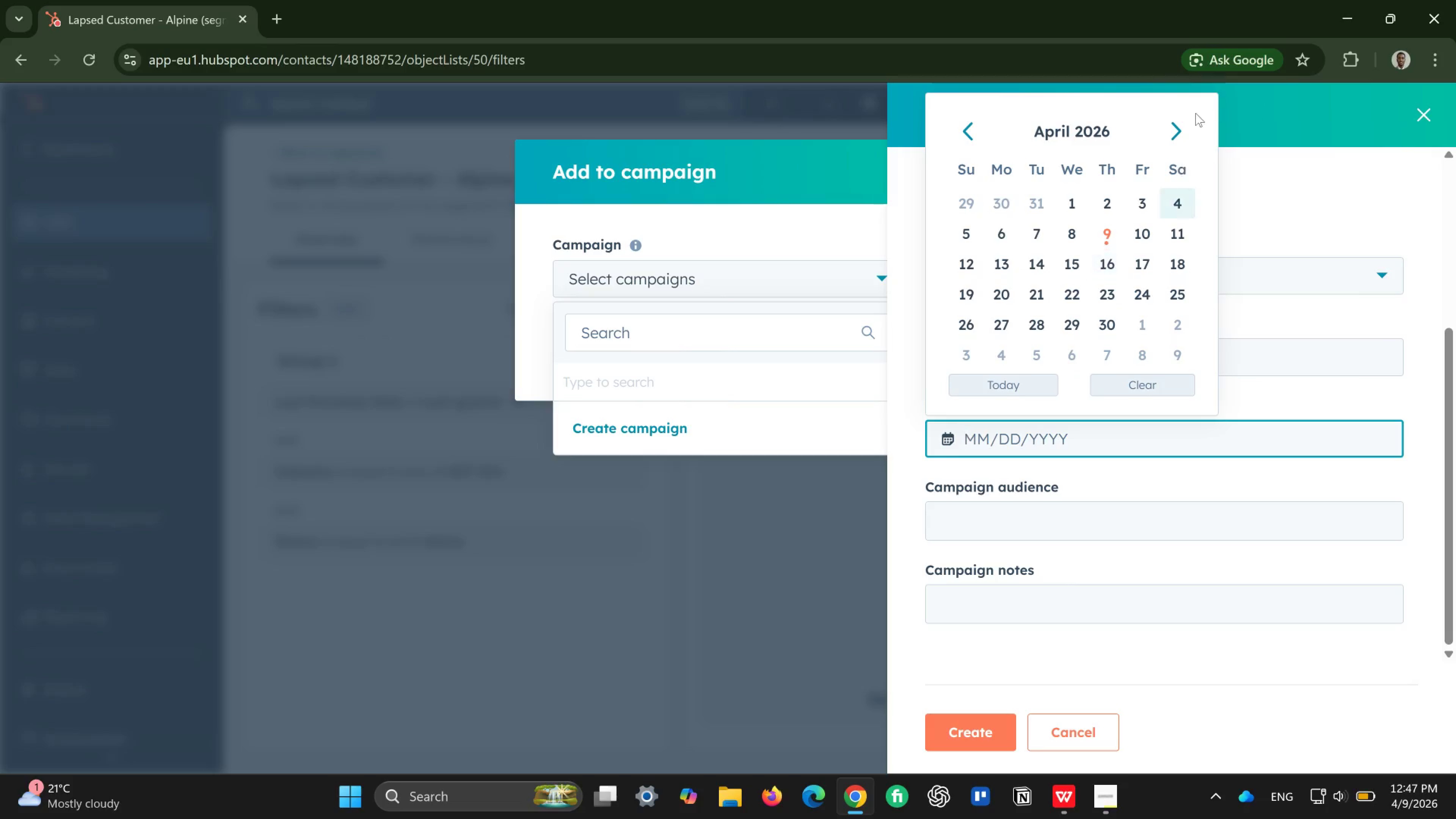 
left_click([1168, 127])
 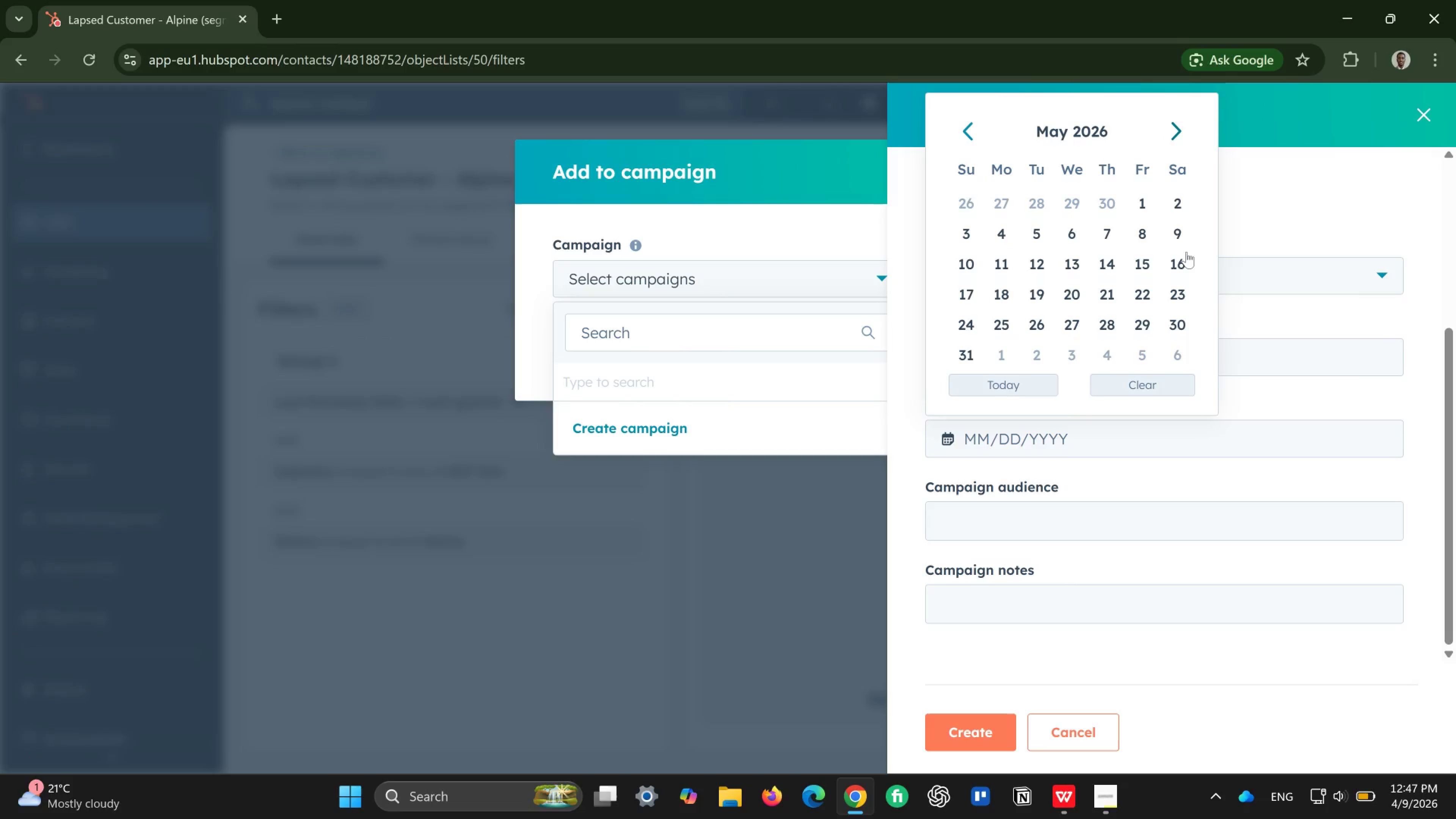 
wait(5.66)
 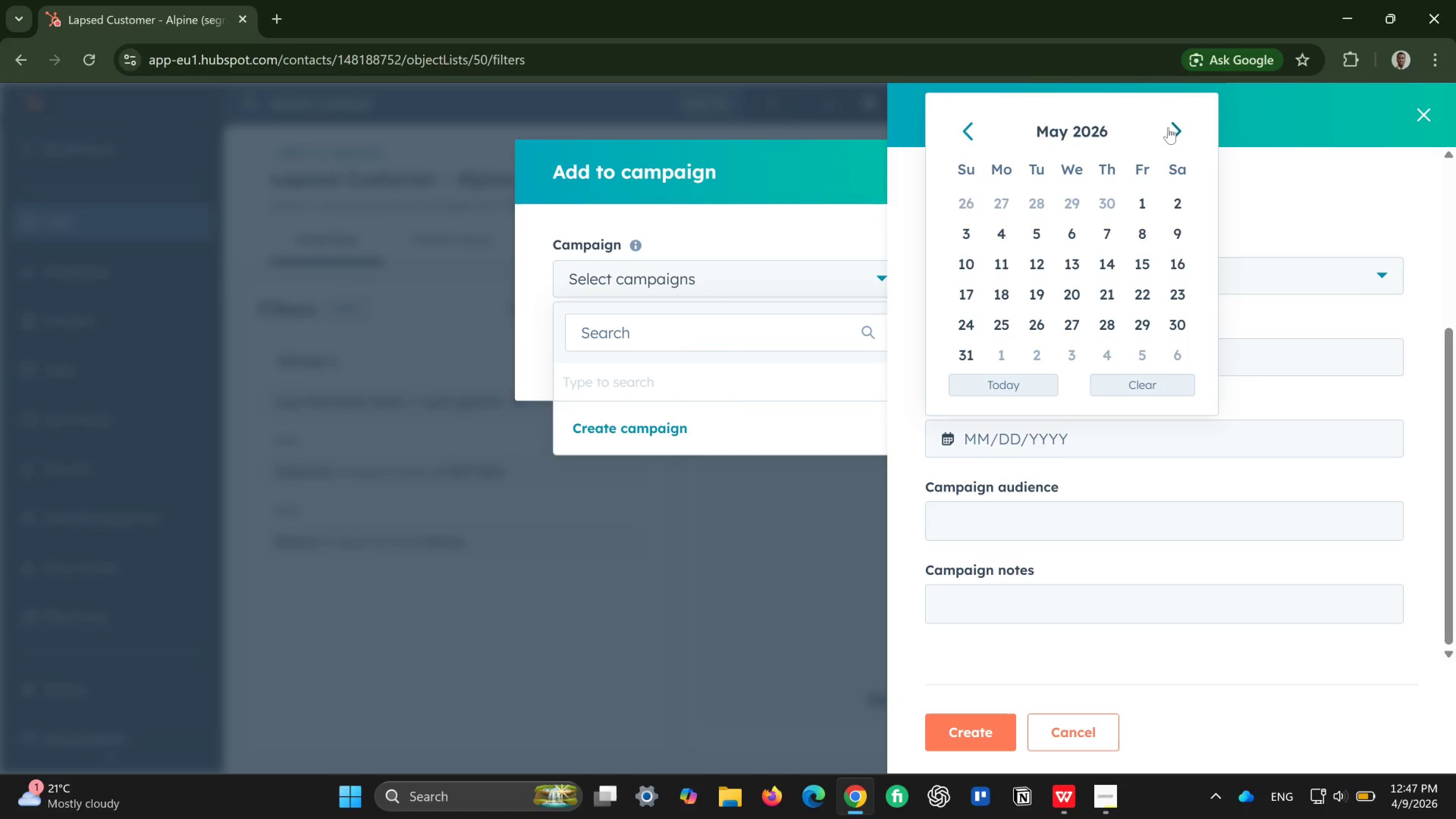 
left_click([1182, 323])
 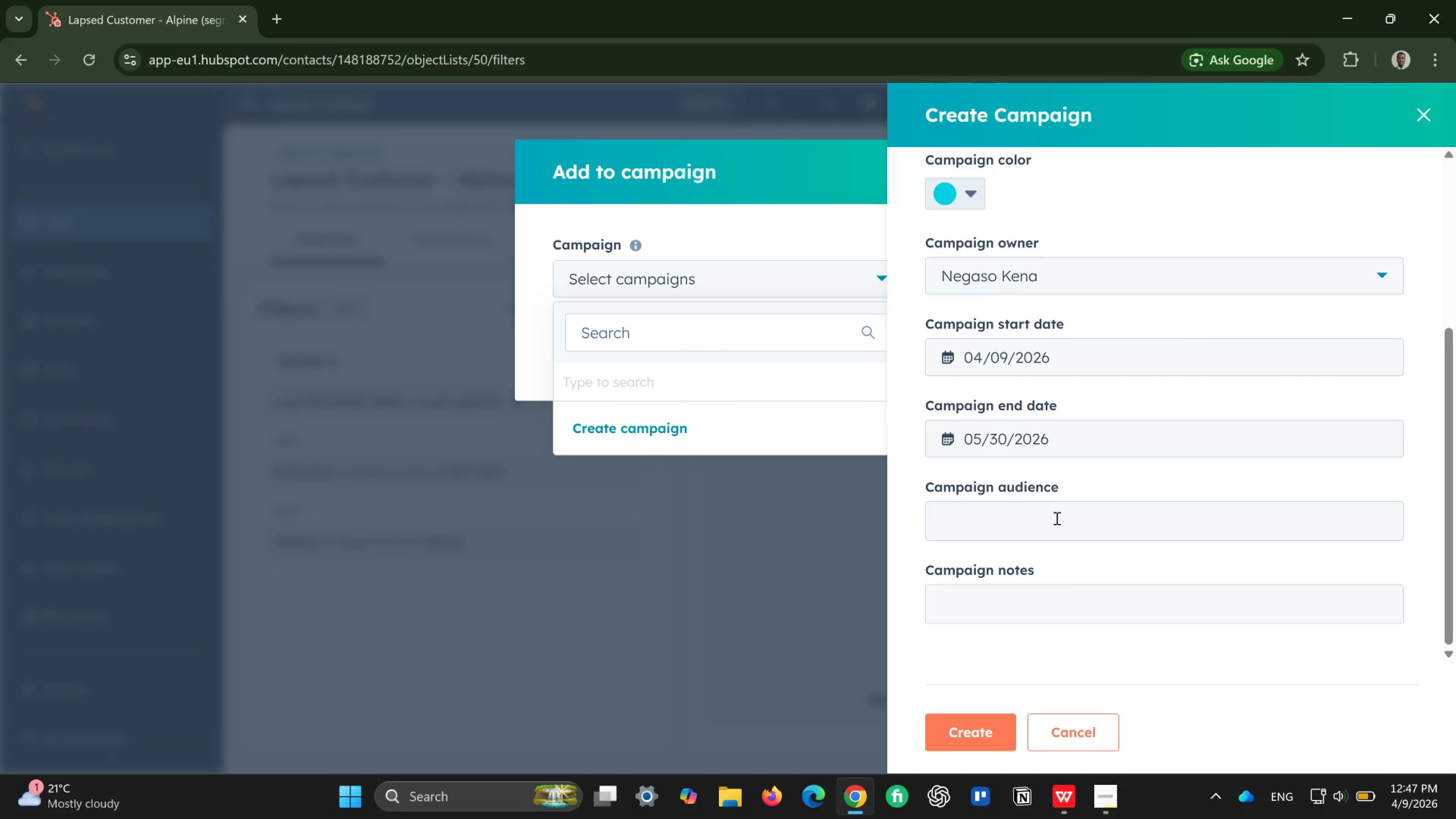 
wait(5.36)
 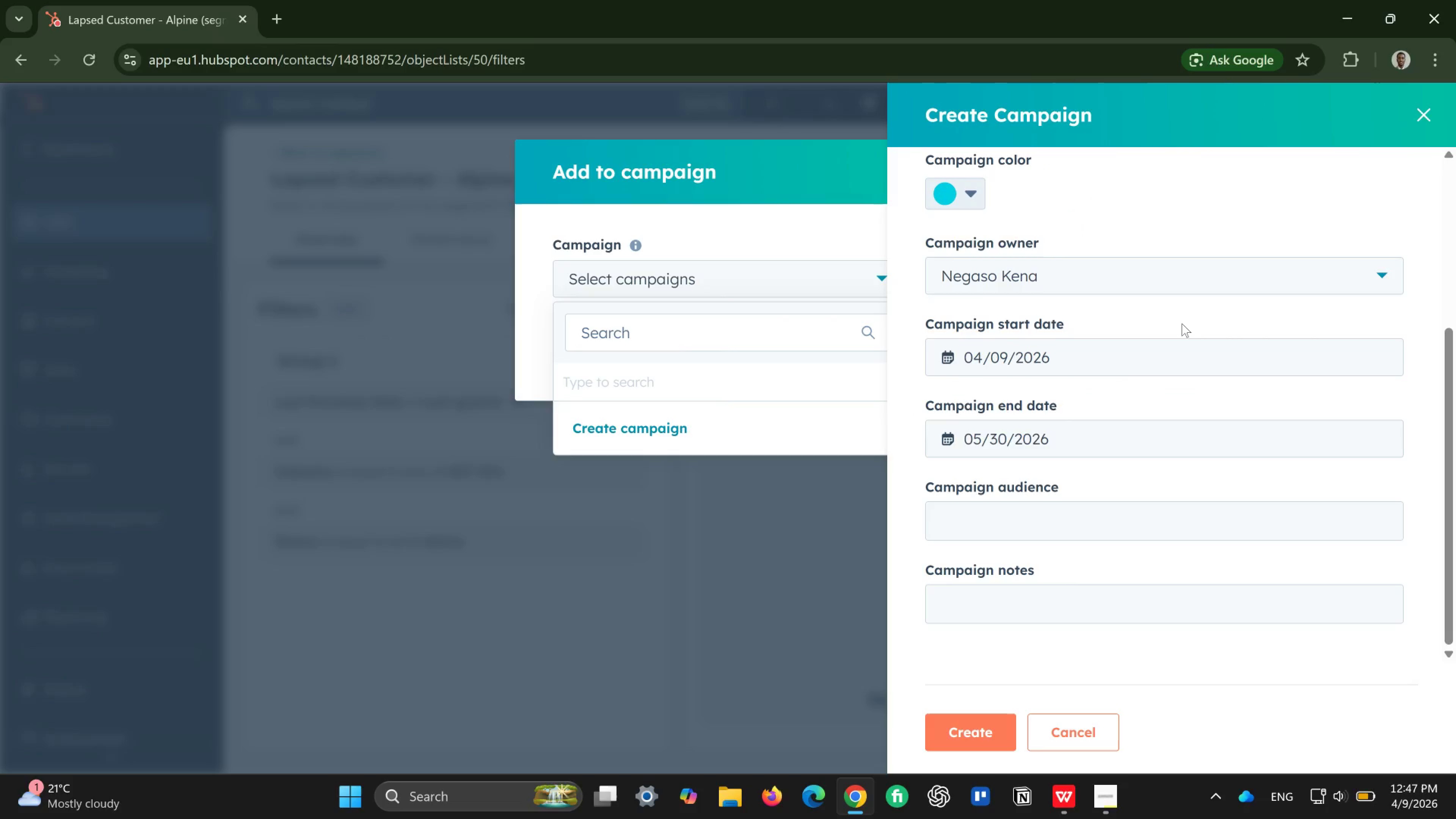 
left_click([1056, 518])
 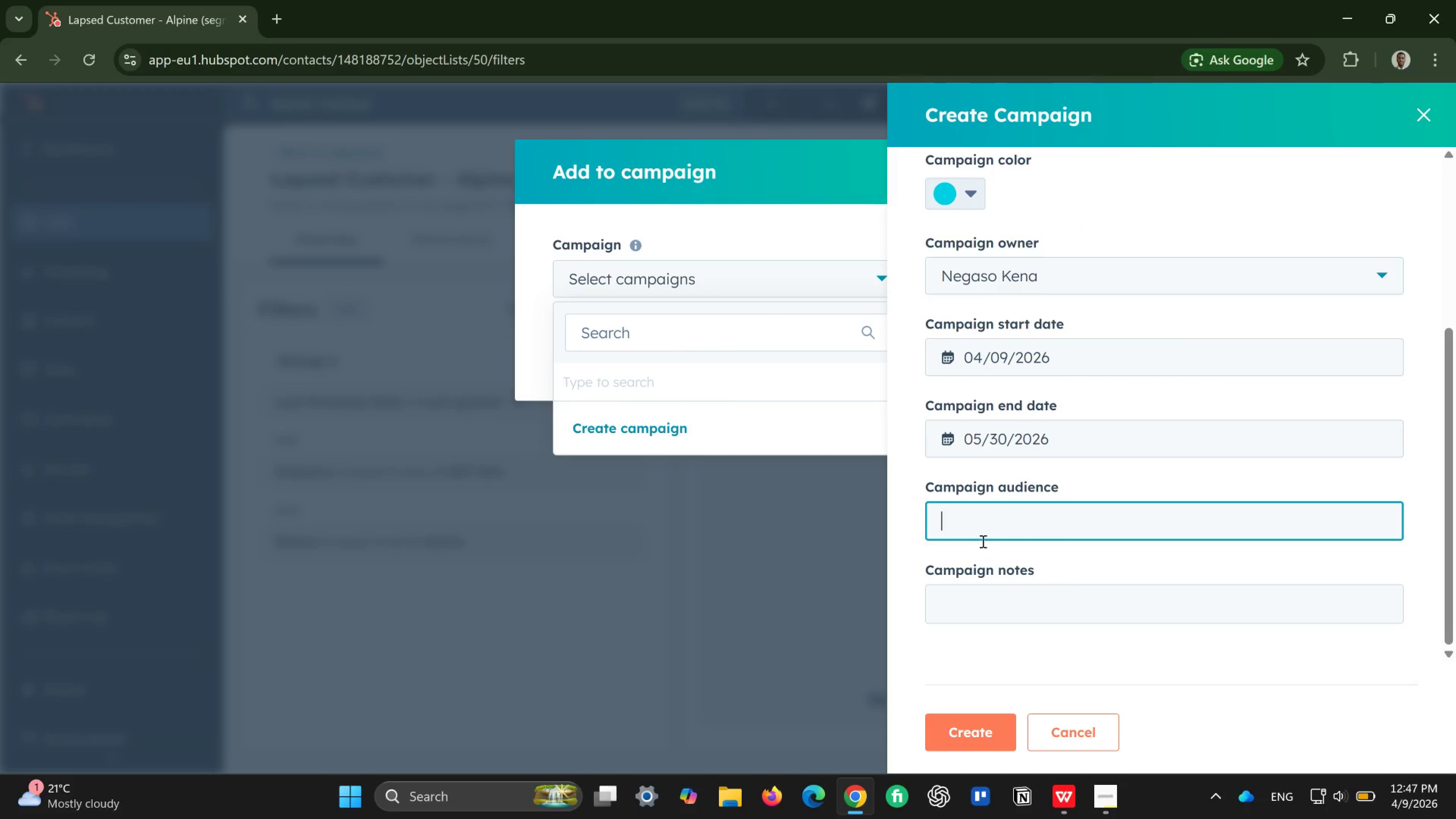 
left_click([982, 593])
 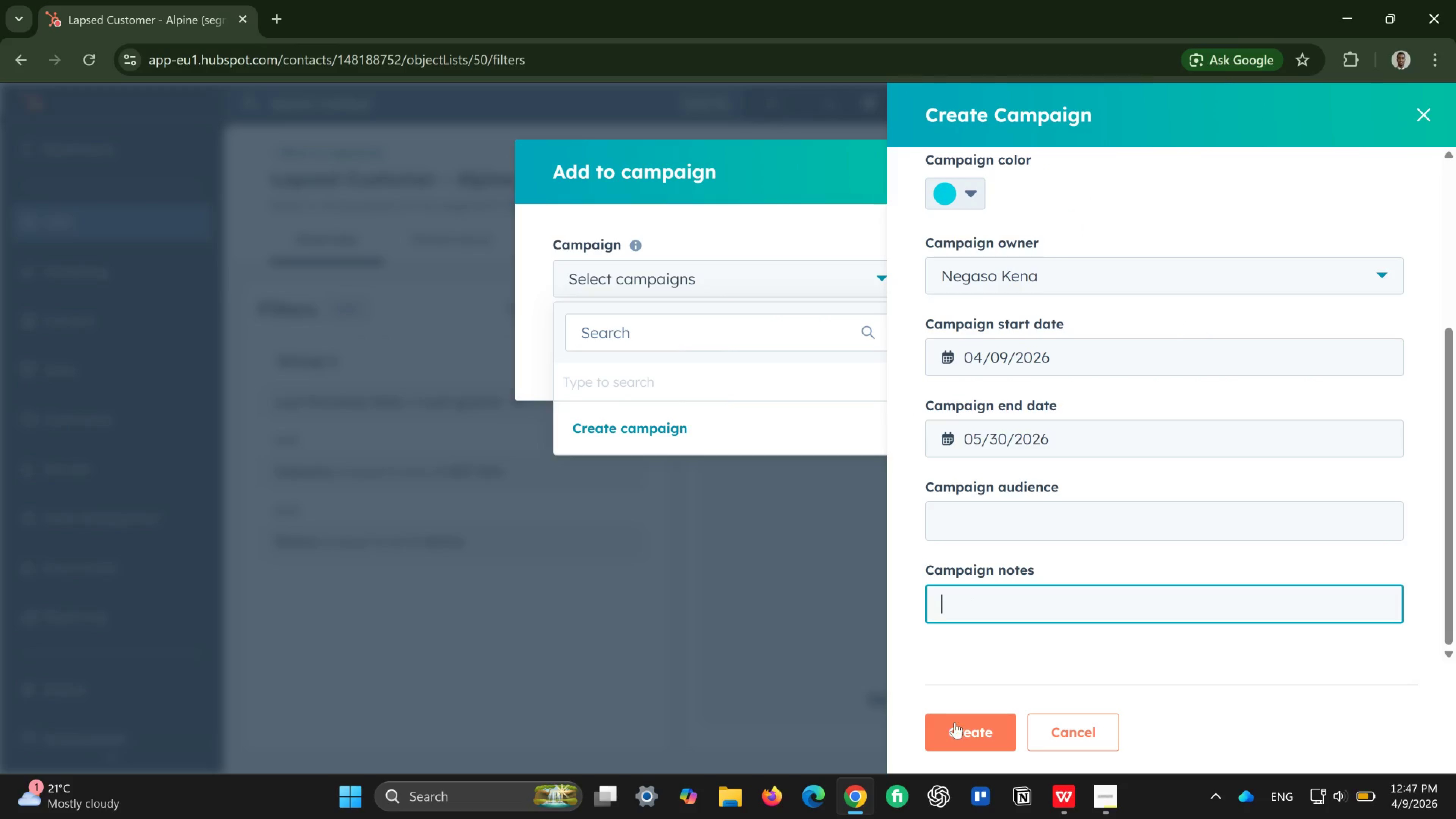 
left_click([962, 731])
 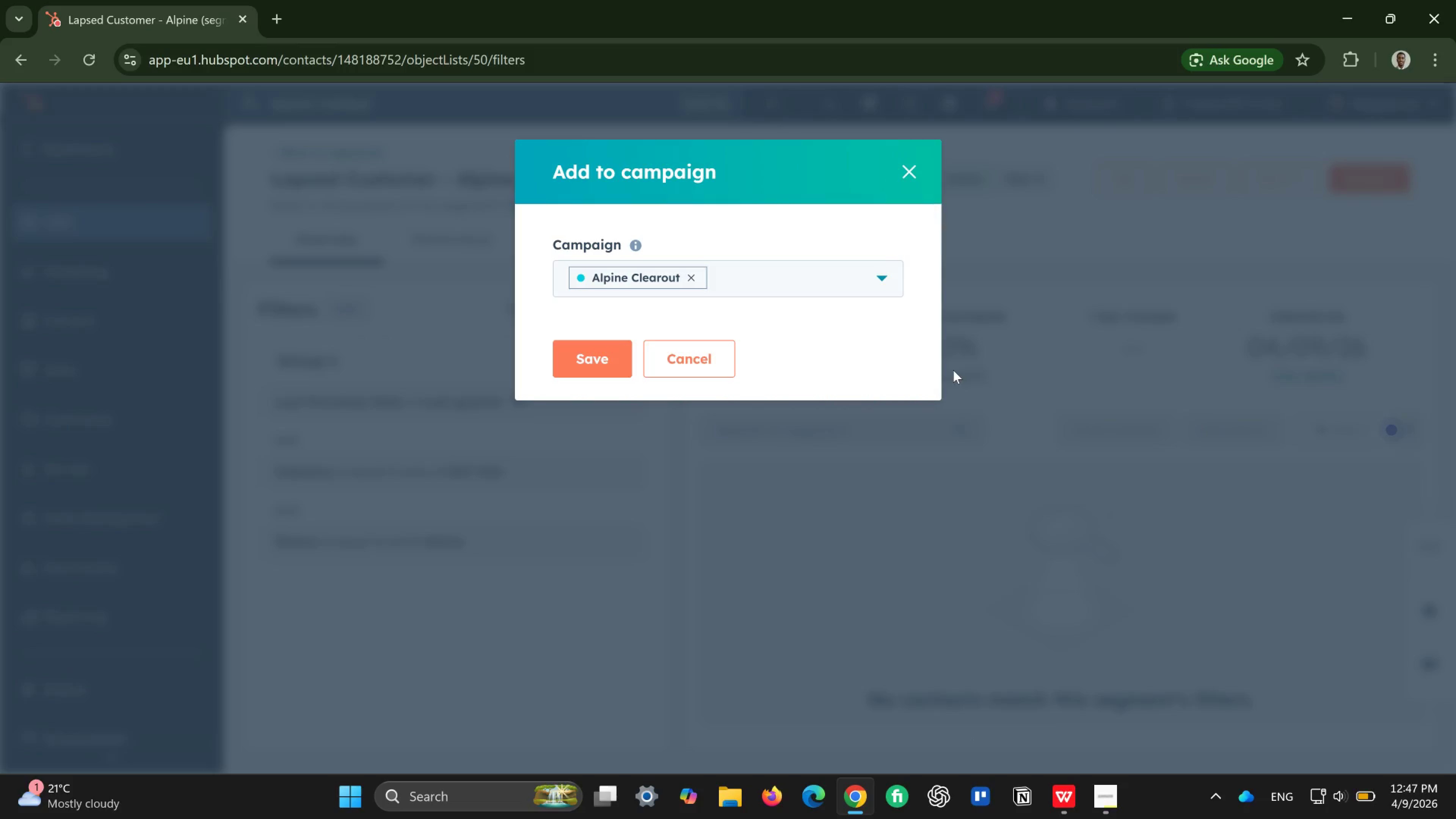 
wait(6.03)
 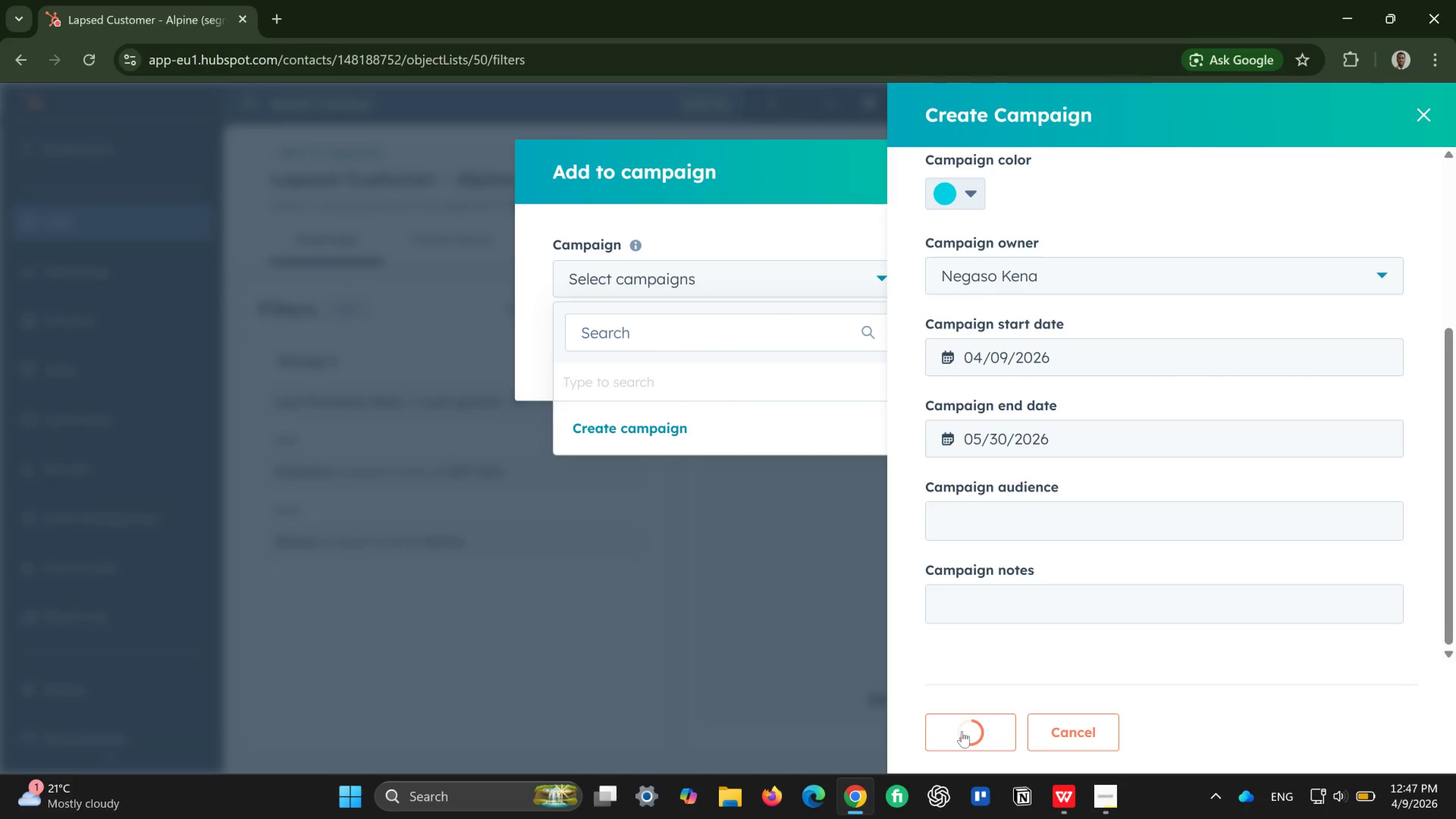 
left_click([593, 370])
 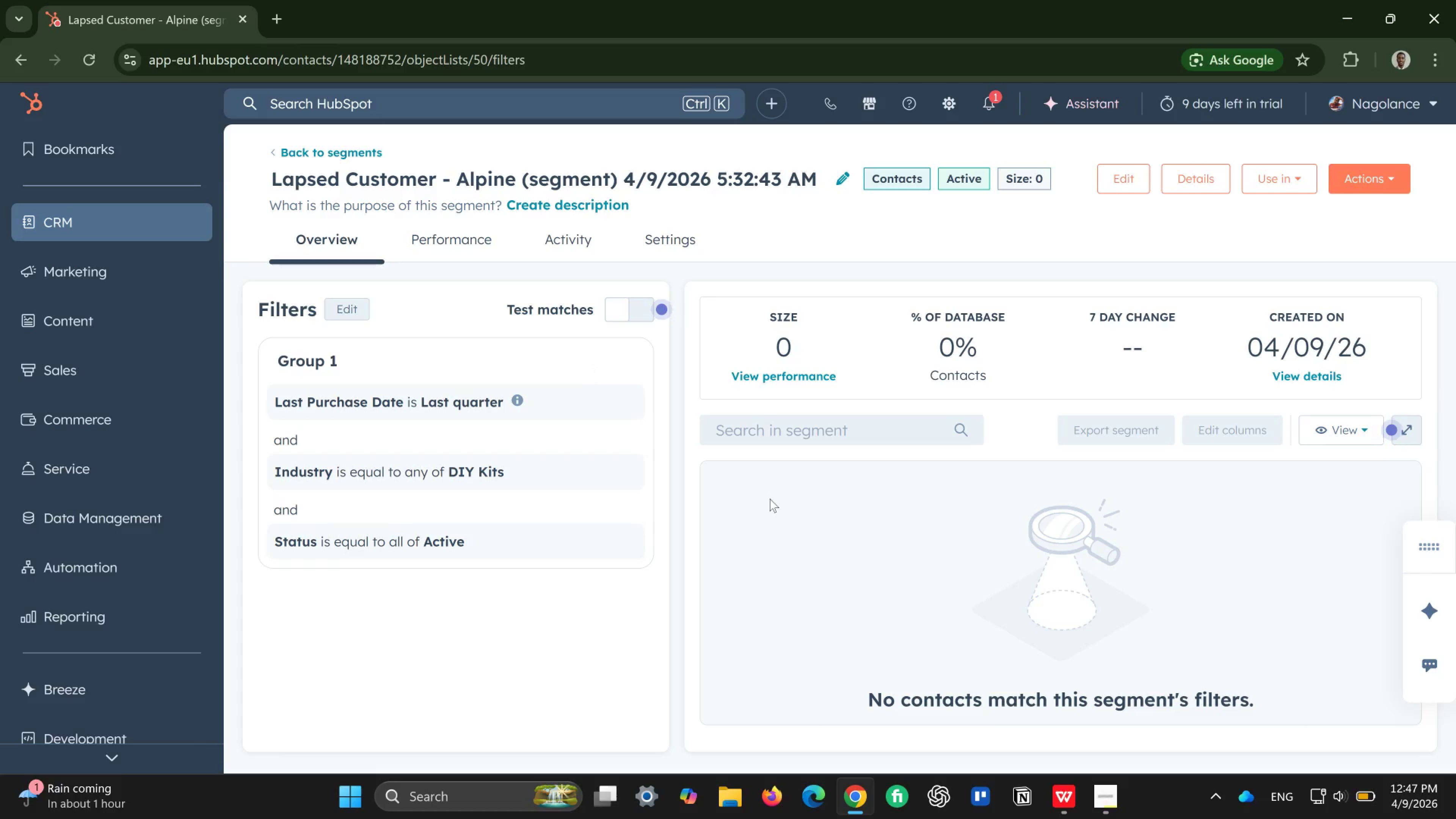 
wait(19.3)
 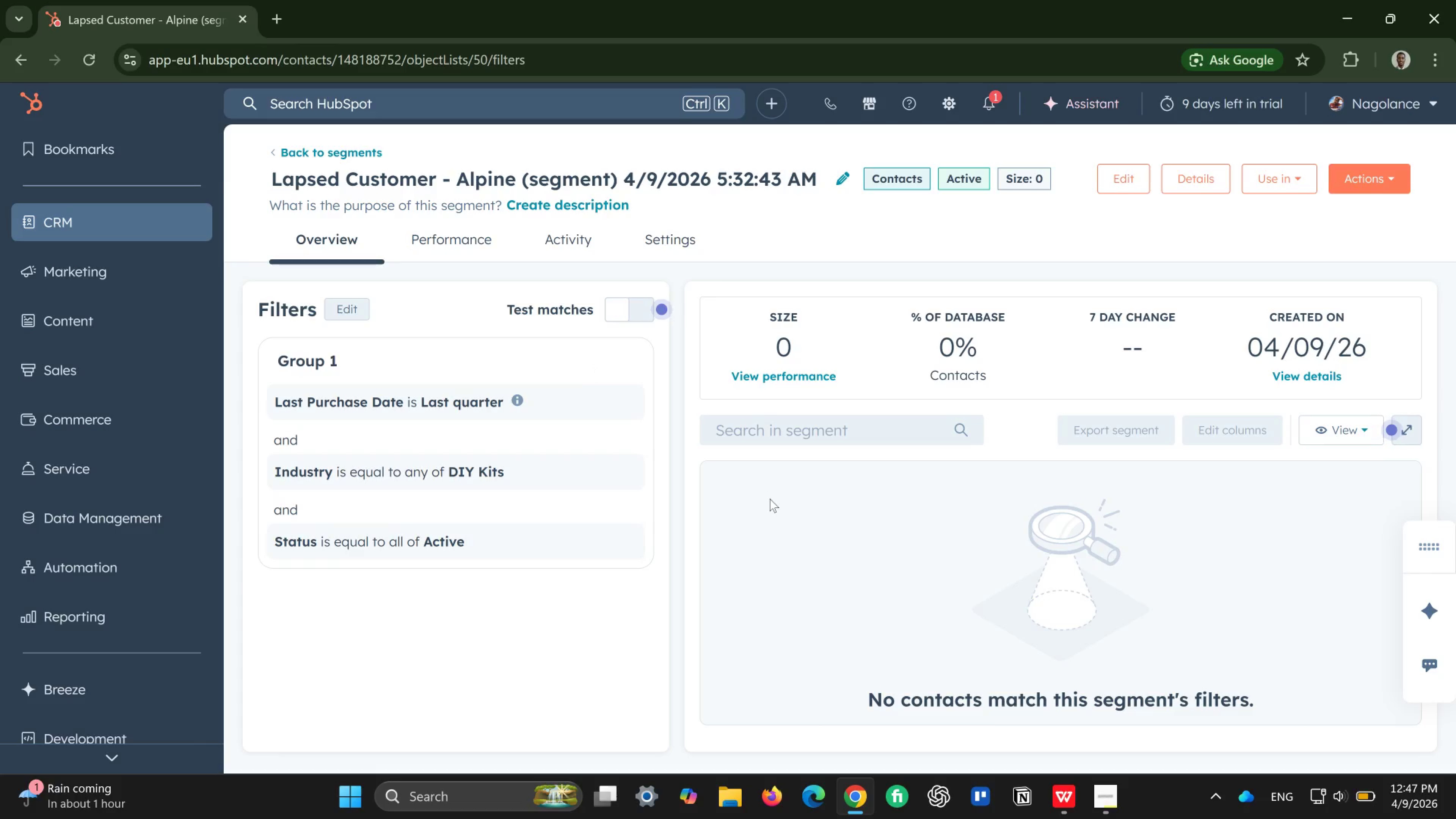 
left_click([136, 273])
 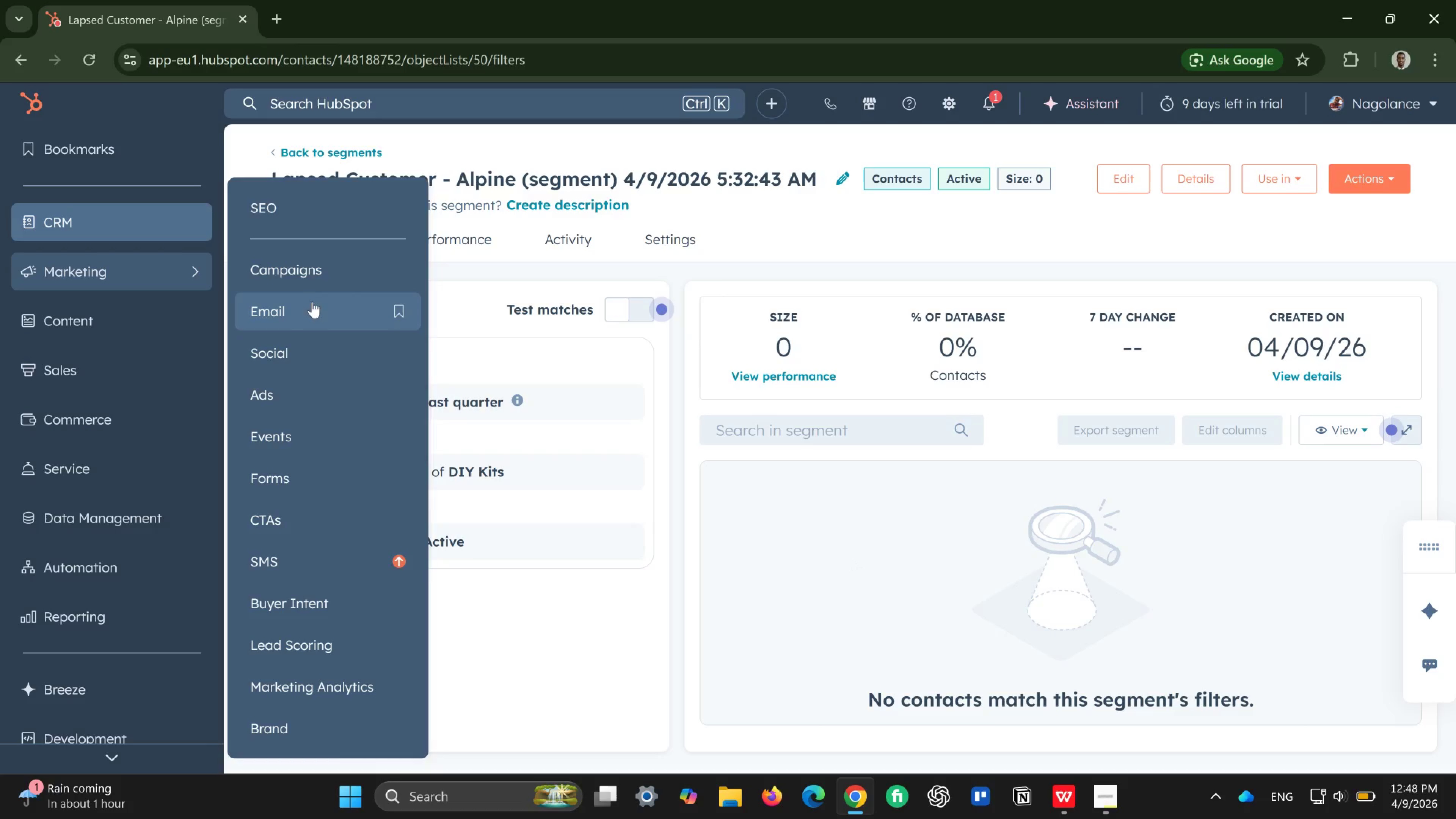 
left_click([302, 306])
 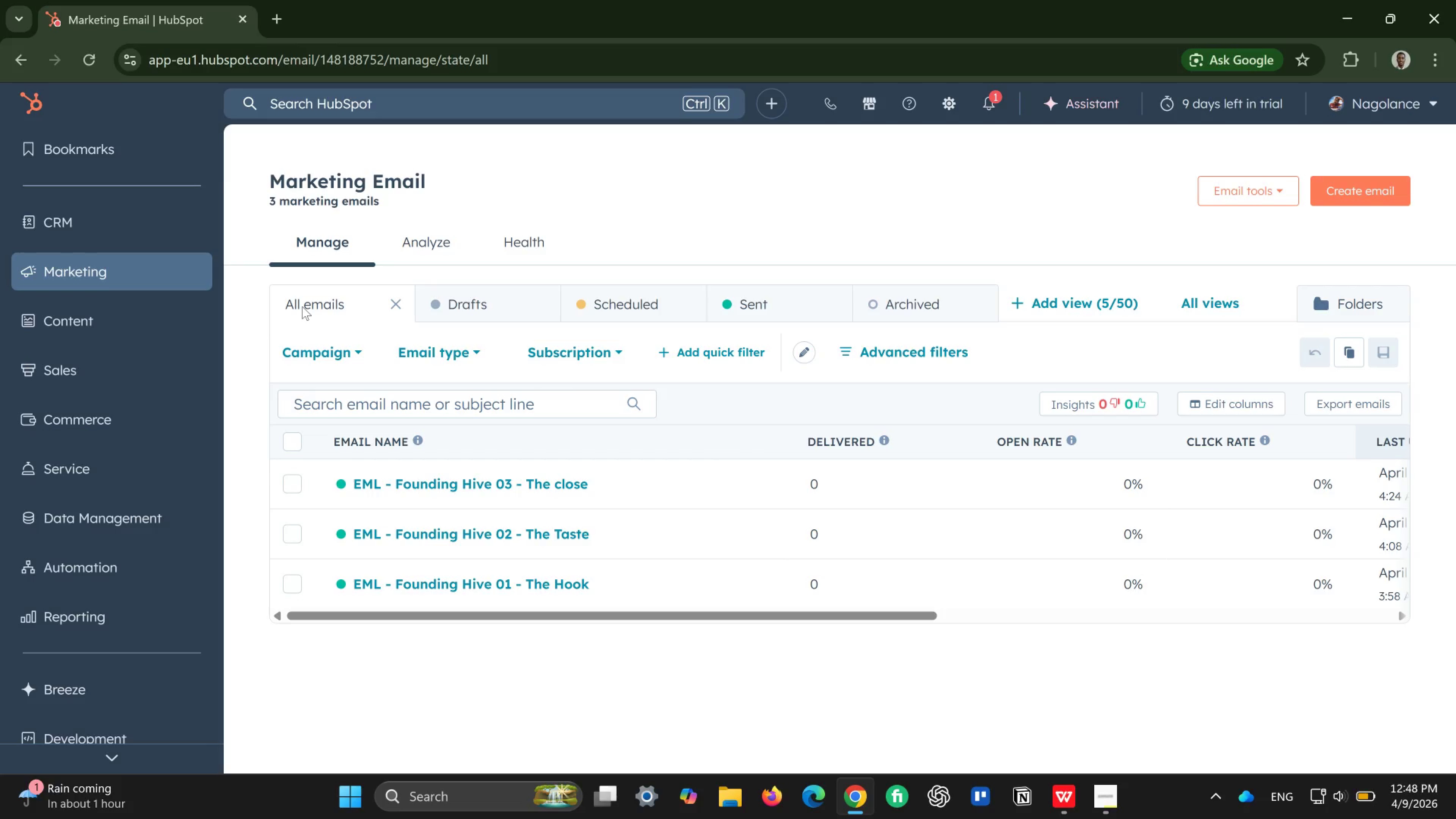 
wait(29.51)
 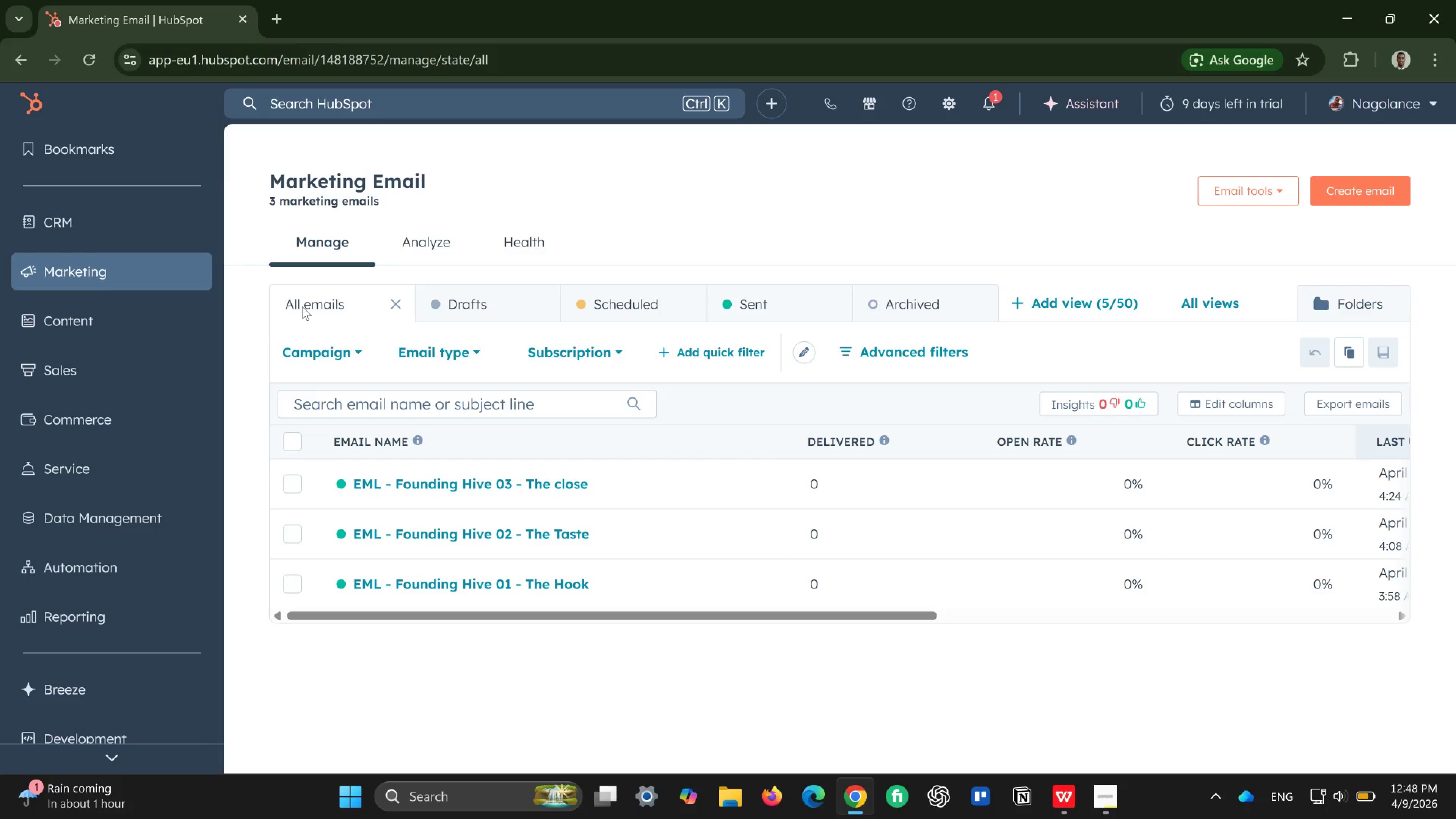 
left_click([1351, 190])
 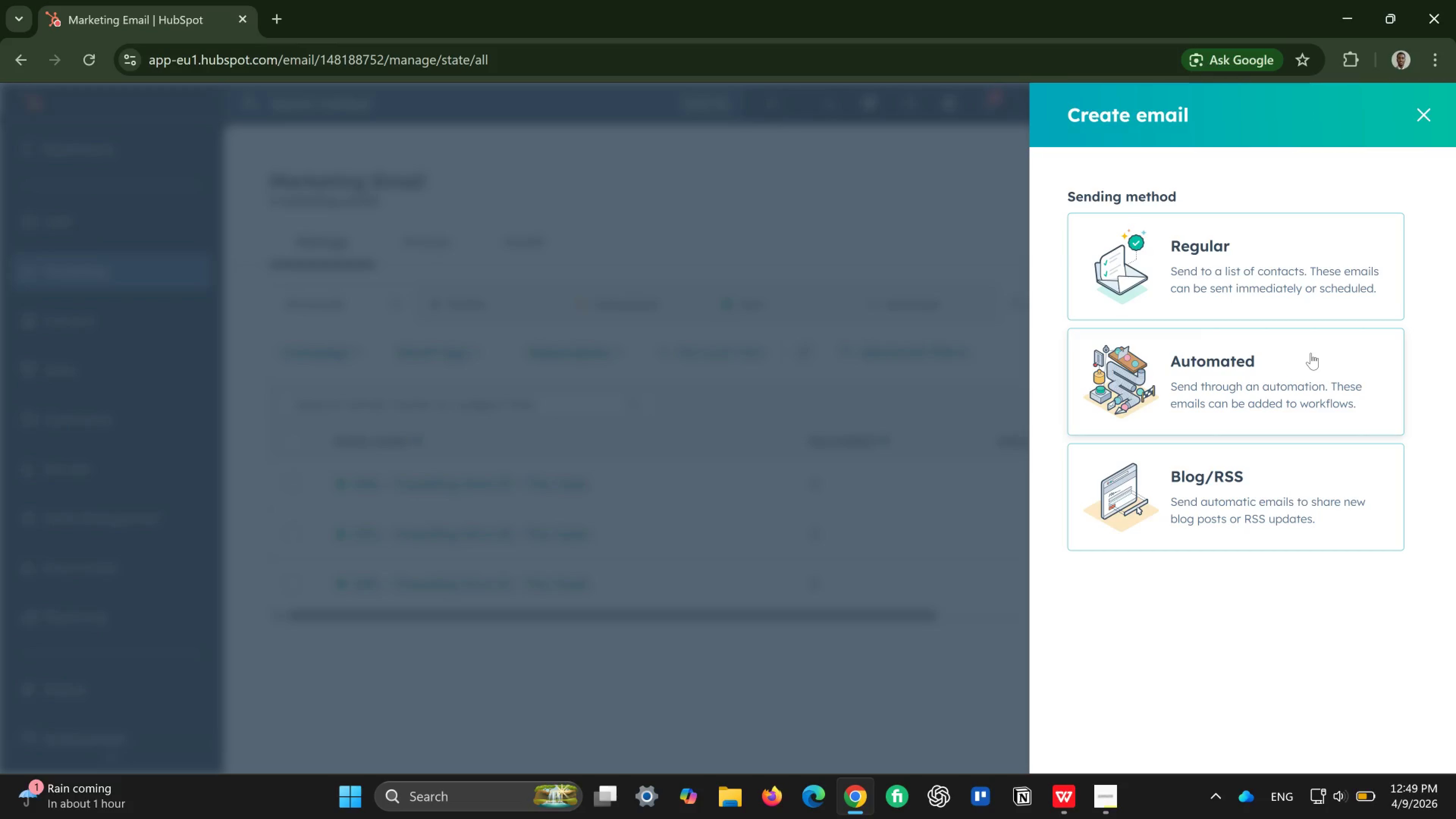 
wait(42.04)
 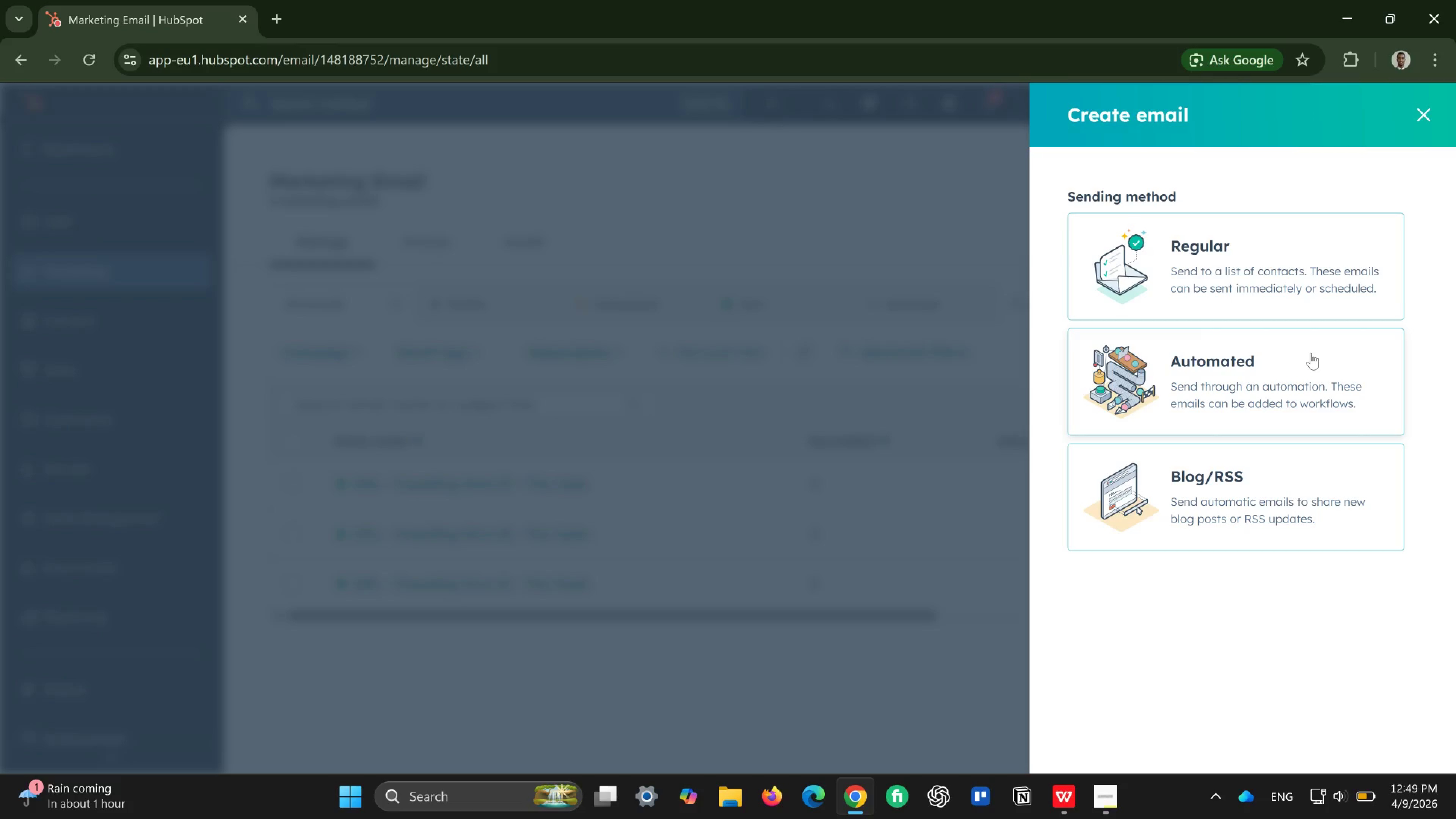 
left_click([1311, 353])
 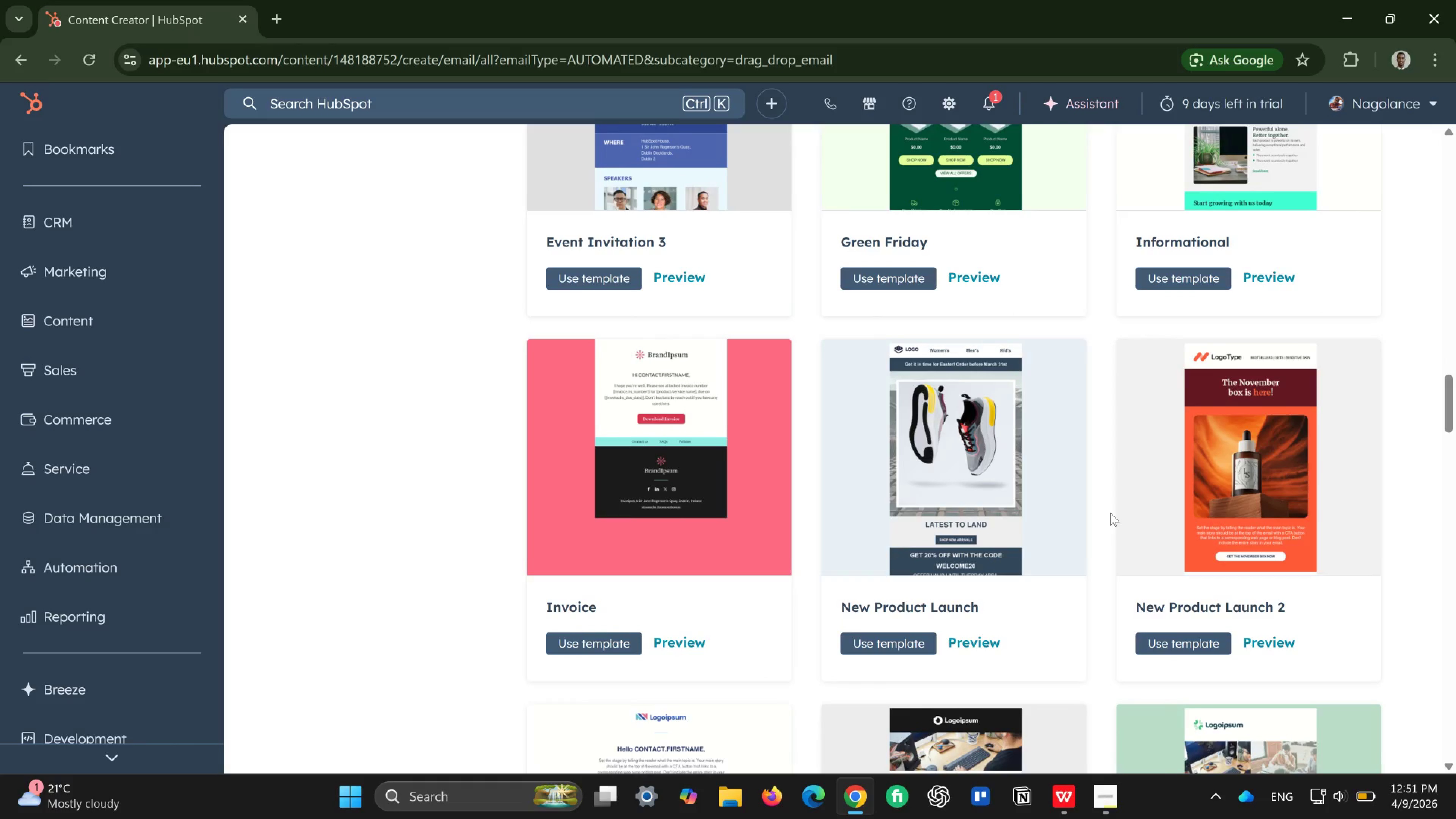 
wait(150.58)
 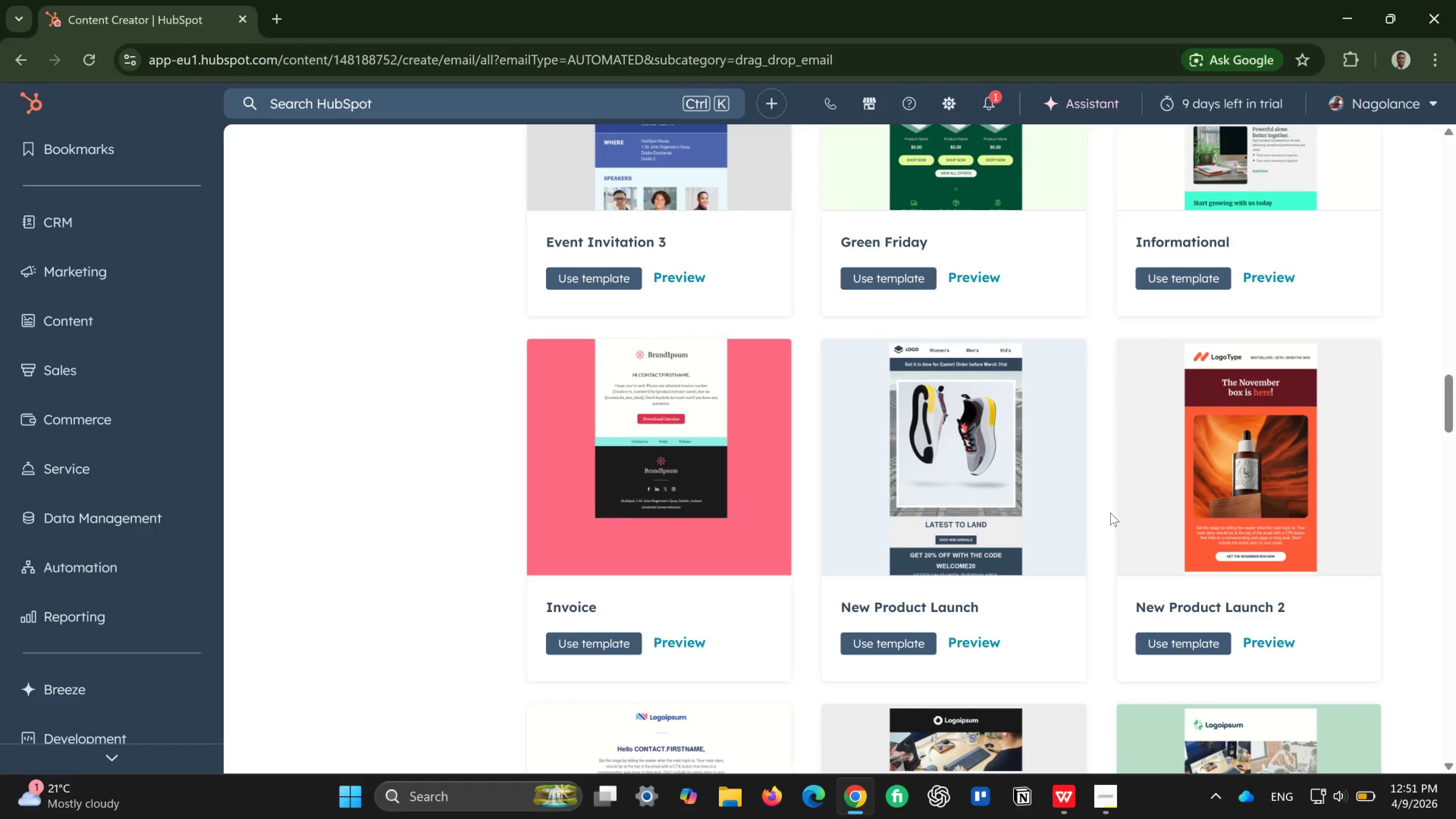 
left_click([1239, 287])
 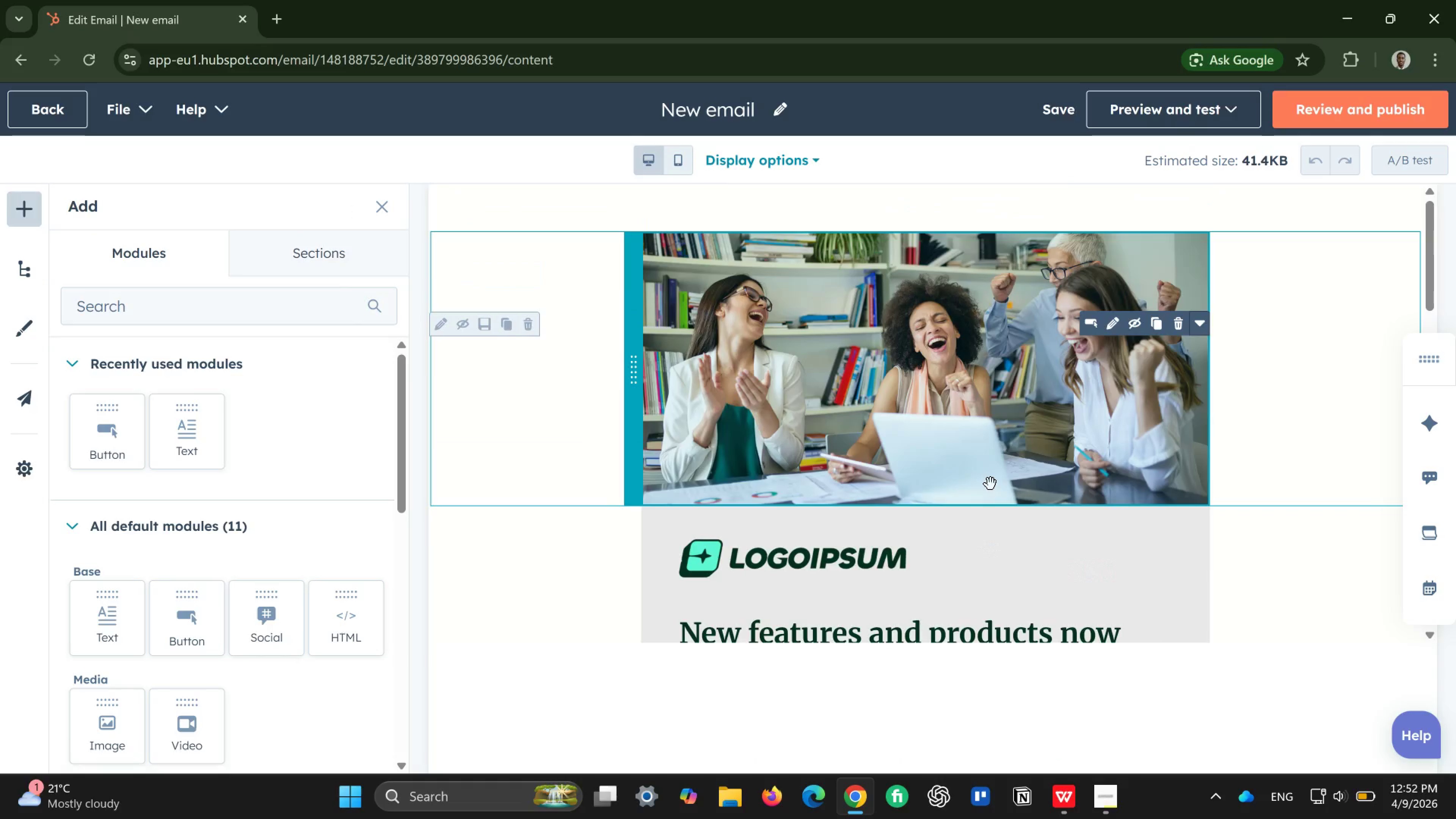 
wait(19.59)
 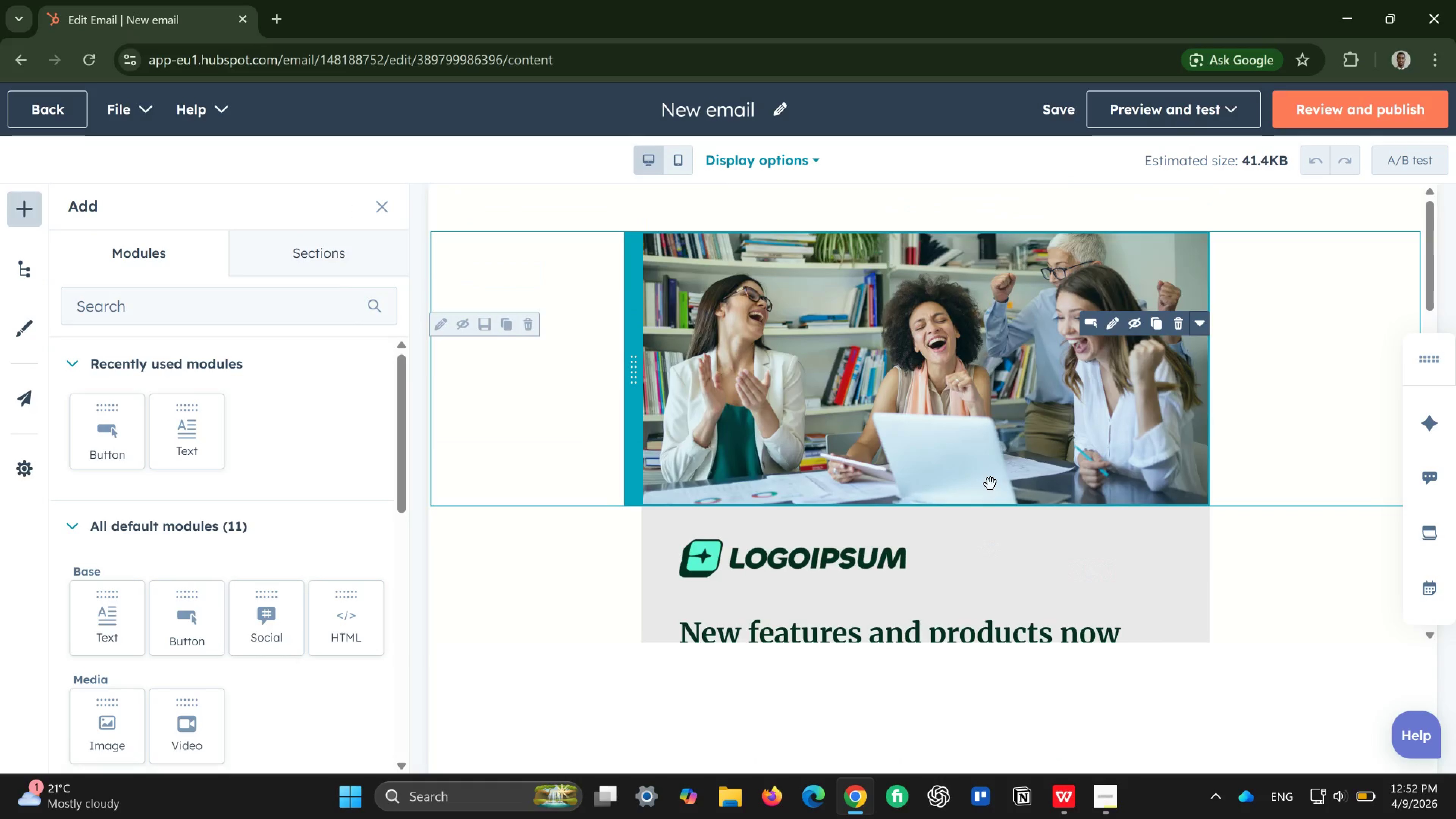 
left_click([990, 484])
 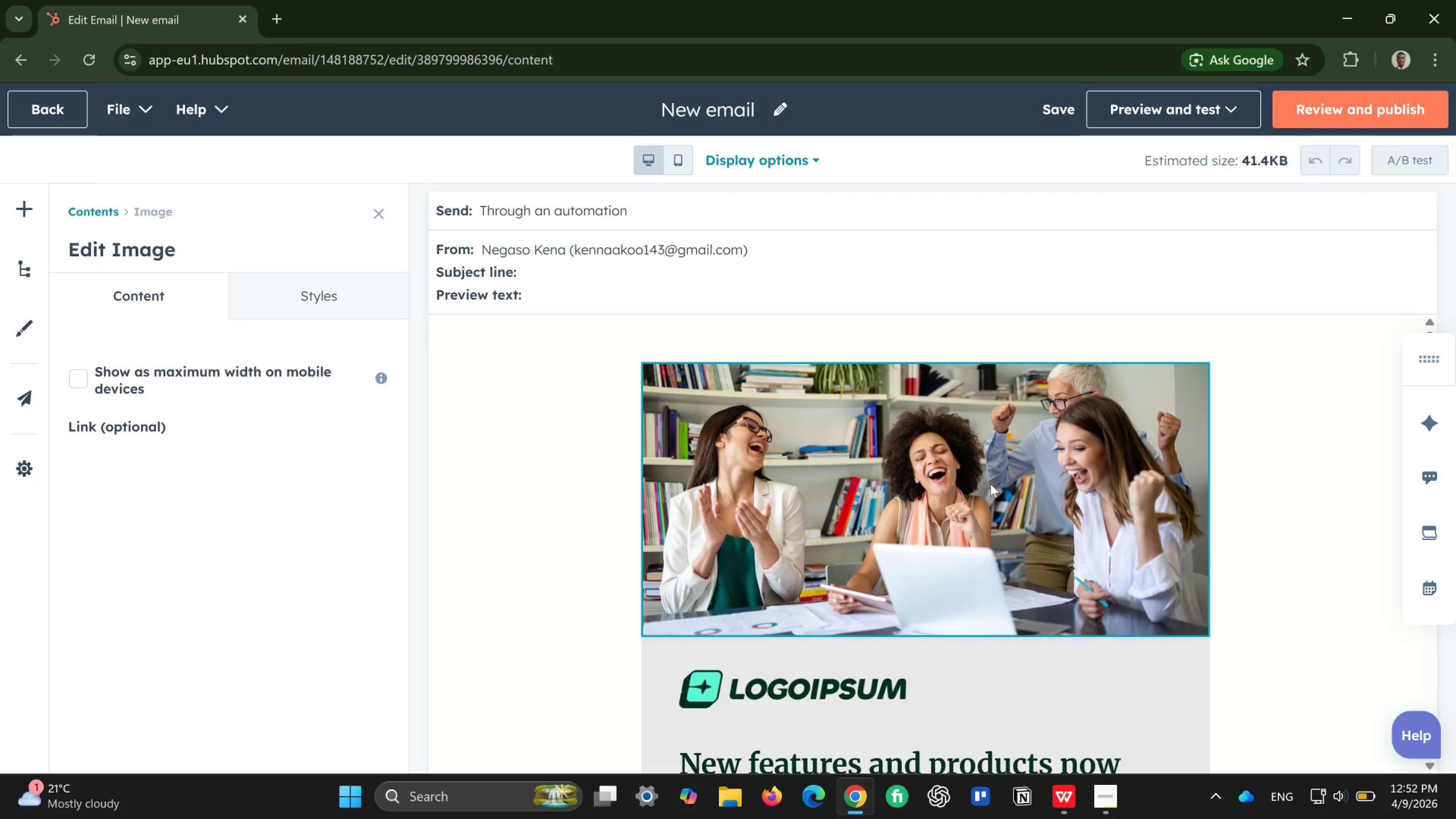 
left_click([1007, 475])
 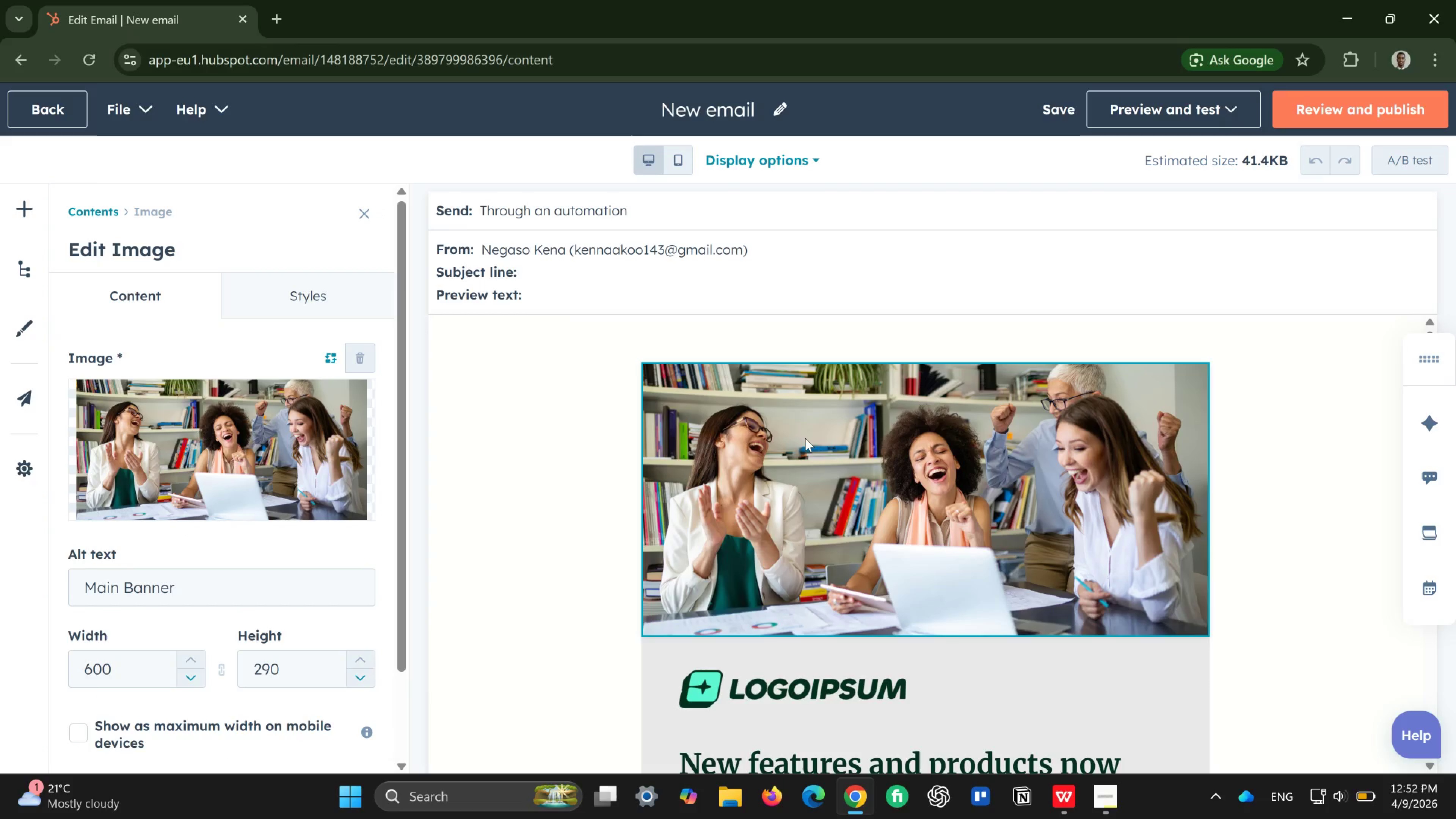 
wait(6.12)
 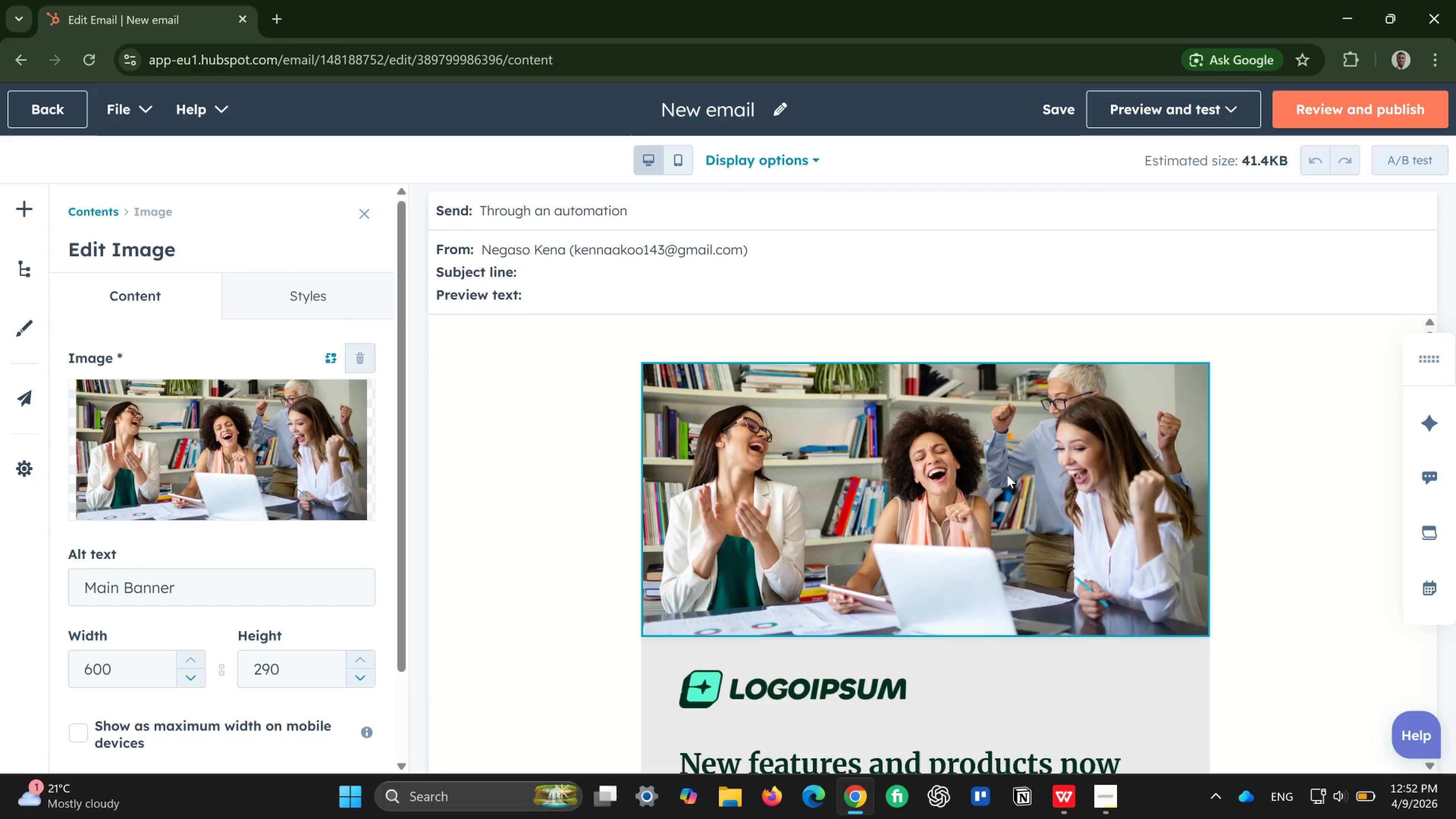 
left_click([526, 478])
 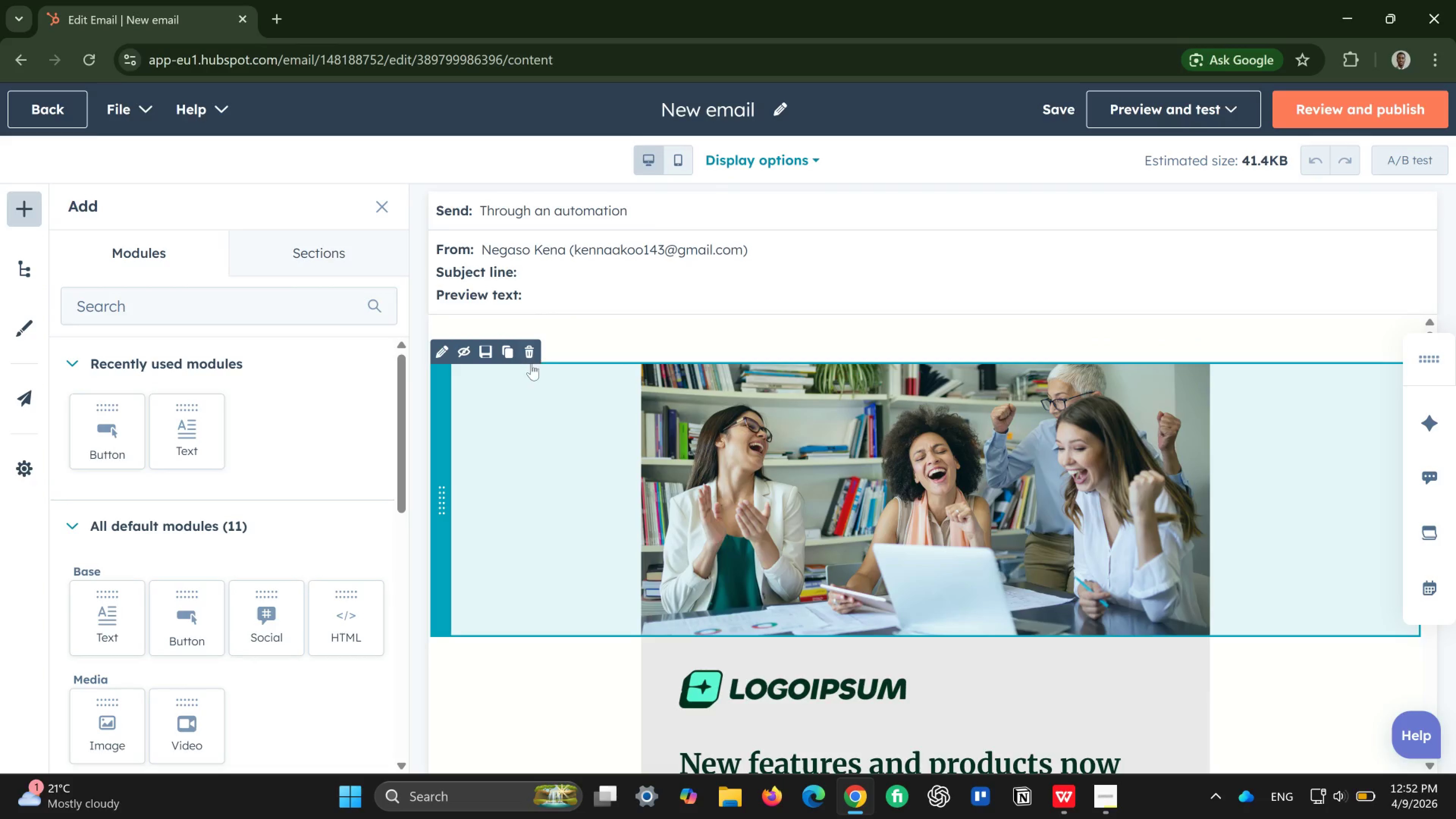 
left_click([529, 358])
 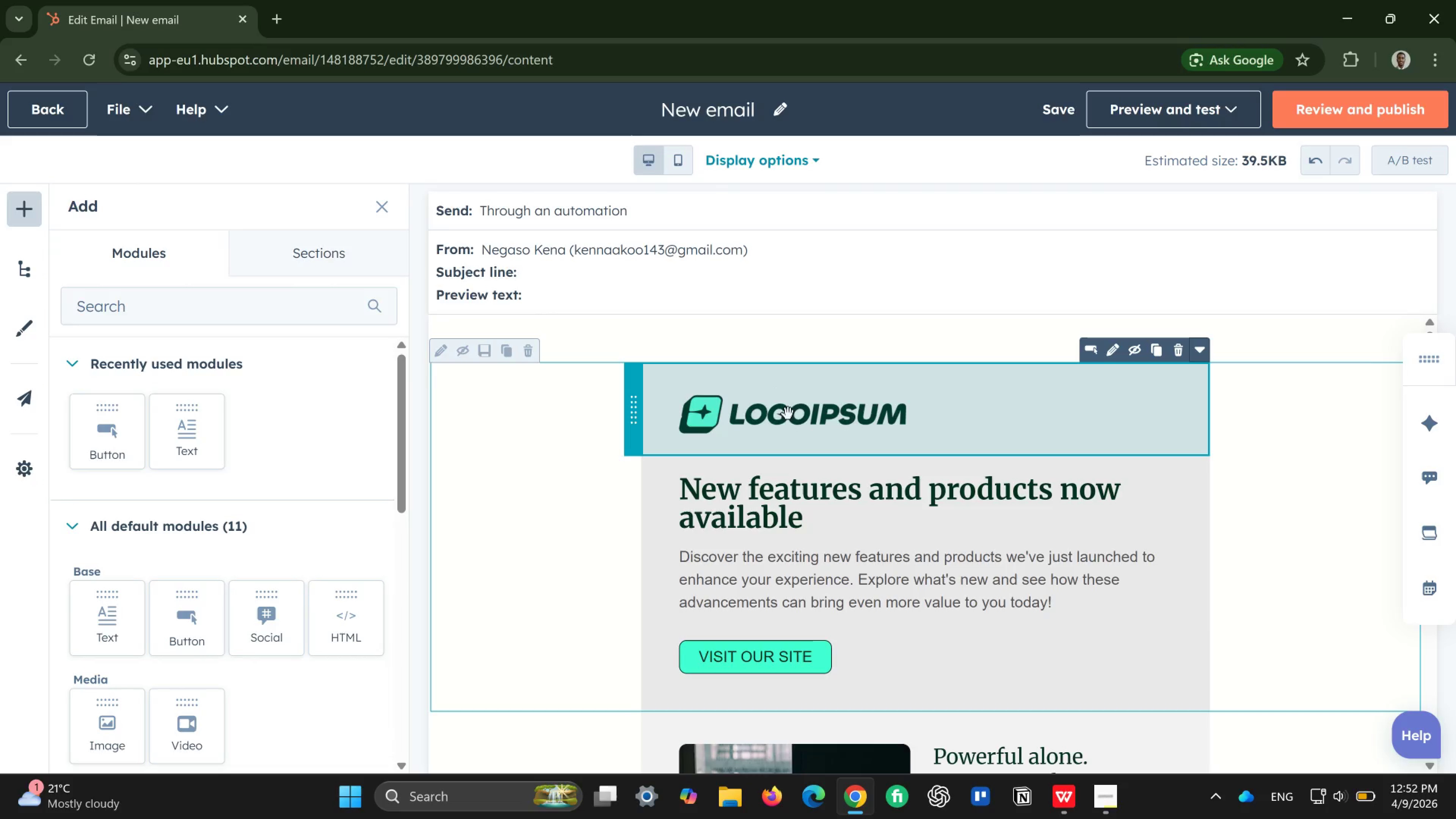 
left_click([809, 424])
 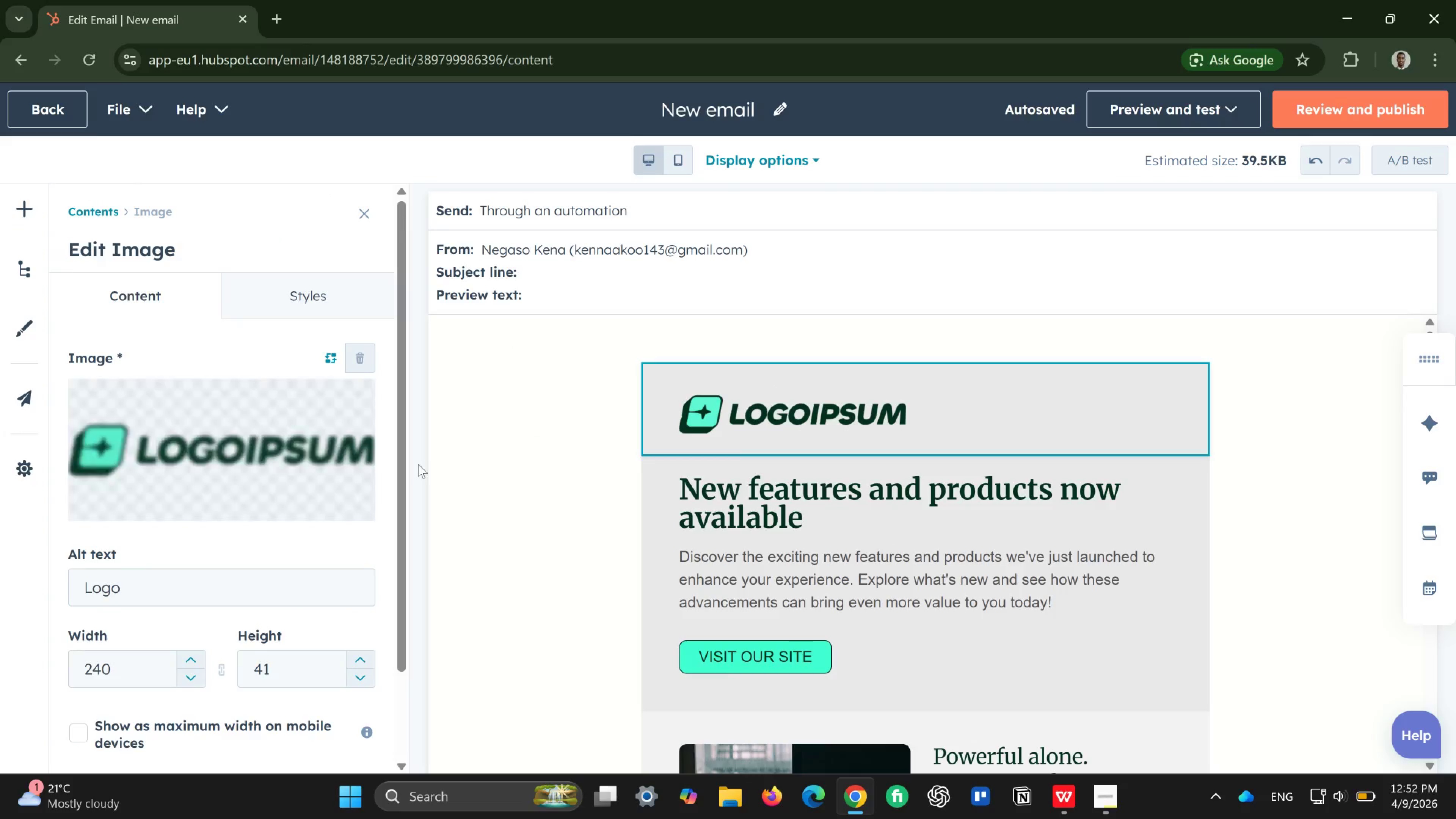 
wait(6.57)
 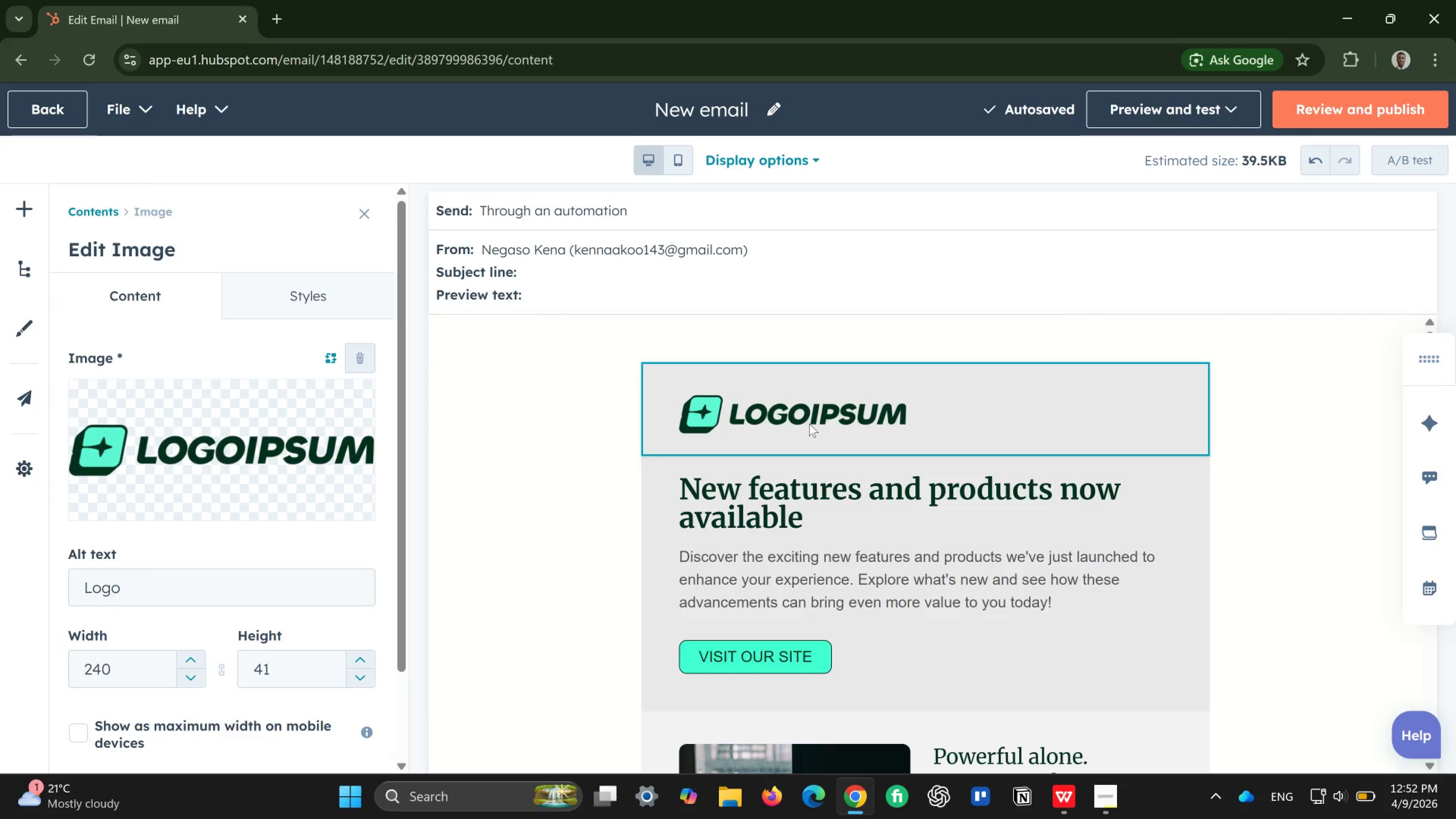 
left_click([276, 447])
 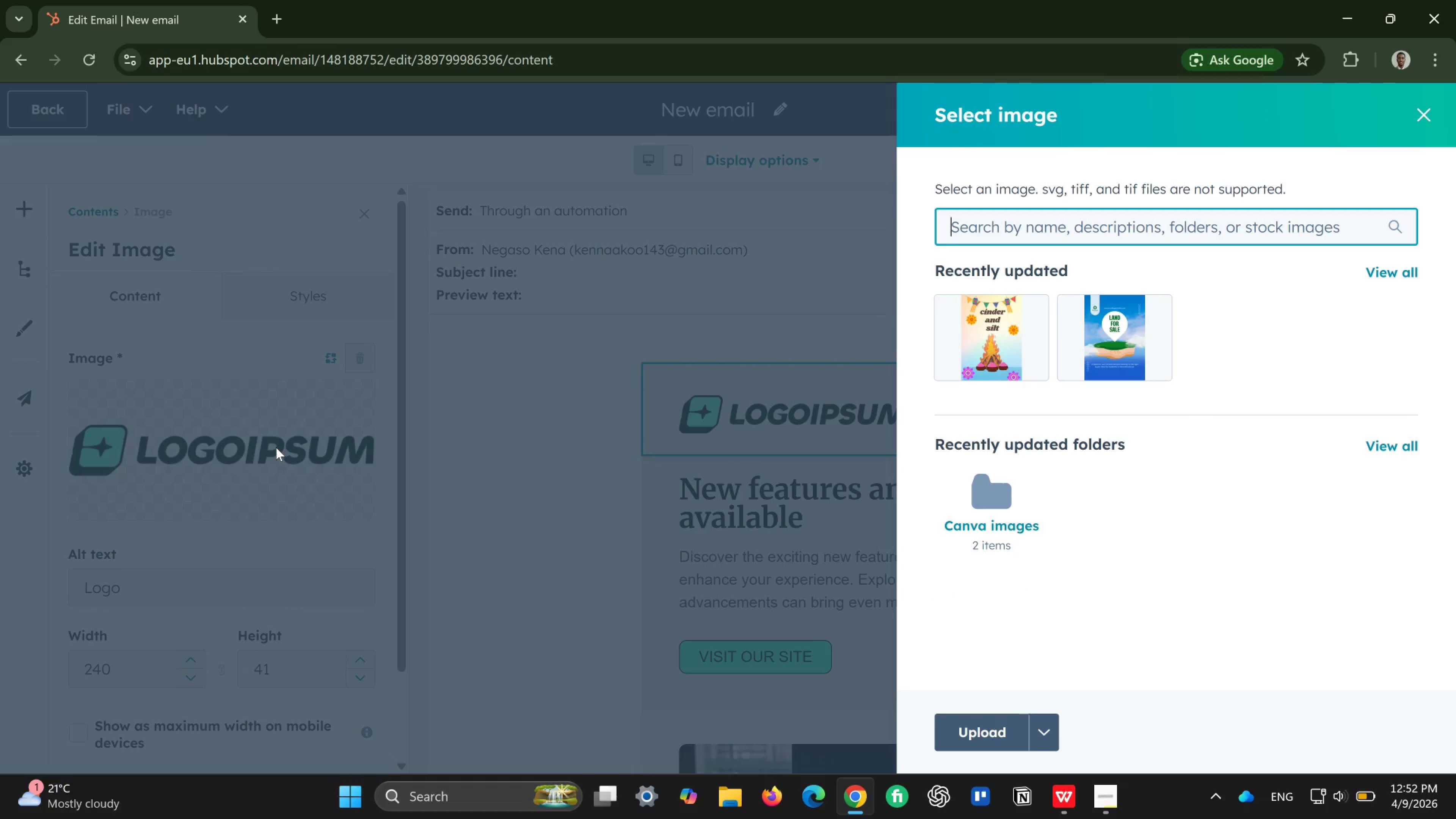 
wait(10.39)
 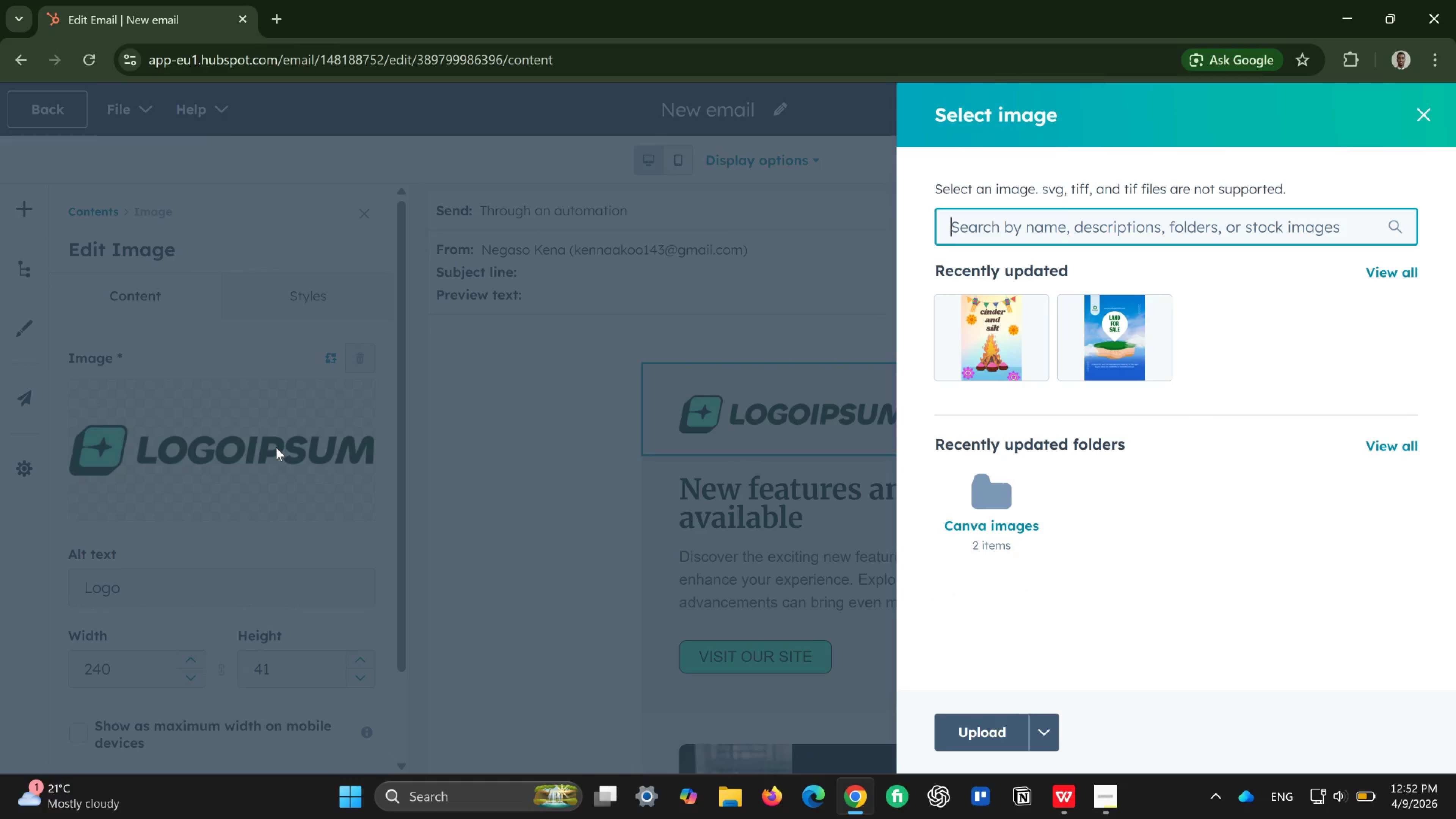 
left_click([554, 423])
 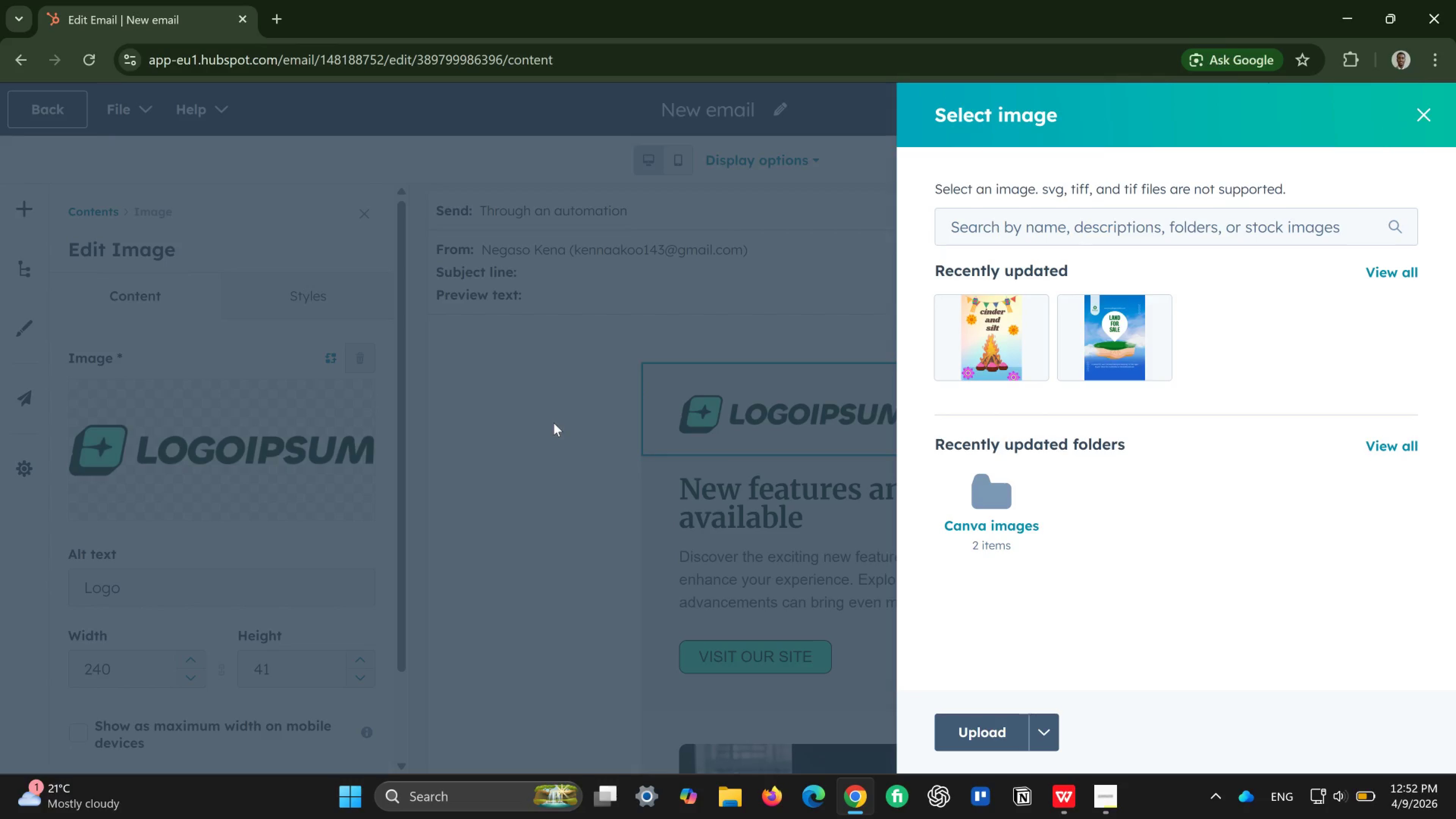 
left_click([554, 423])
 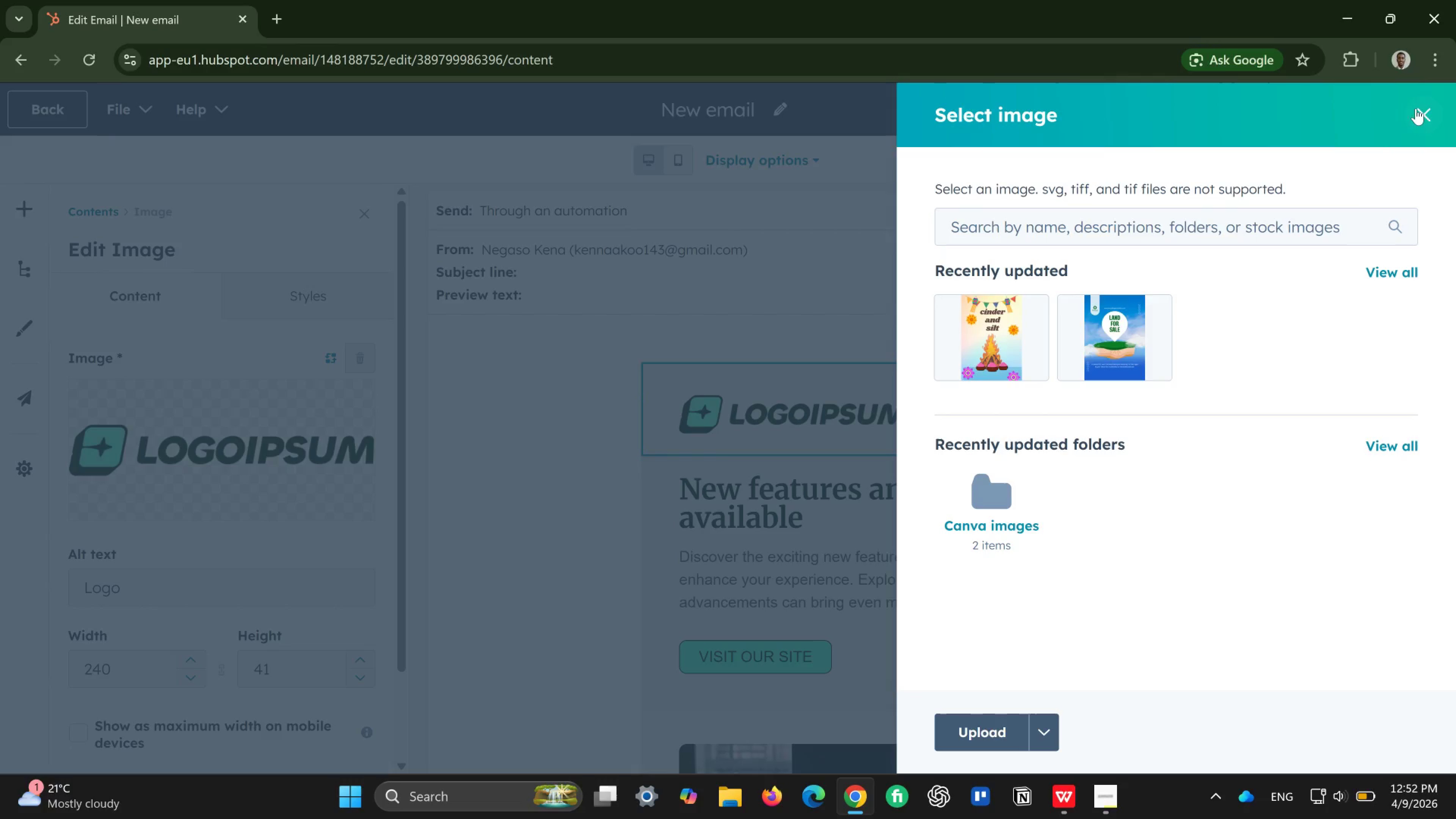 
left_click([1416, 122])
 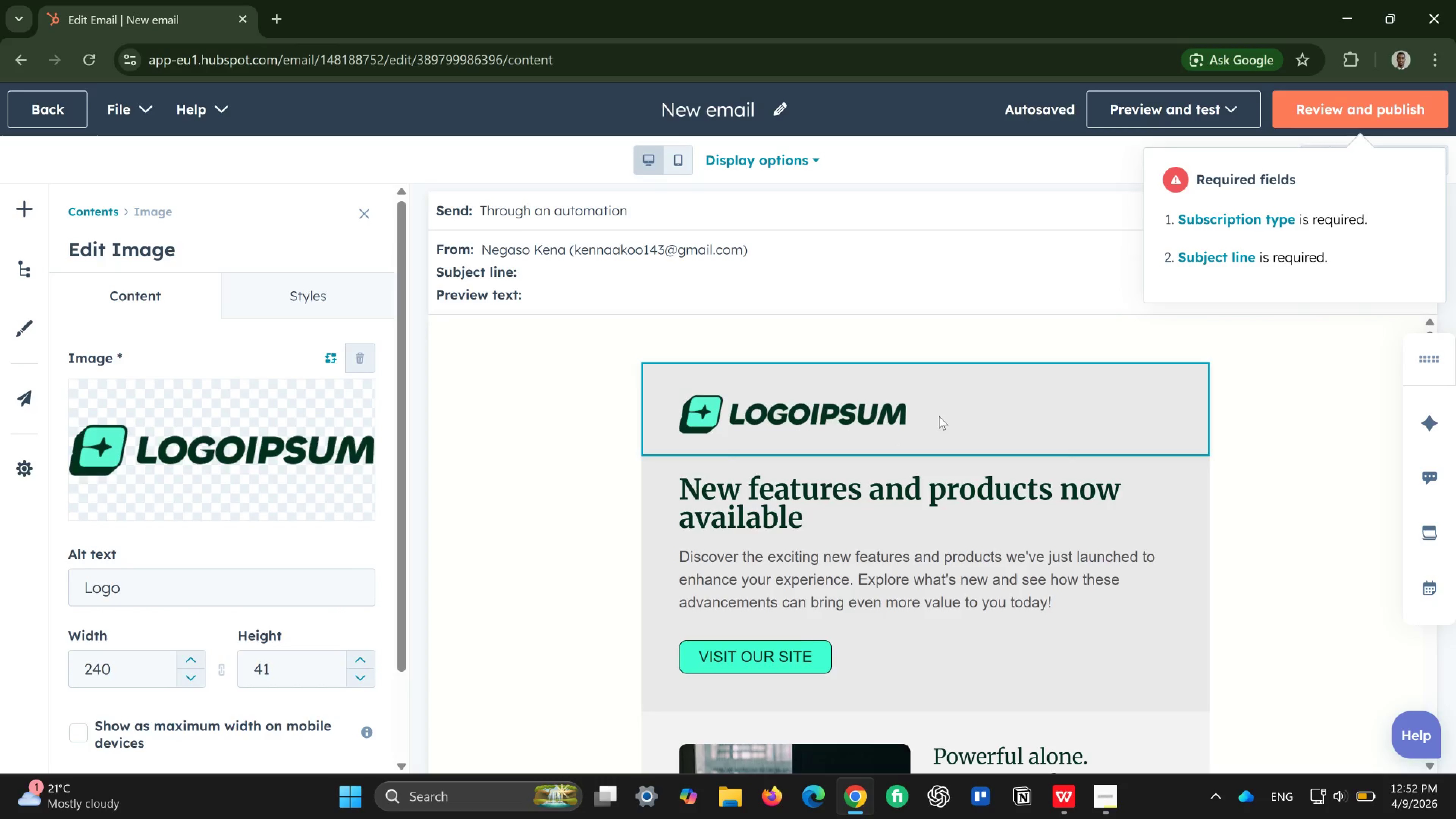 
left_click([939, 416])
 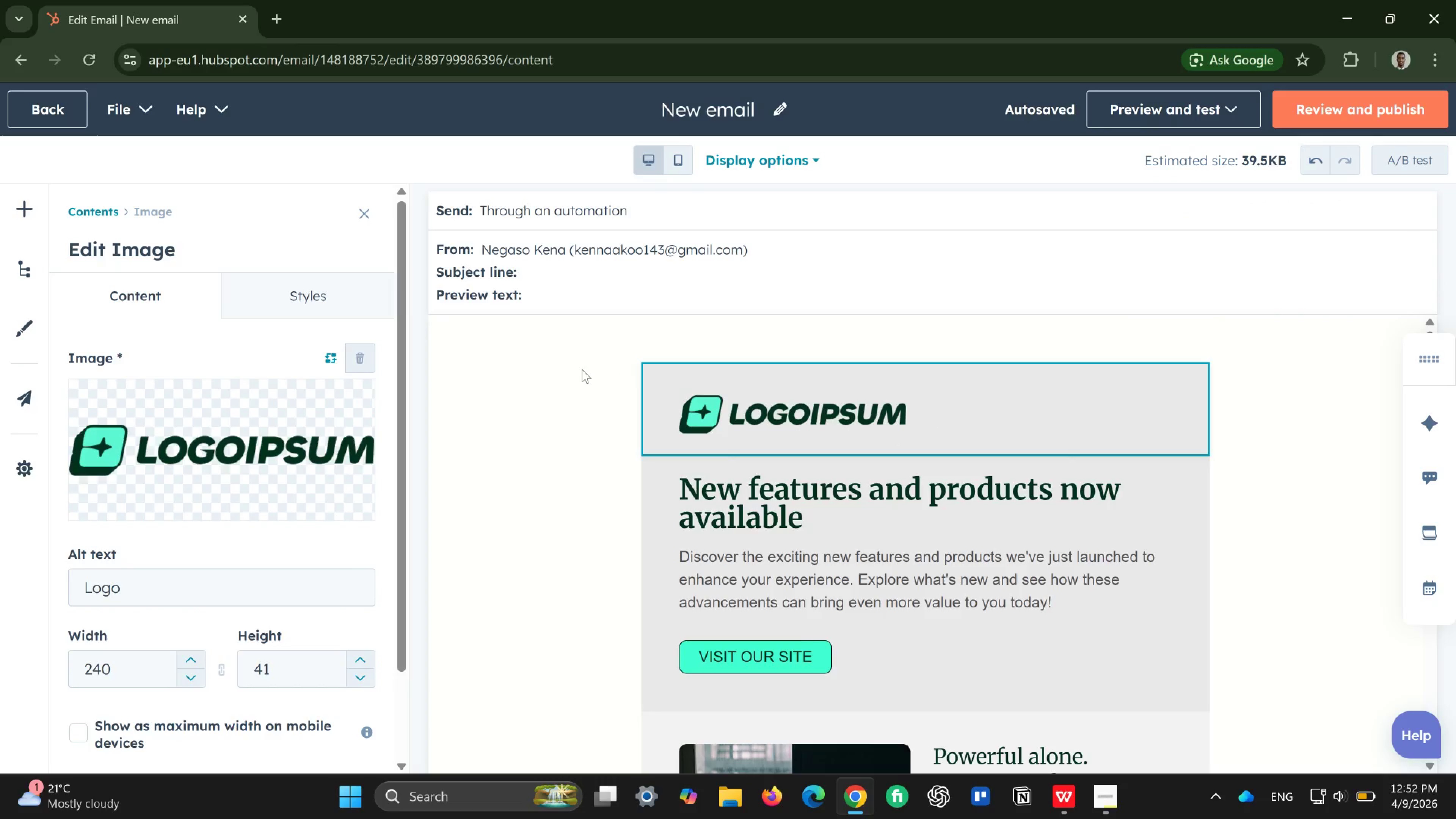 
left_click([581, 379])
 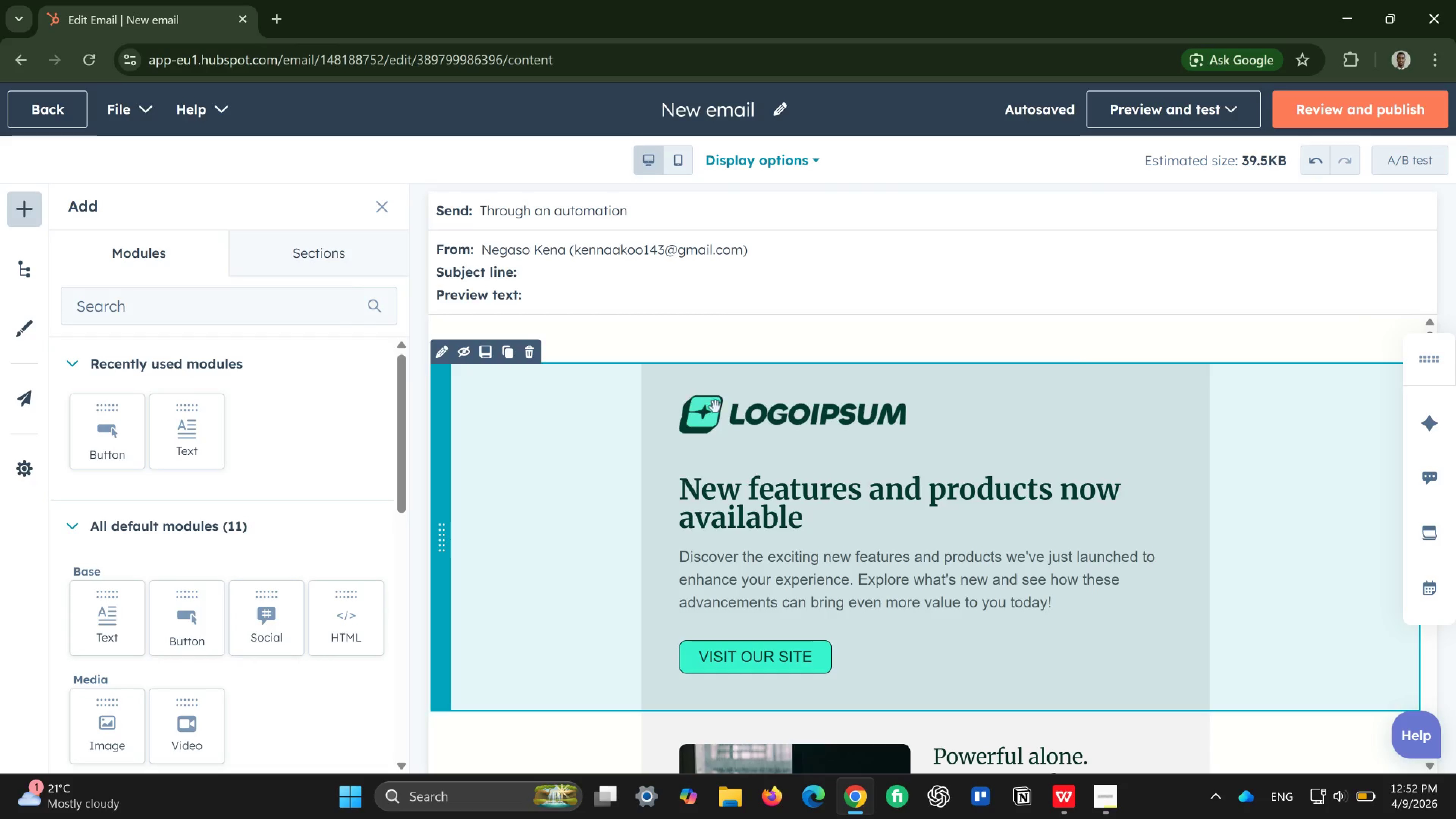 
left_click([745, 411])
 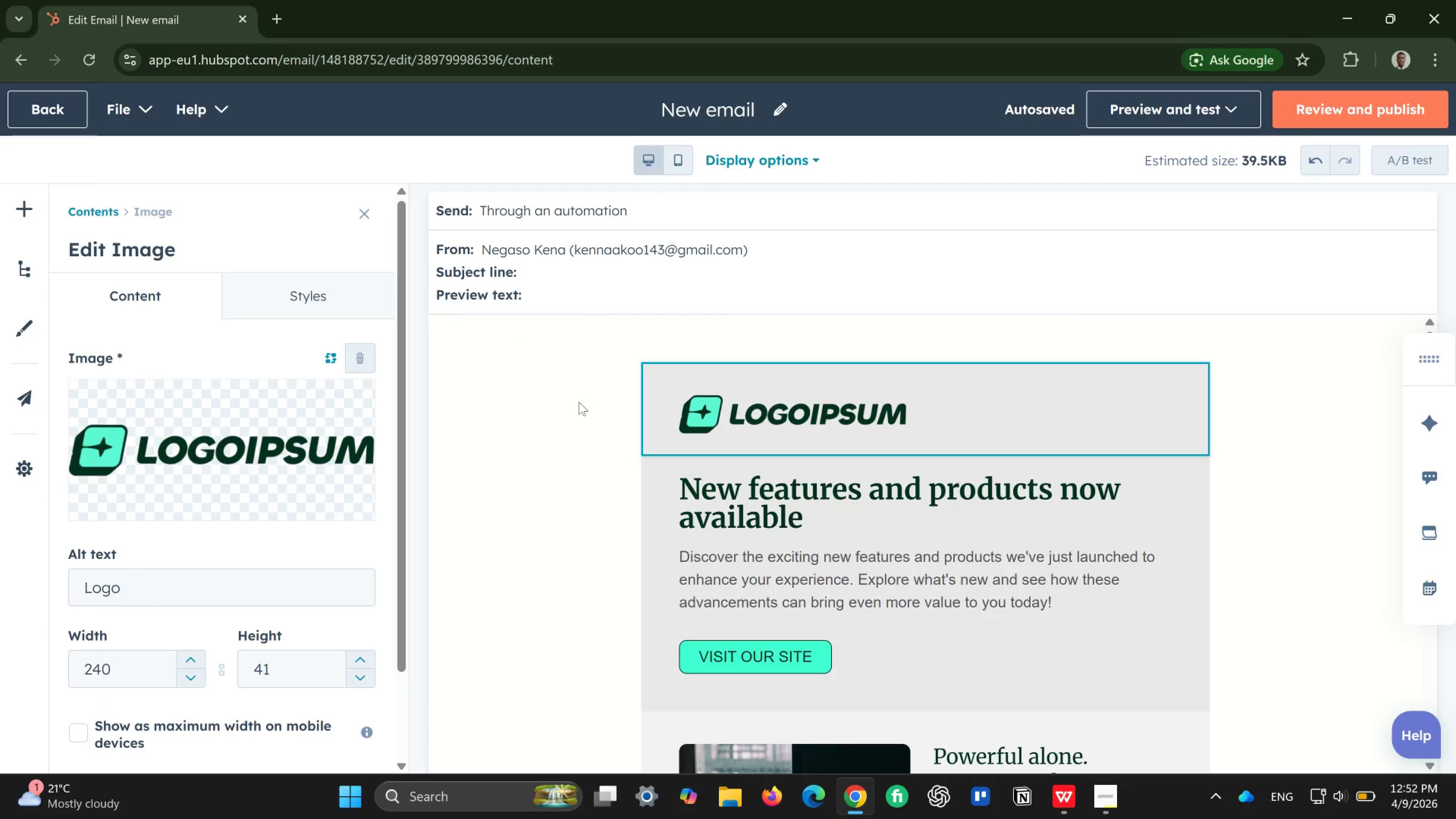 
left_click([576, 402])
 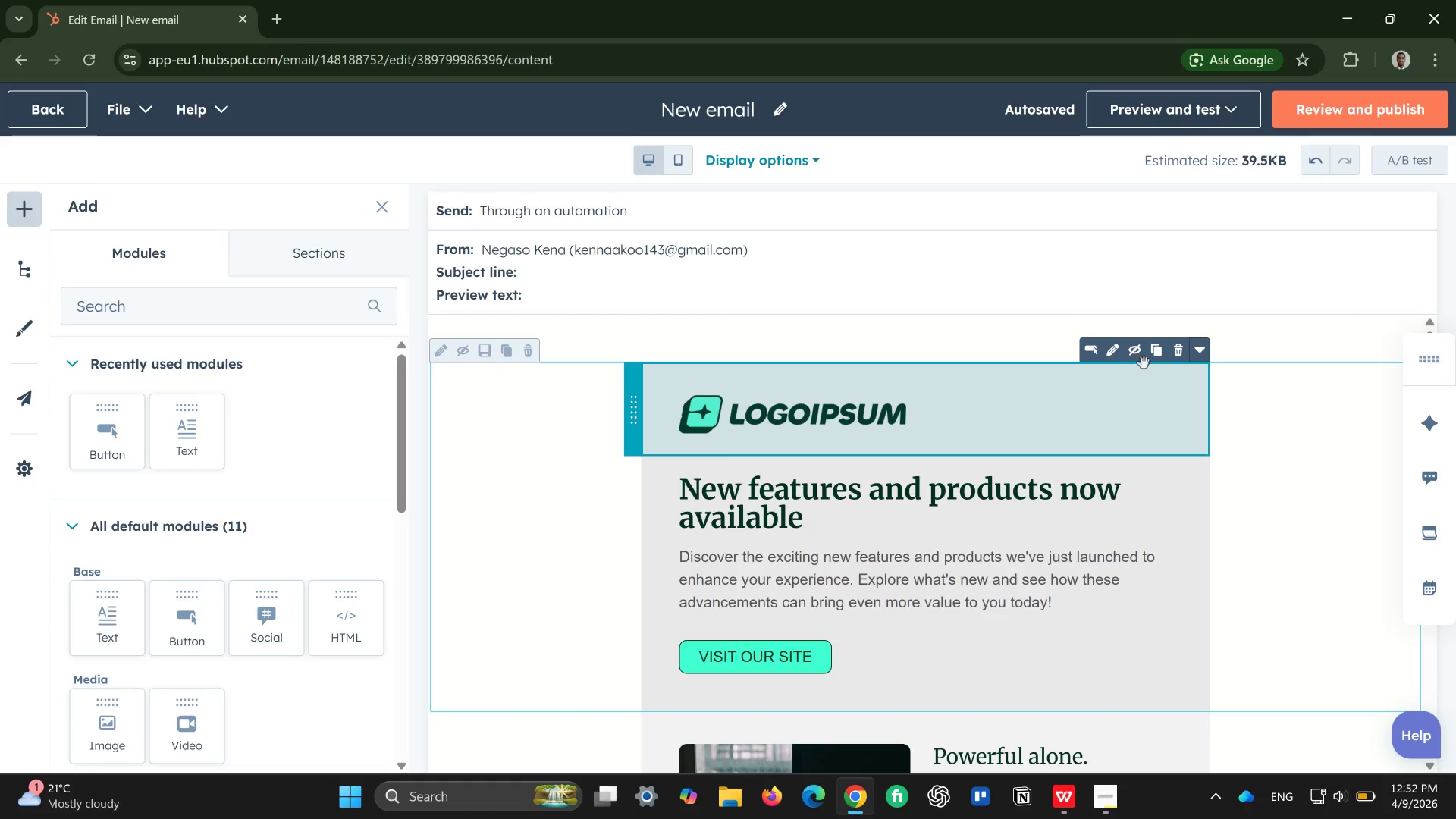 
left_click([1110, 347])
 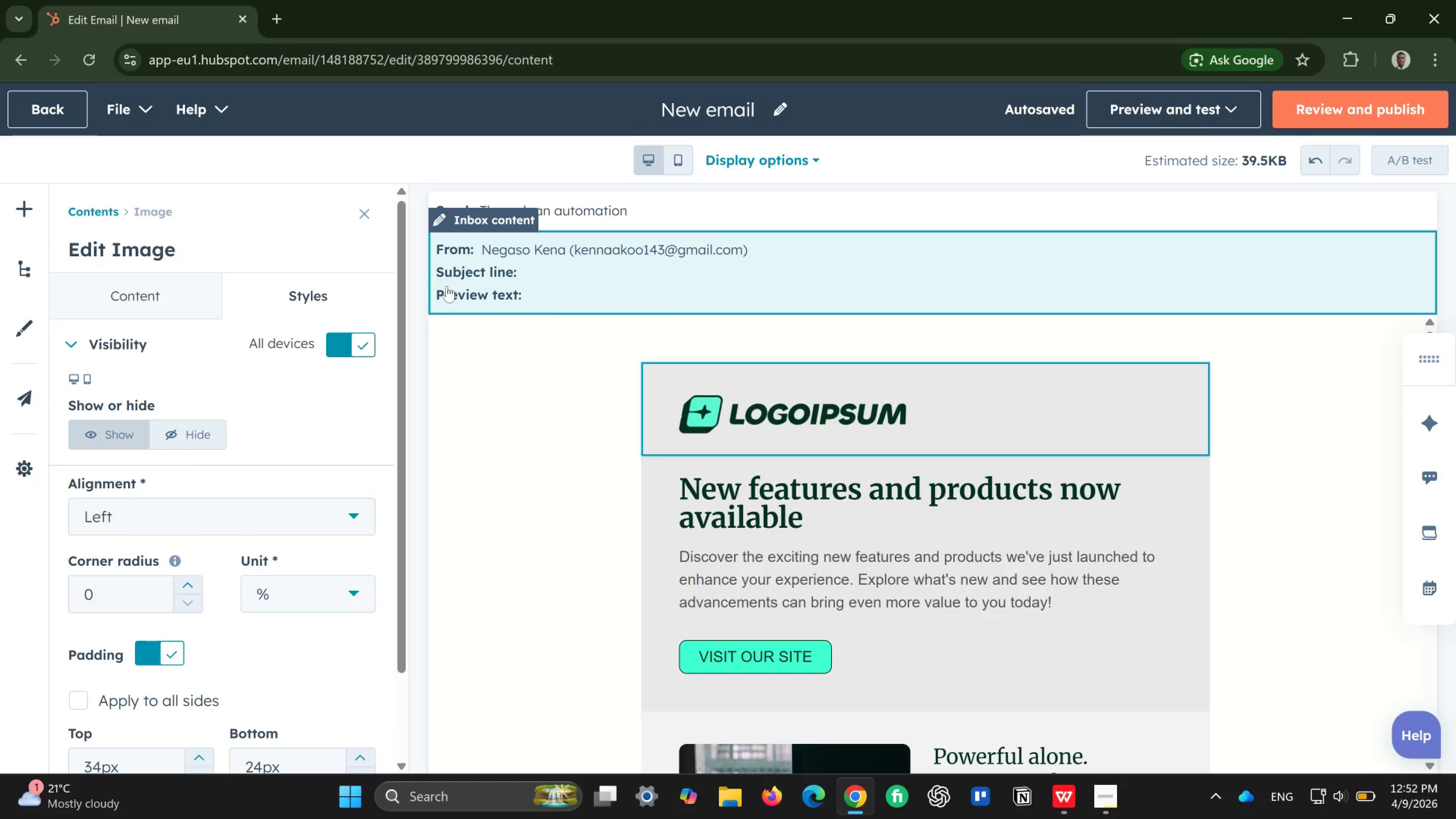 
wait(5.35)
 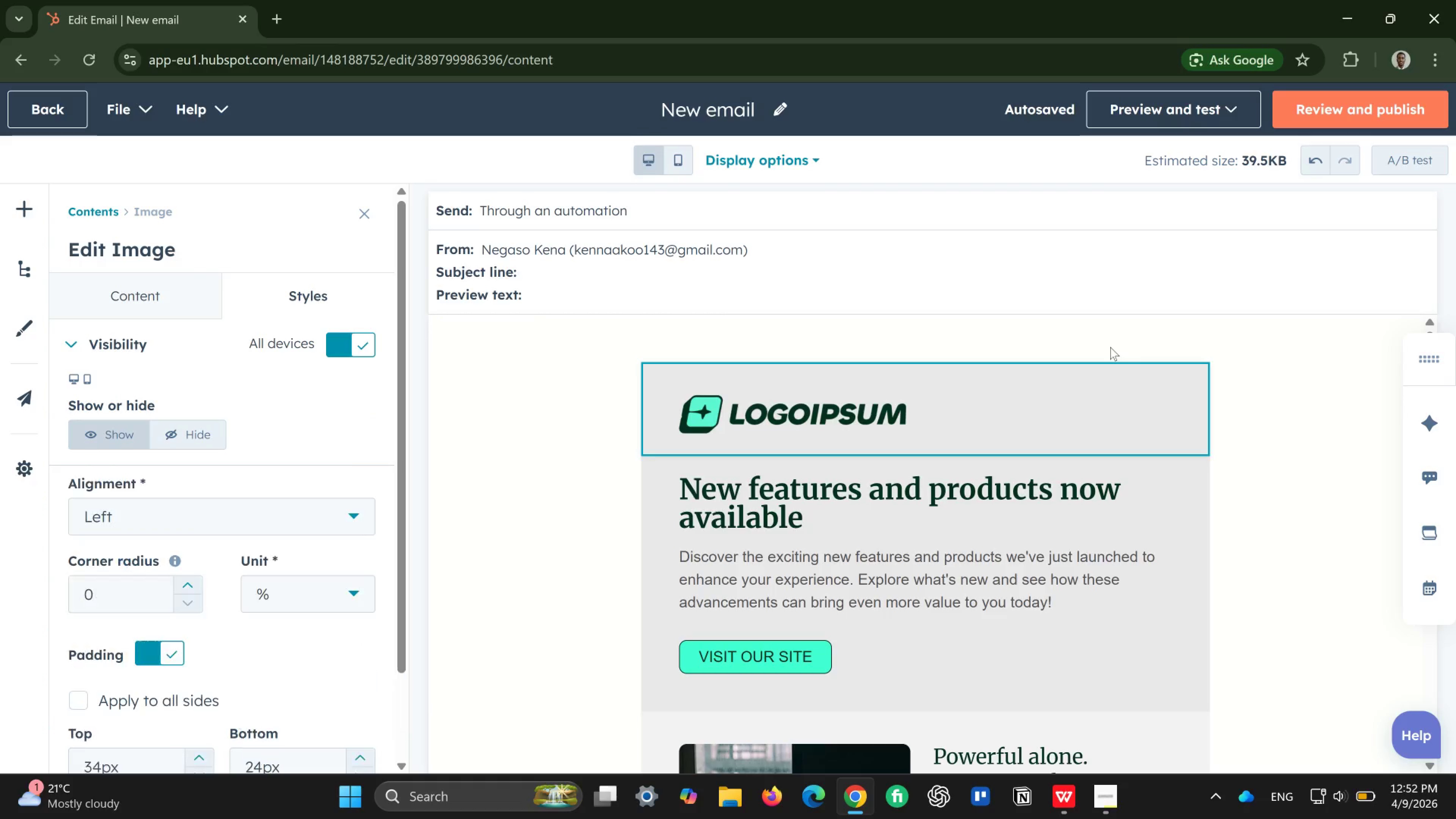 
left_click([114, 289])
 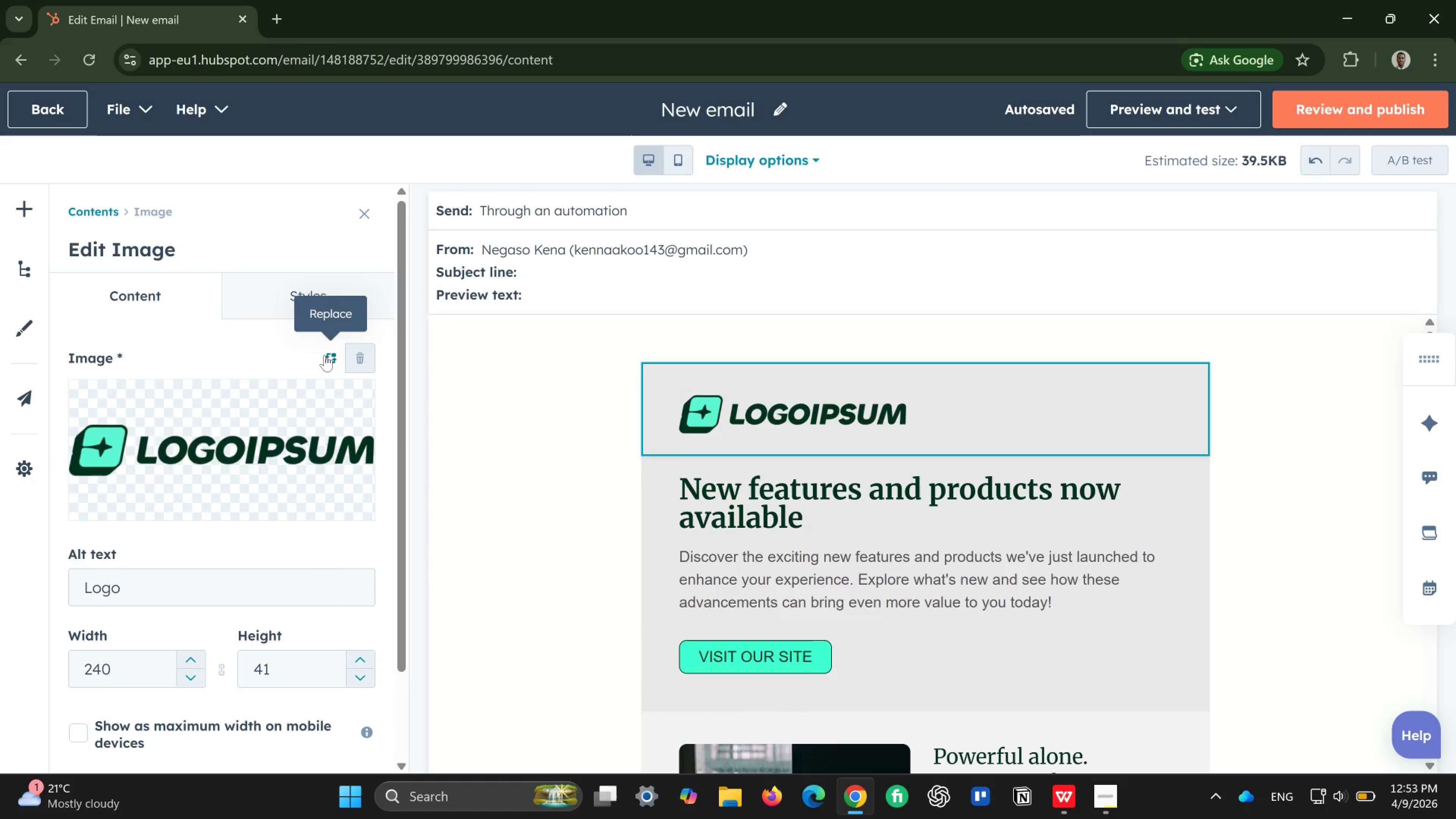 
wait(5.73)
 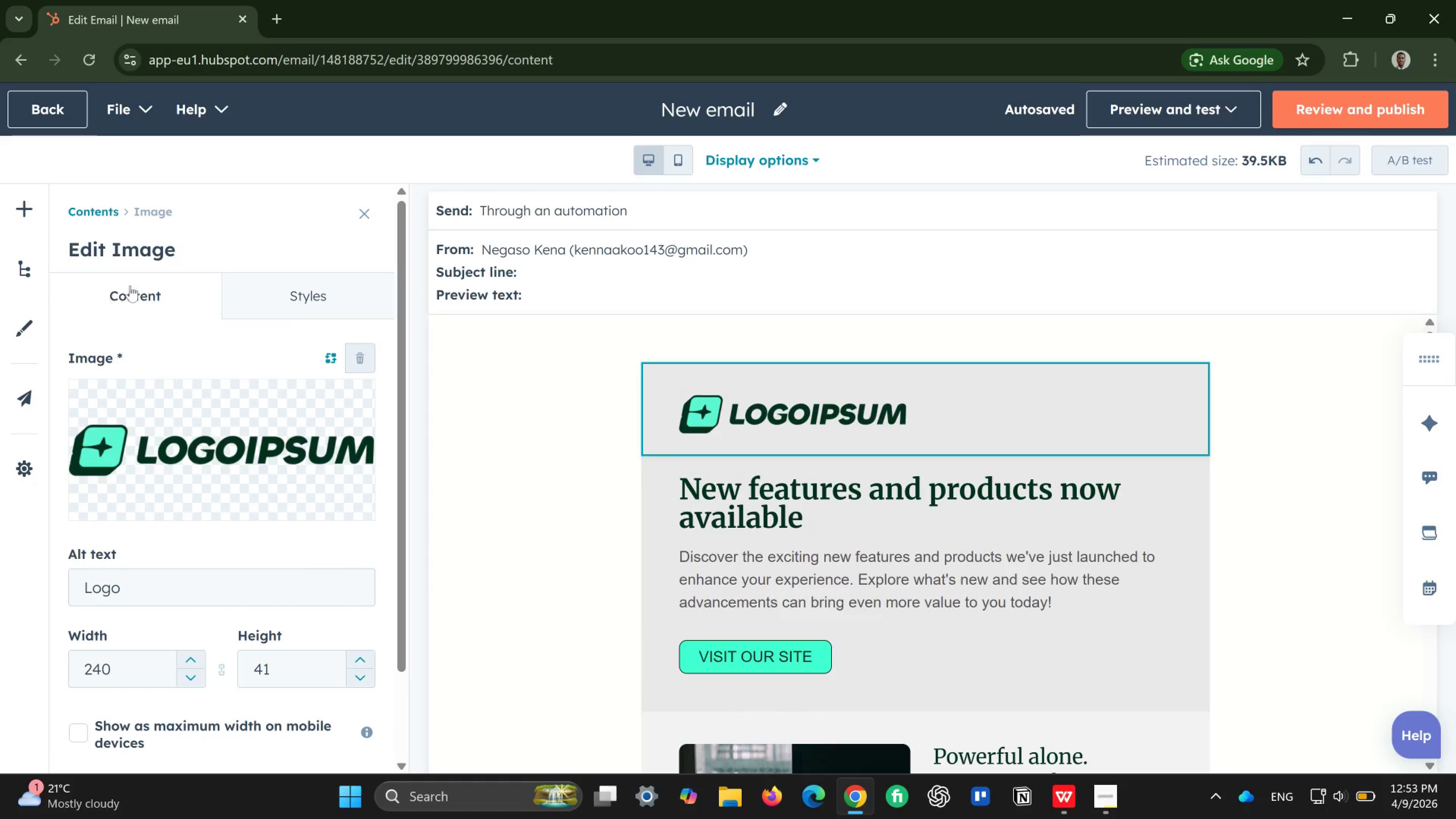 
left_click([331, 359])
 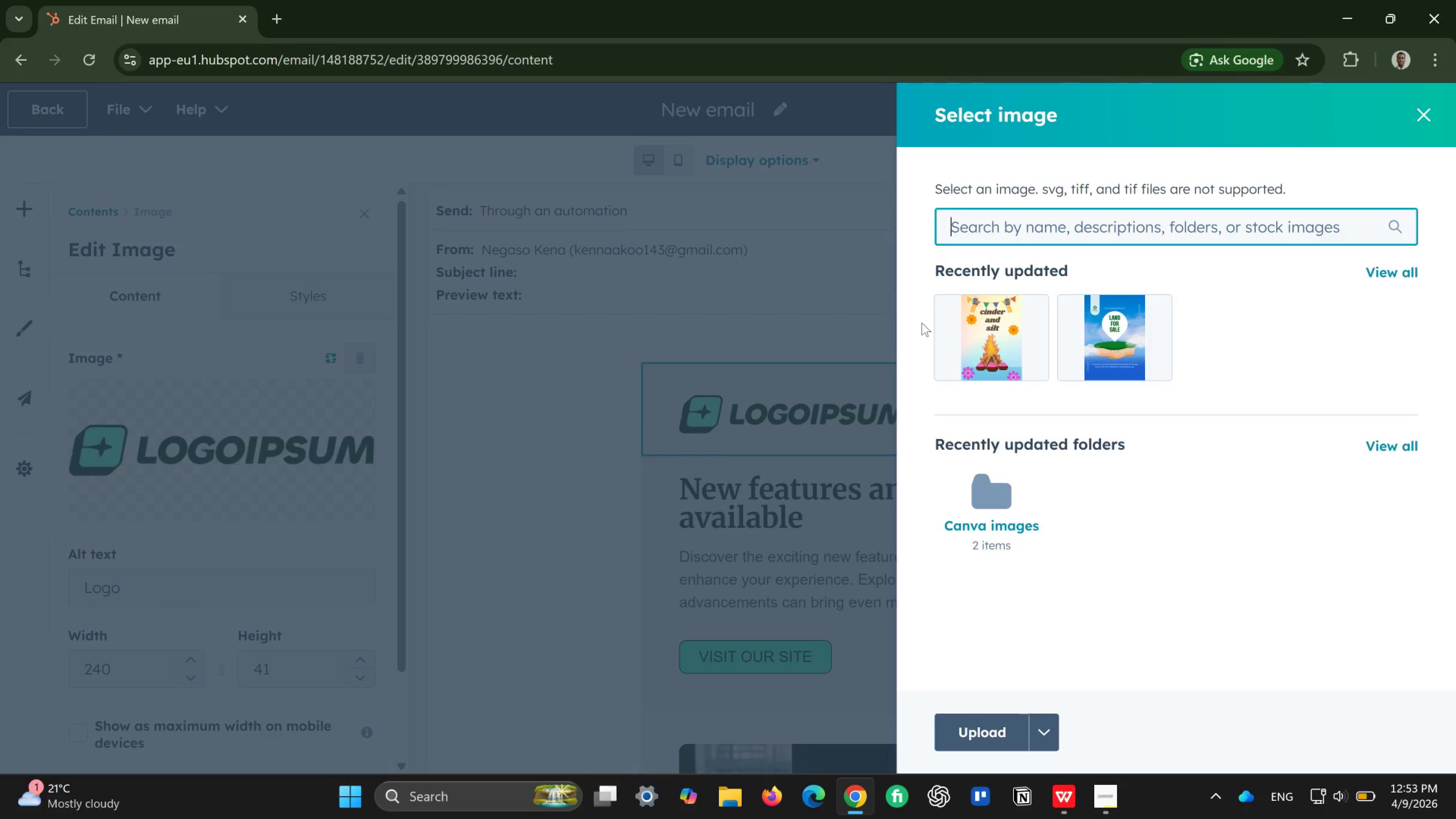 
wait(6.32)
 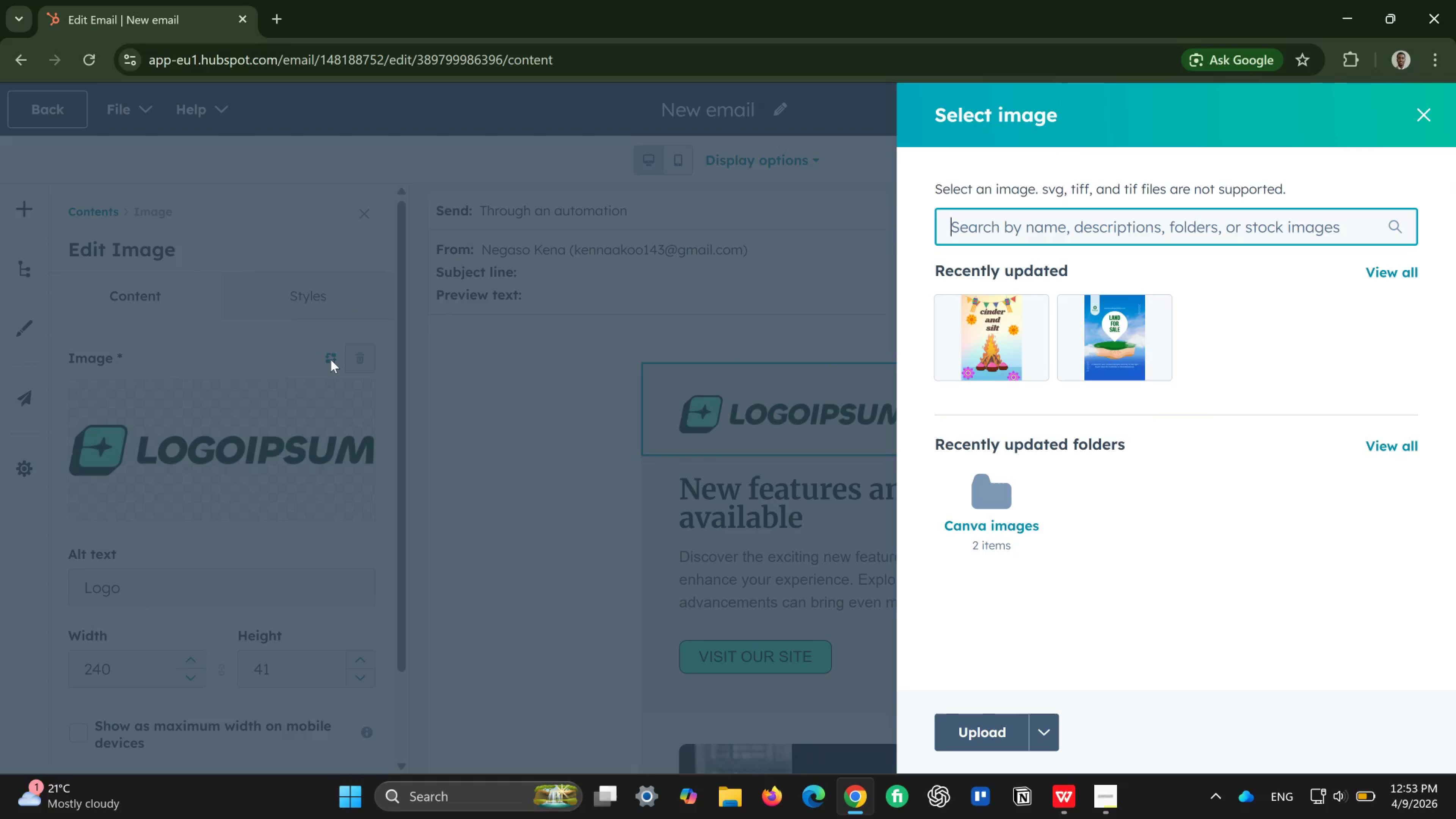 
left_click([1428, 116])
 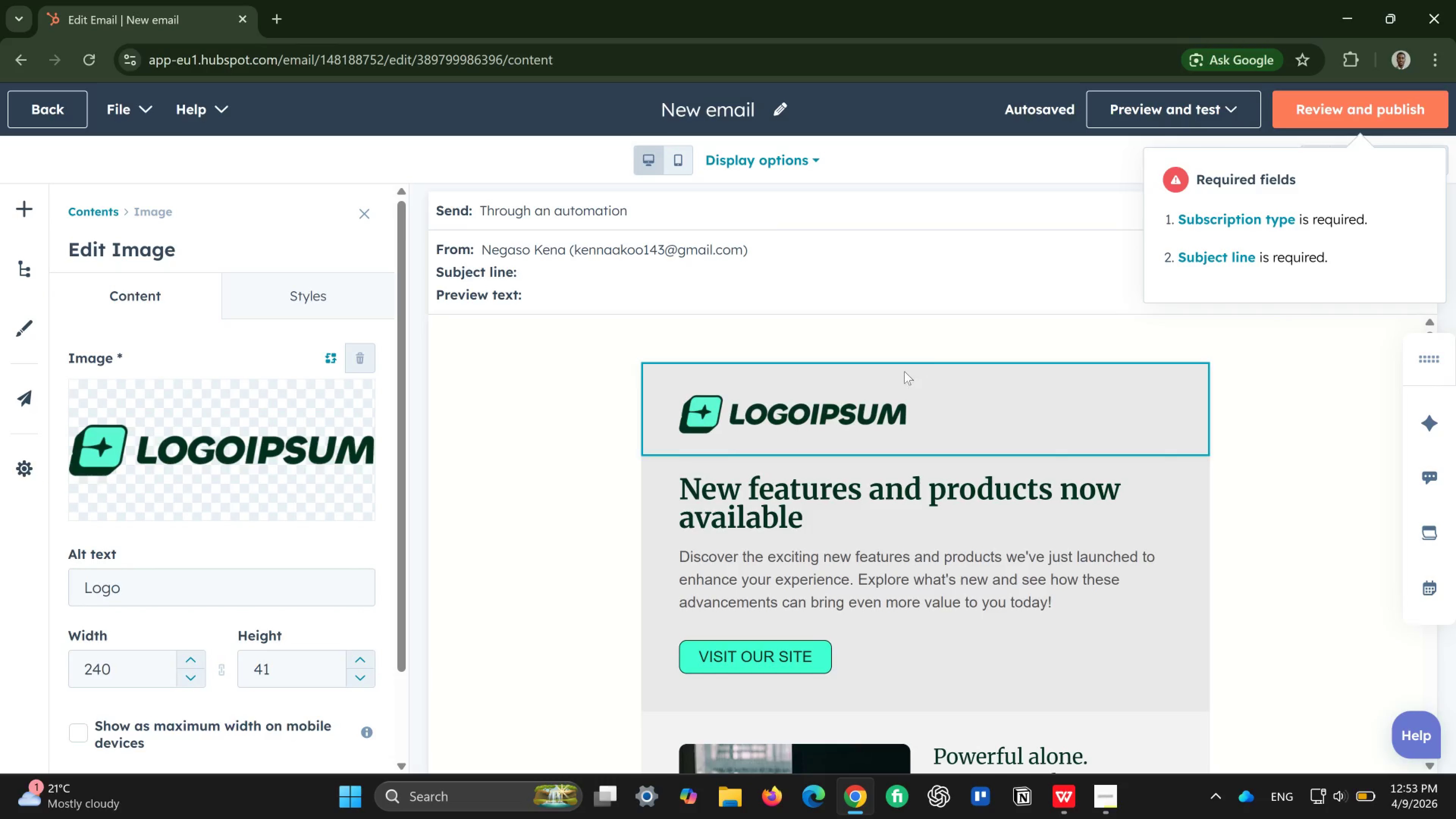 
wait(6.66)
 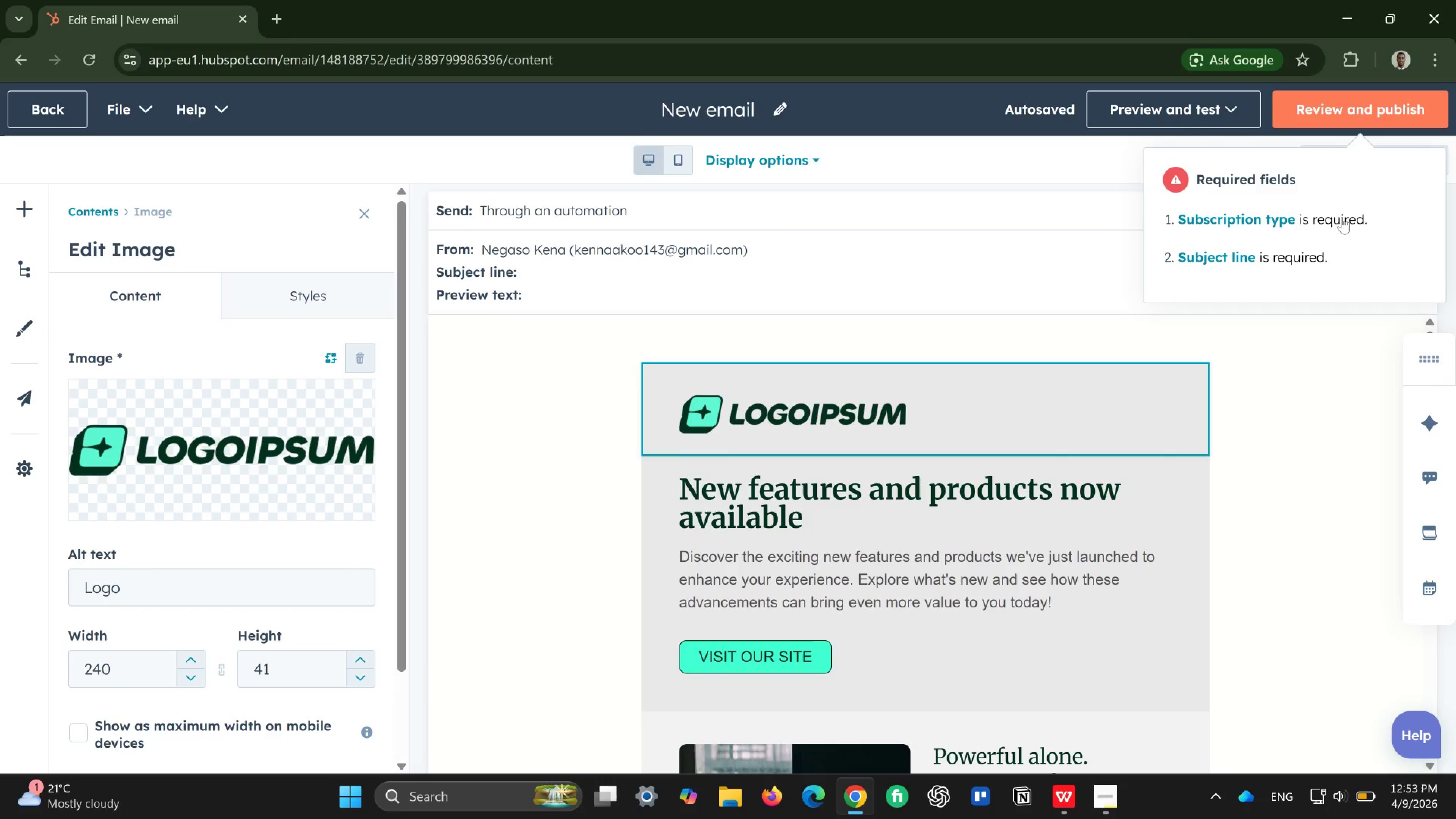 
left_click([1063, 417])
 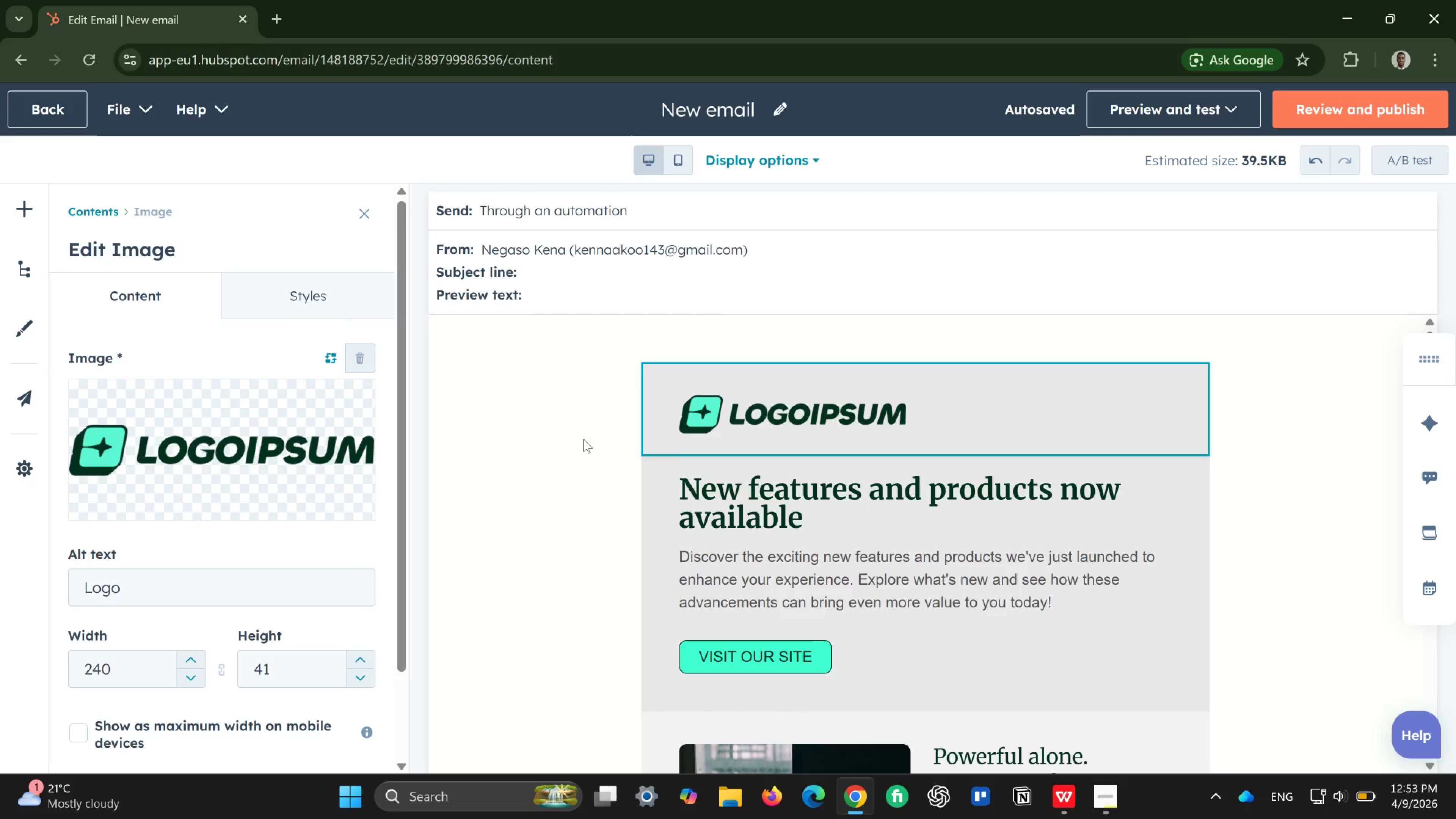 
left_click([504, 394])
 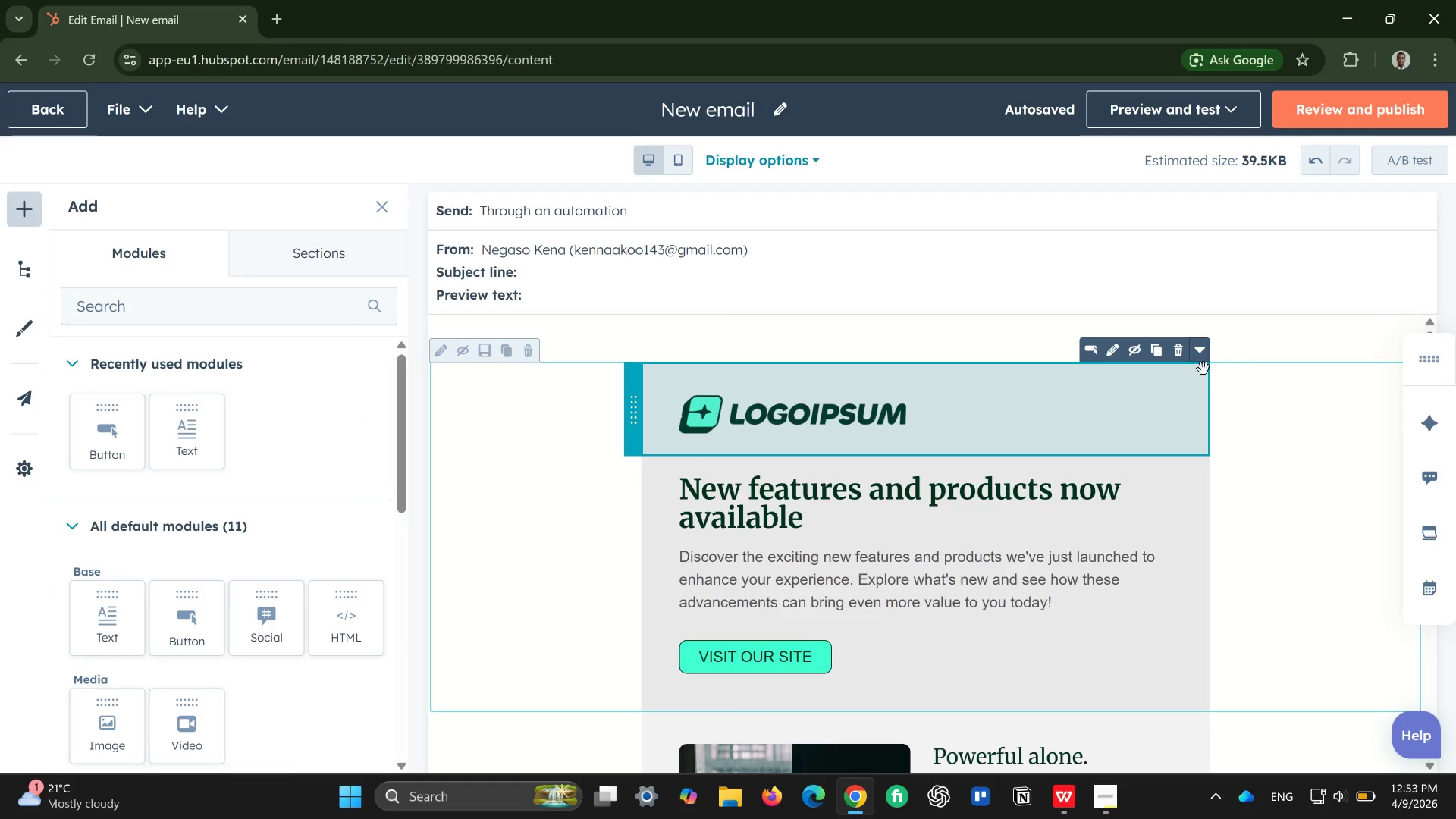 
left_click([1177, 351])
 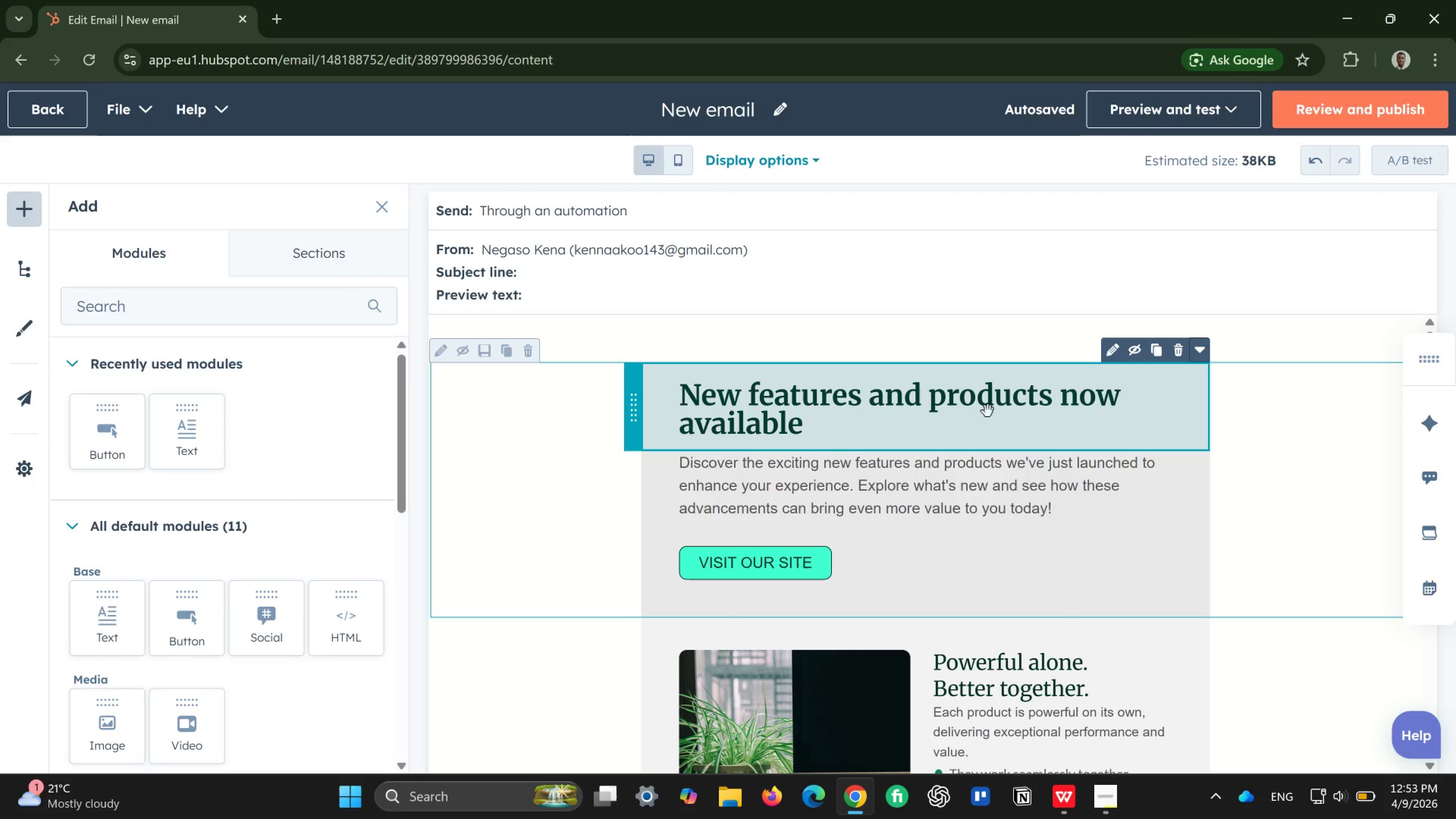 
wait(32.46)
 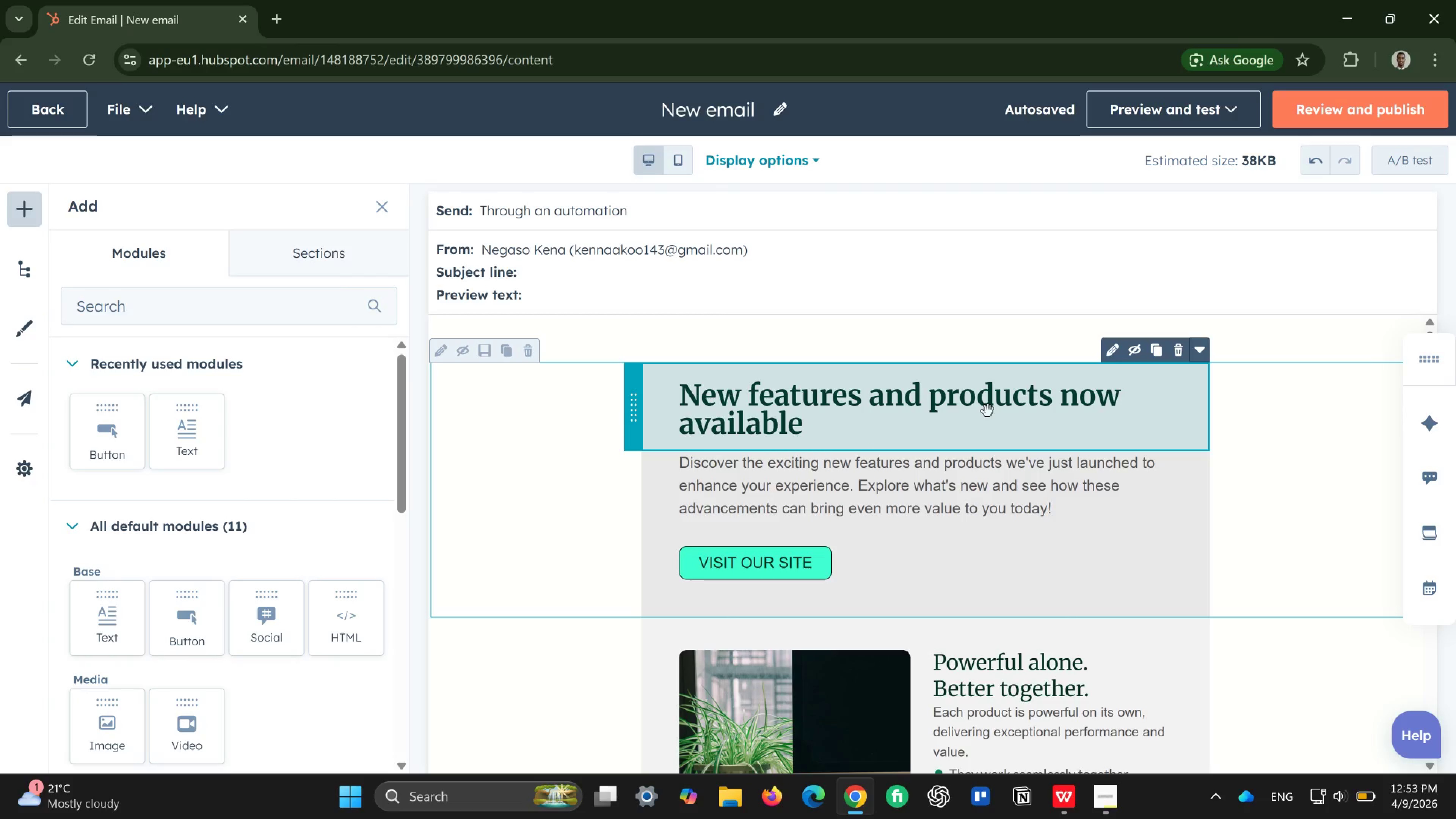 
key(Control+Z)
 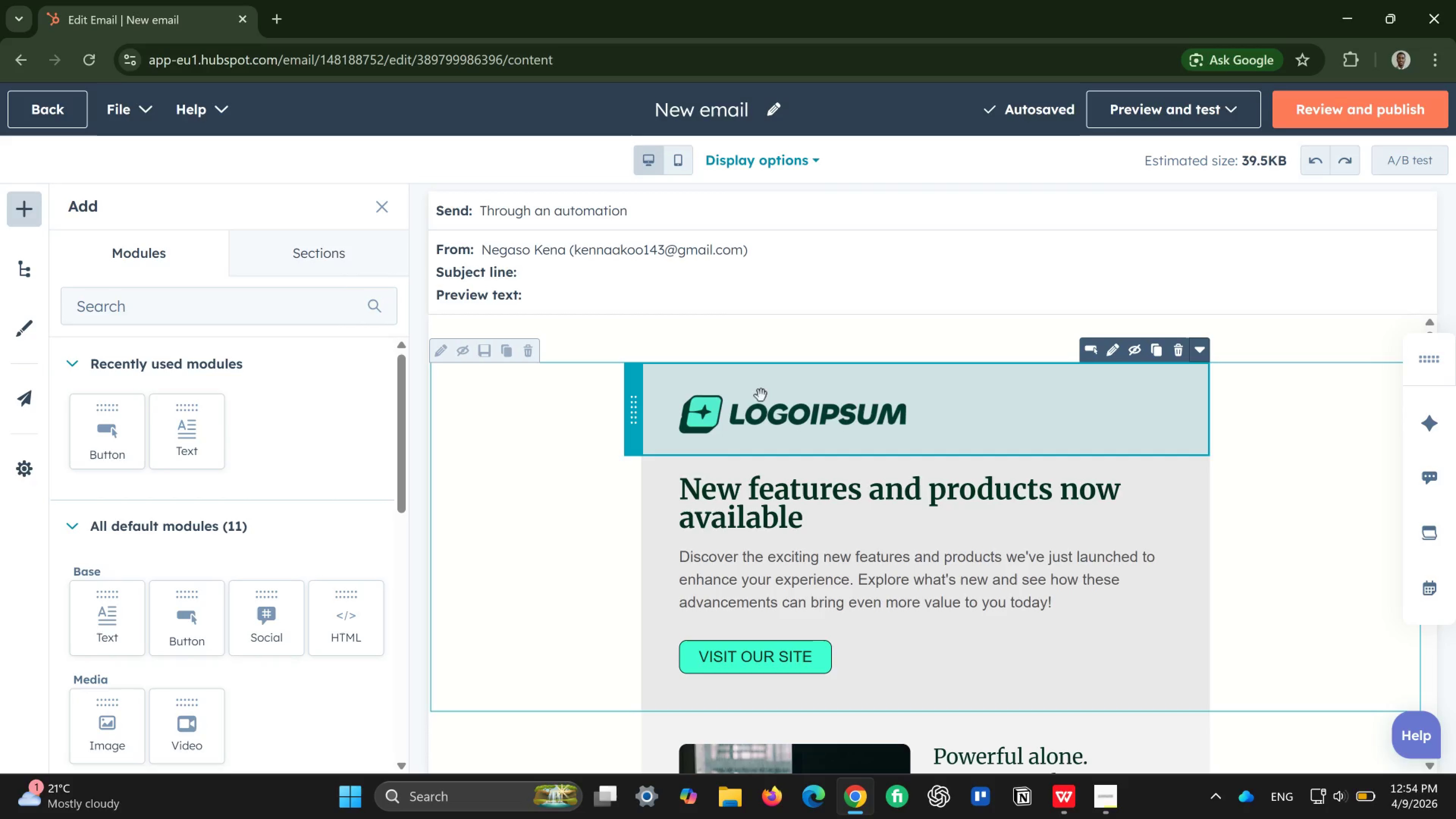 
wait(10.13)
 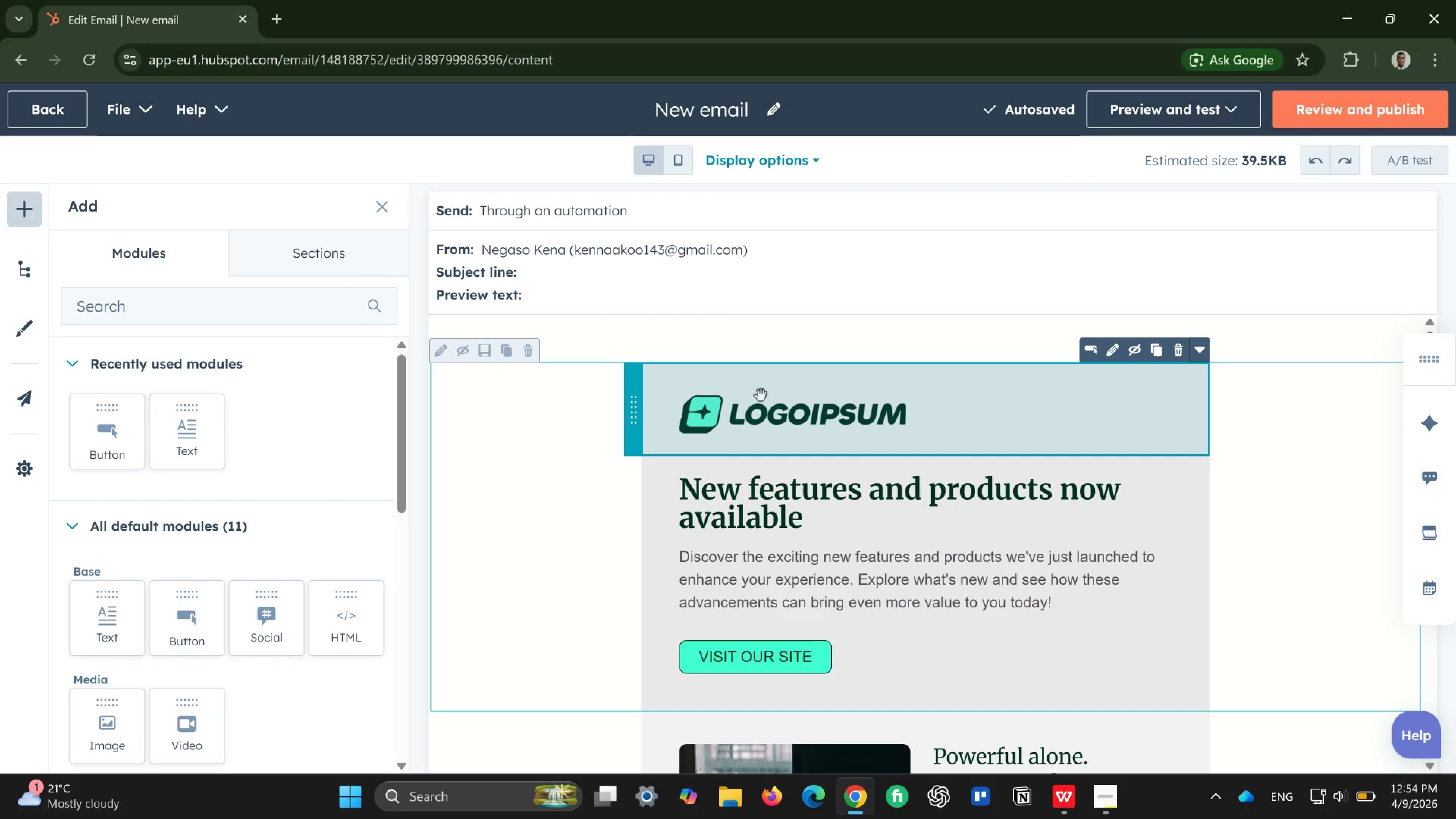 
mouse_move([1169, 359])
 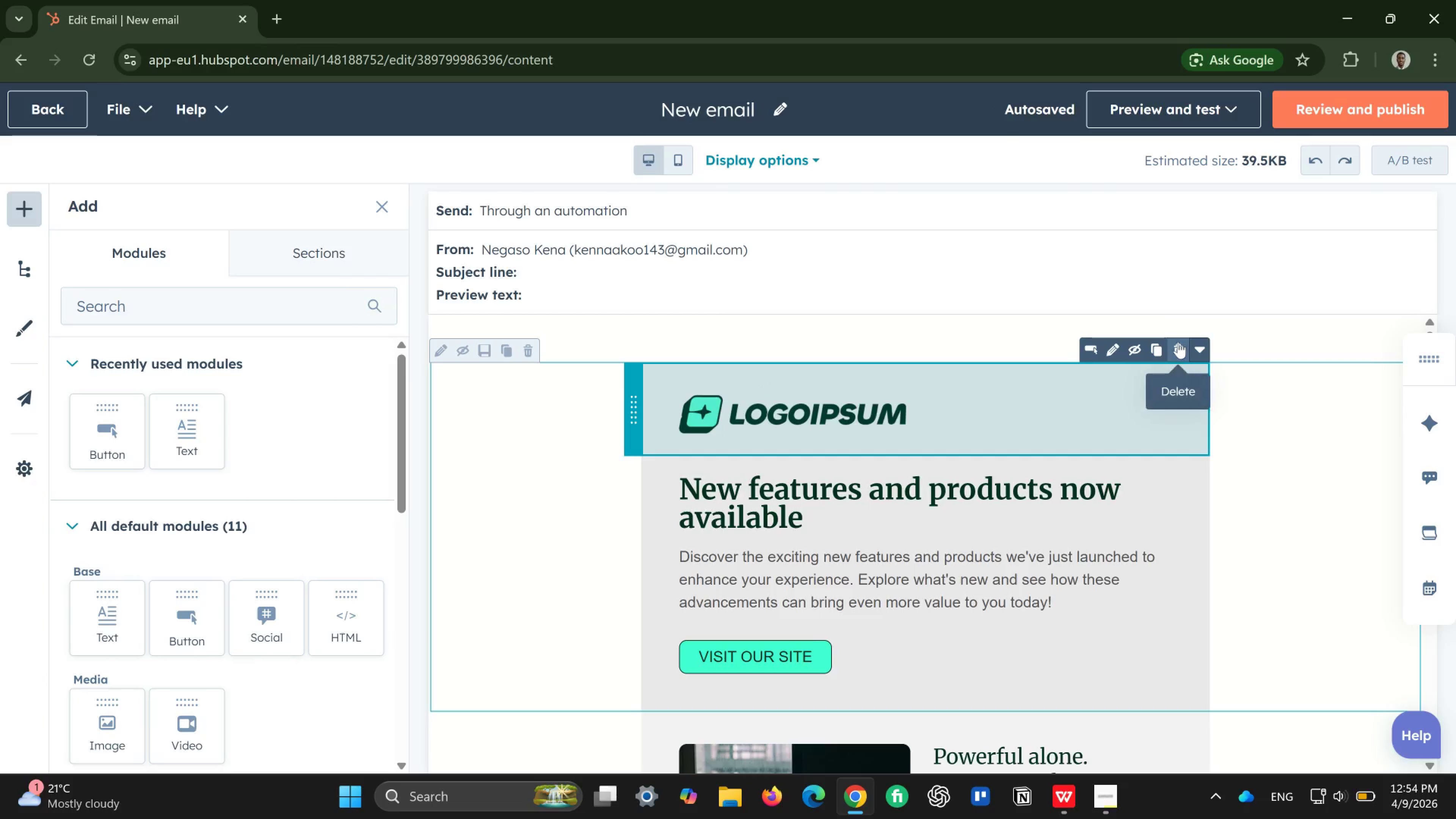 
left_click([1178, 342])
 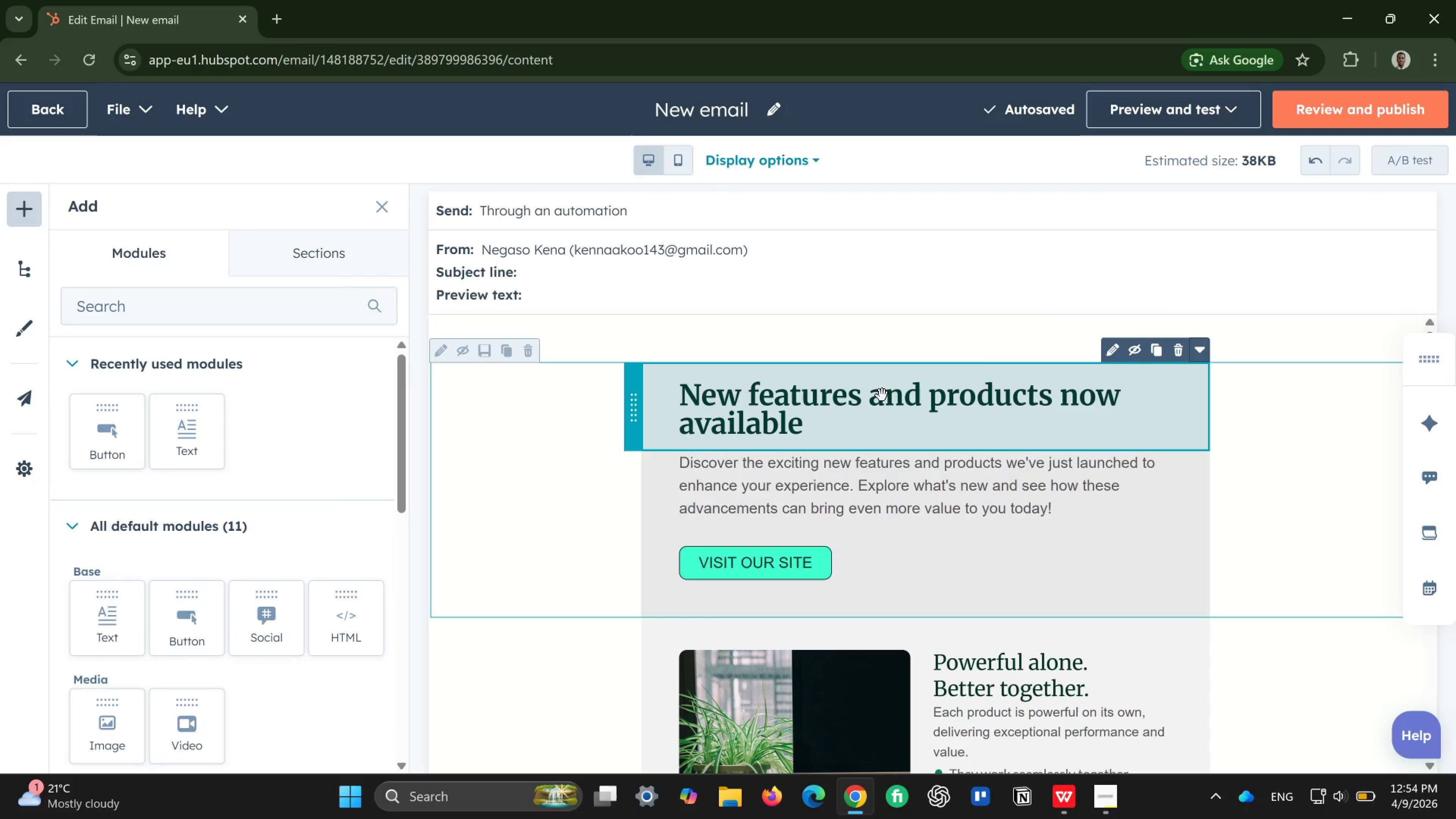 
wait(6.14)
 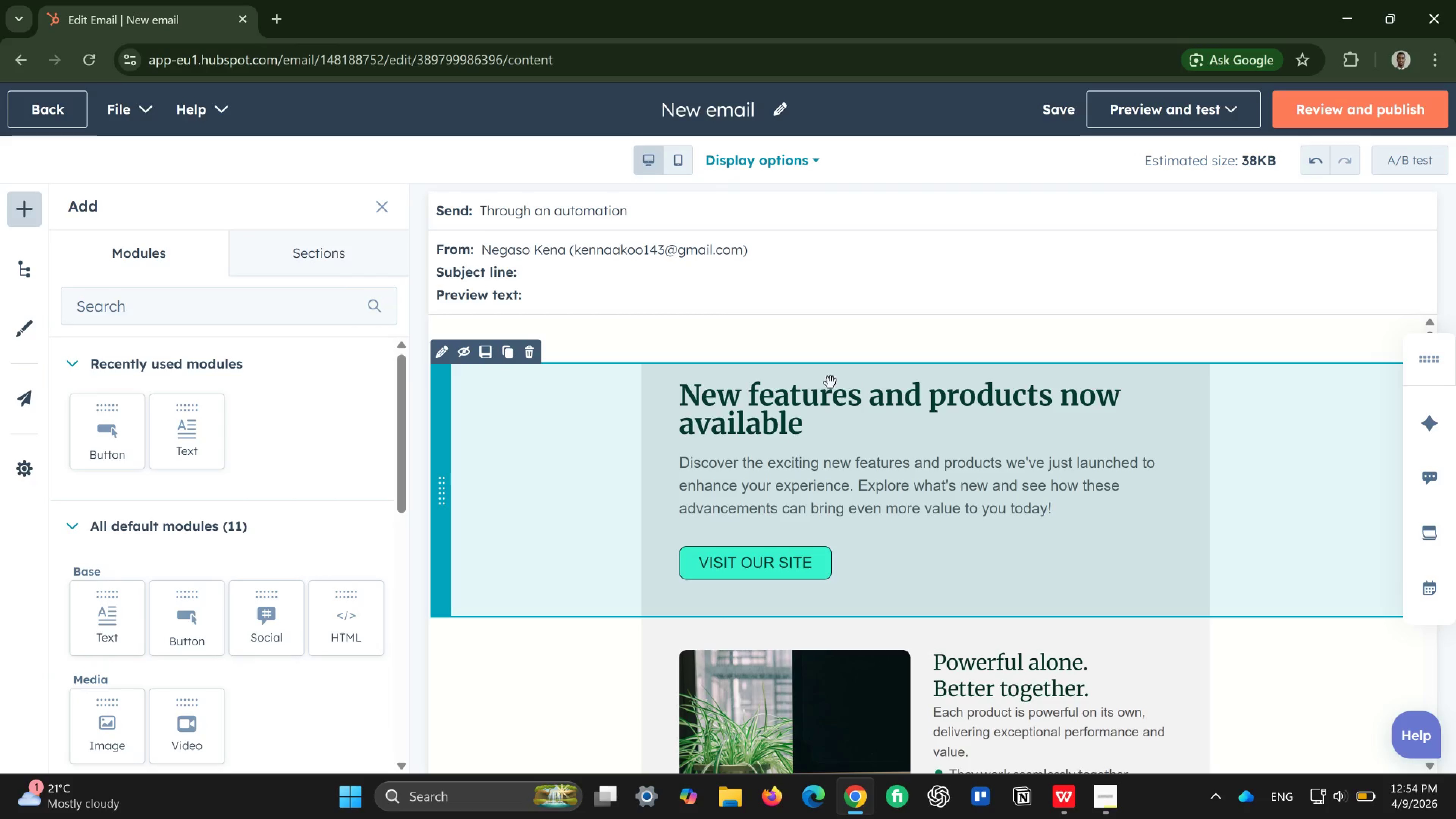 
left_click([1158, 350])
 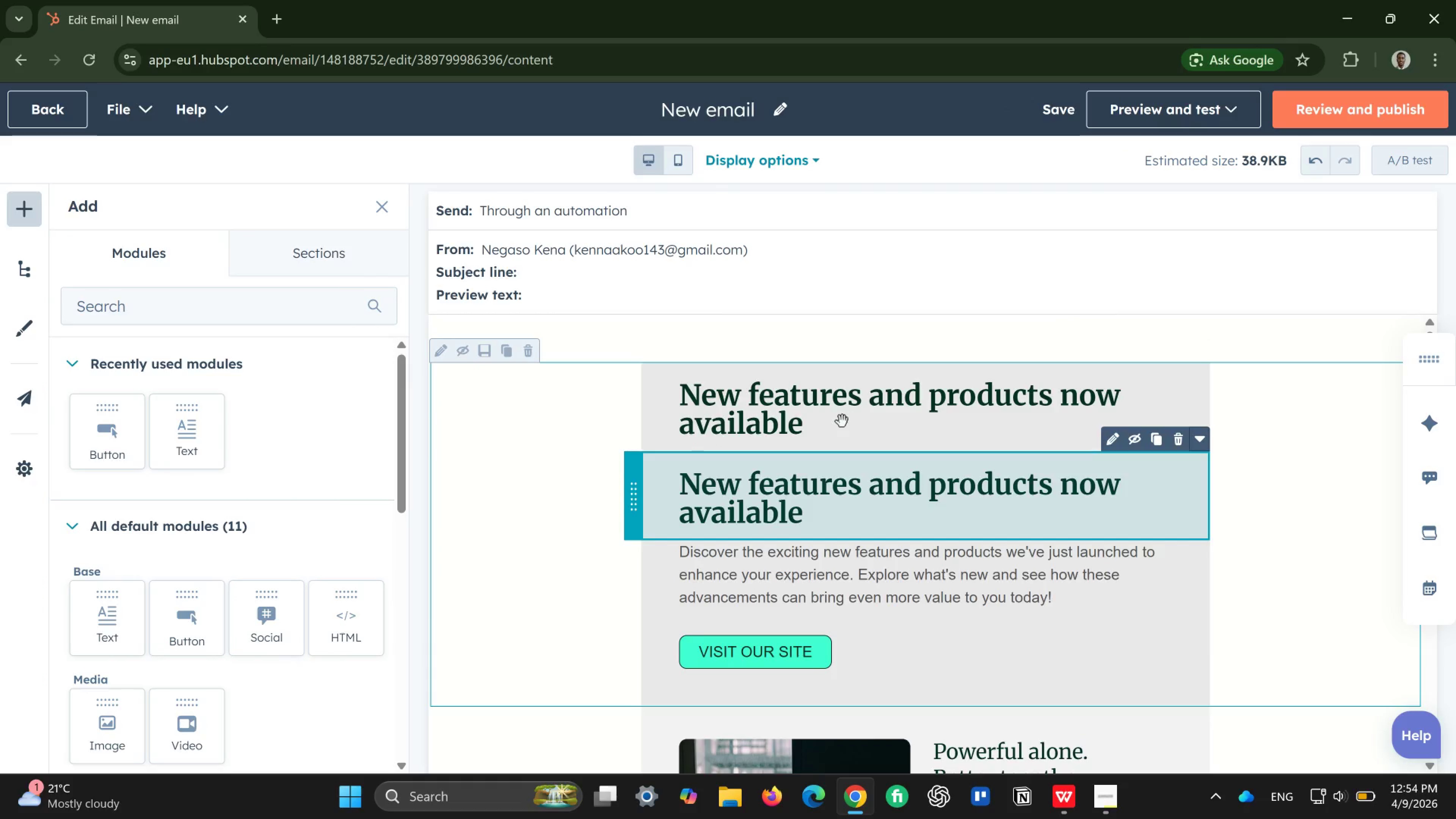 
left_click([838, 416])
 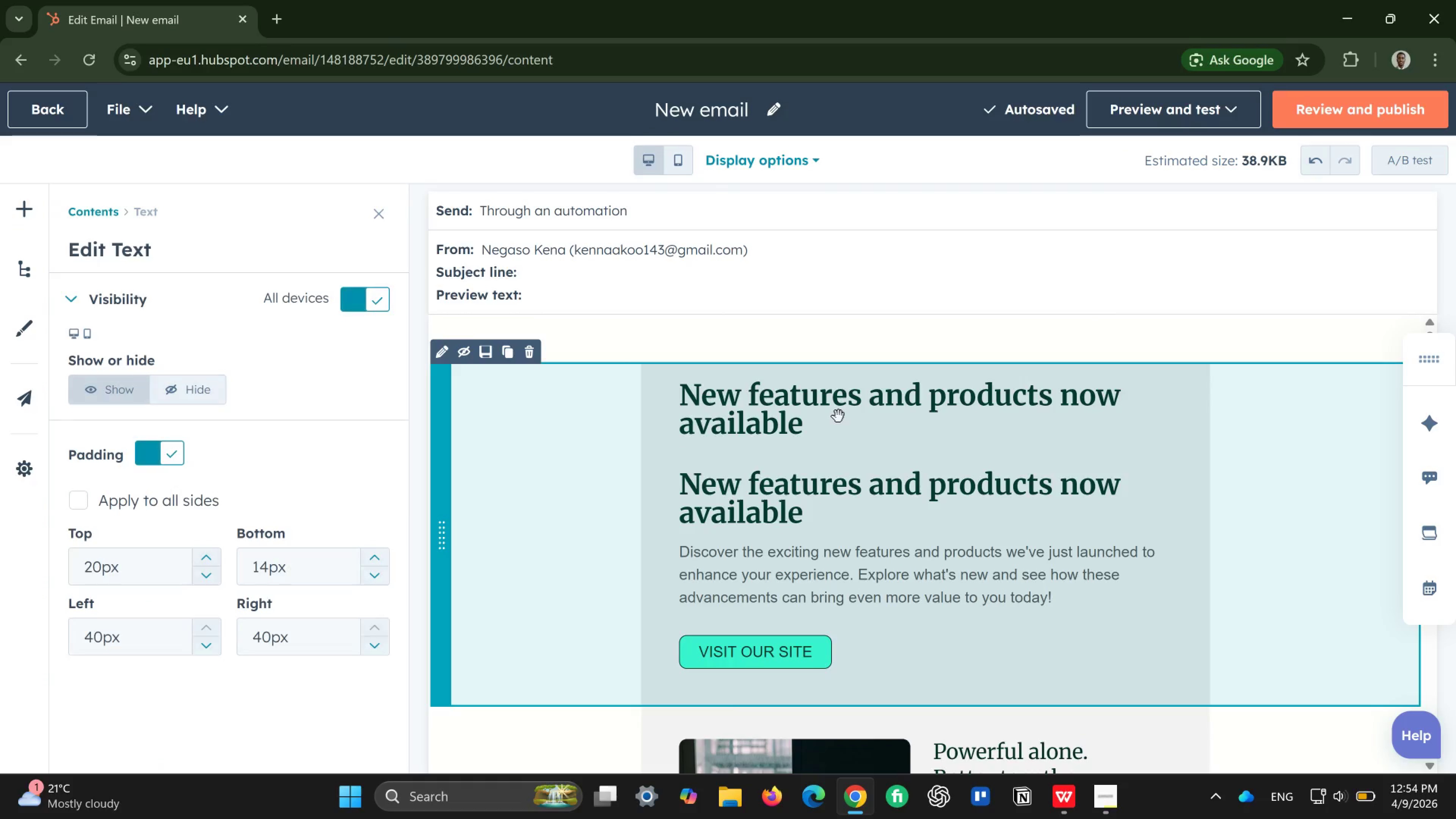 
left_click([838, 416])
 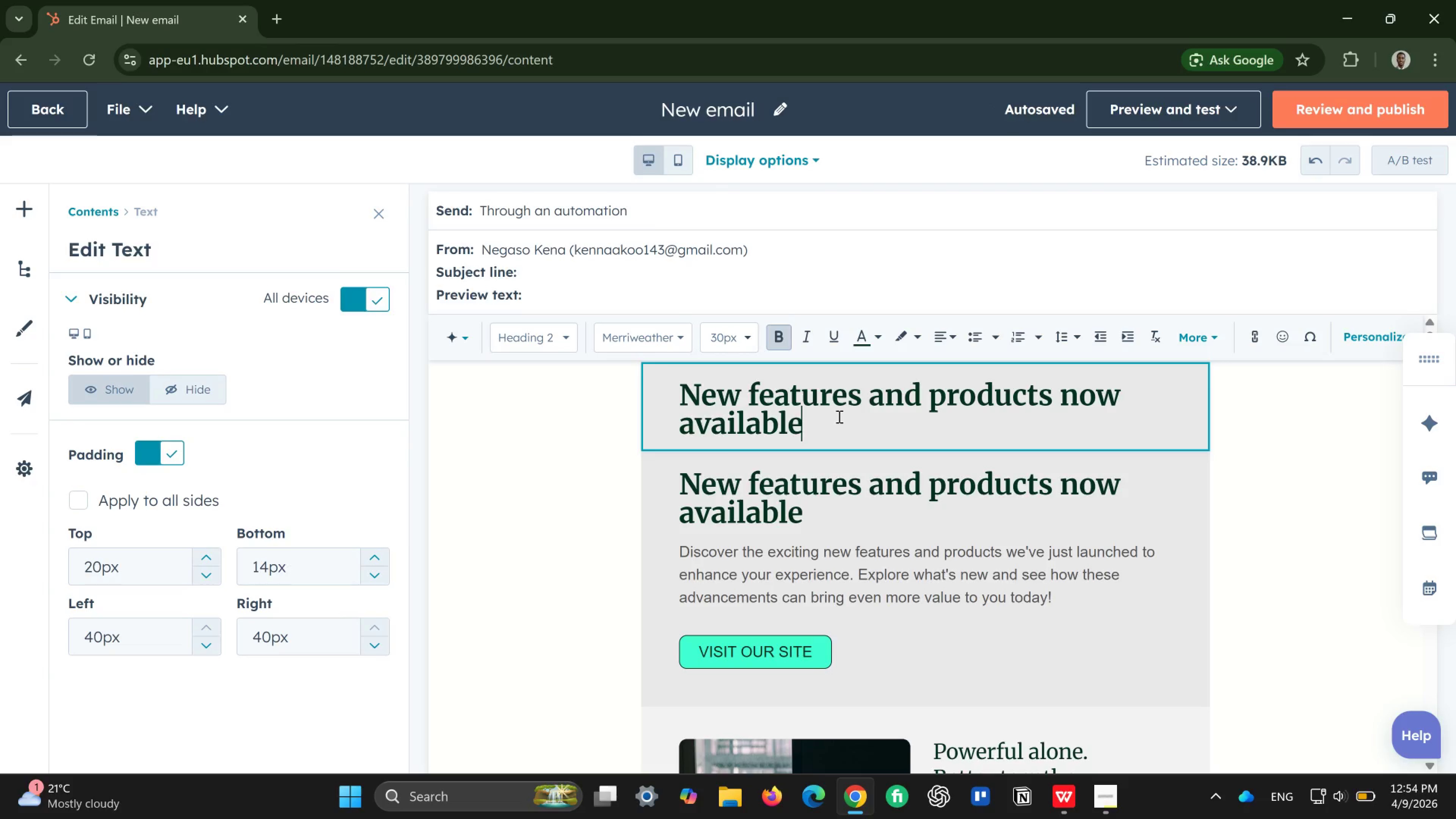 
hold_key(key=Backspace, duration=0.92)
 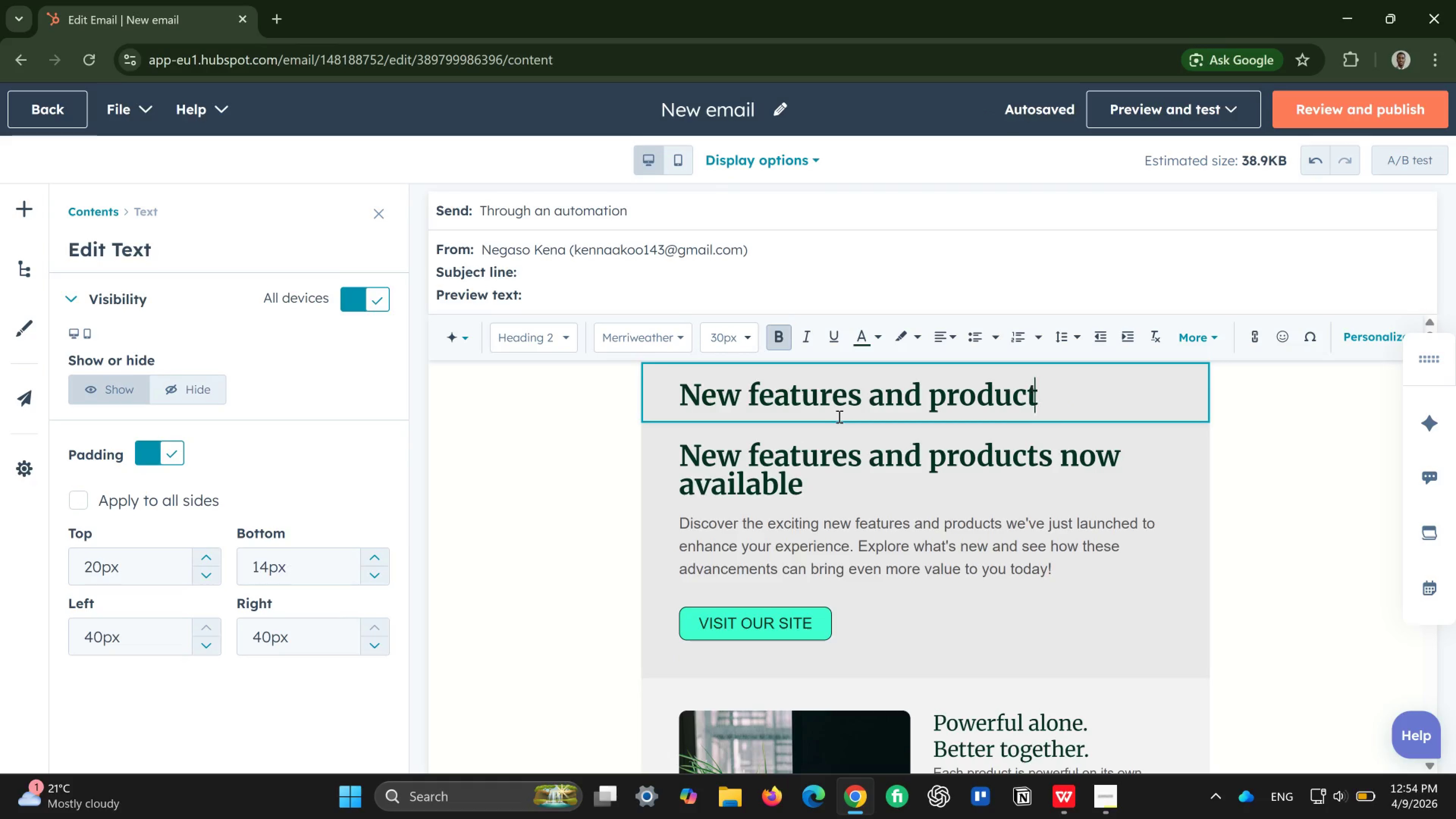 
hold_key(key=Backspace, duration=1.04)
 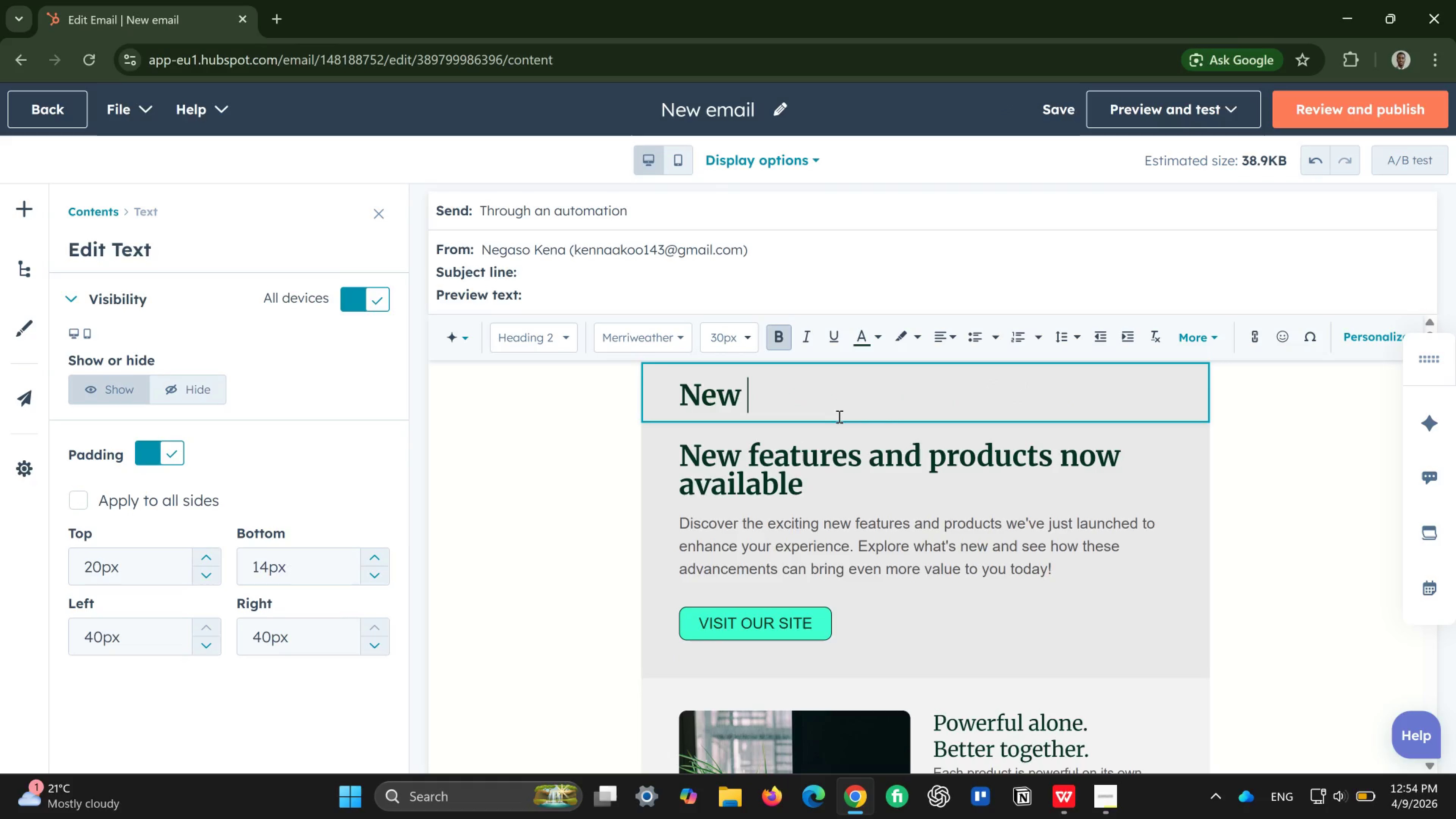 
key(Backspace)
 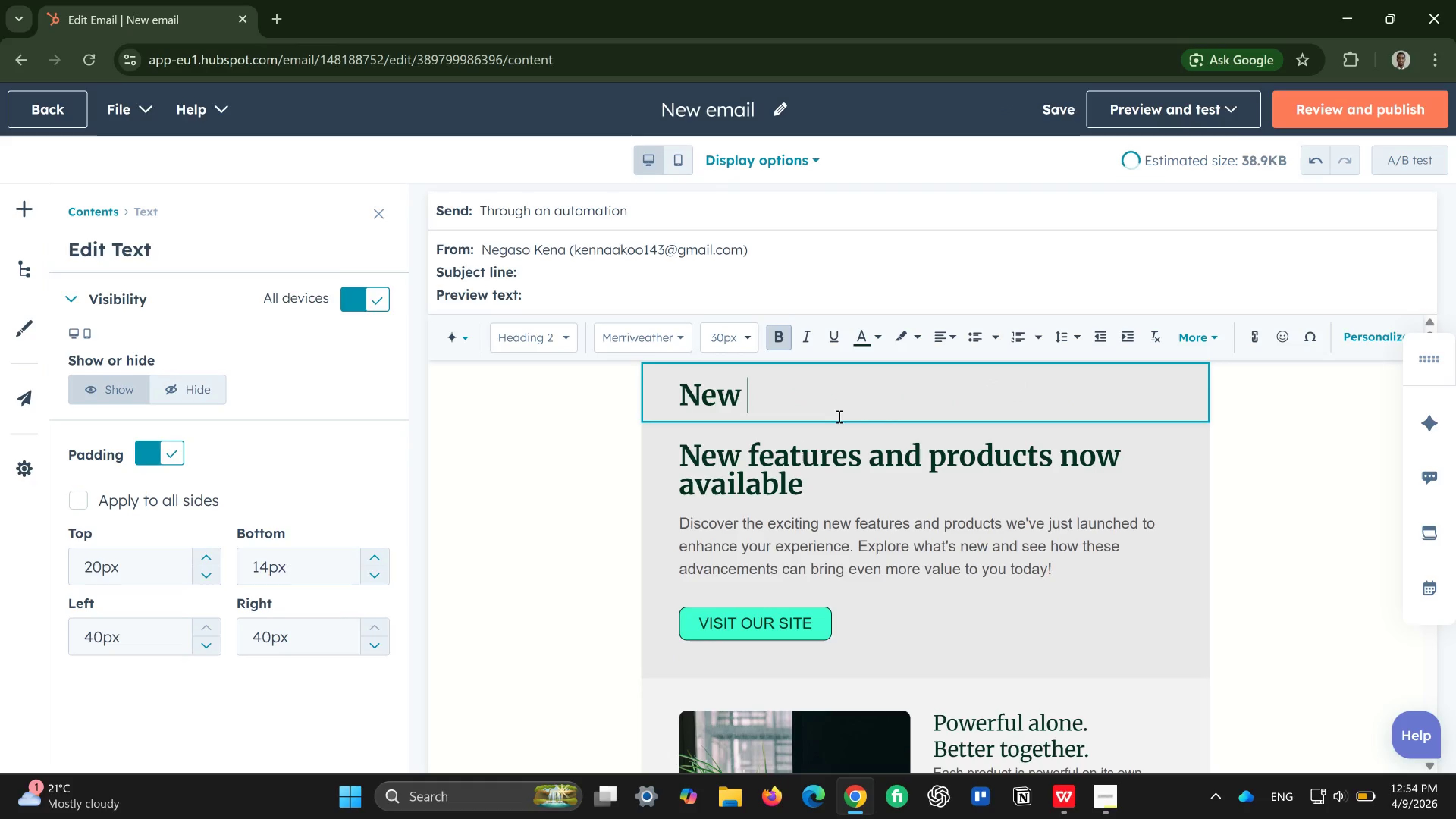 
key(Backspace)
 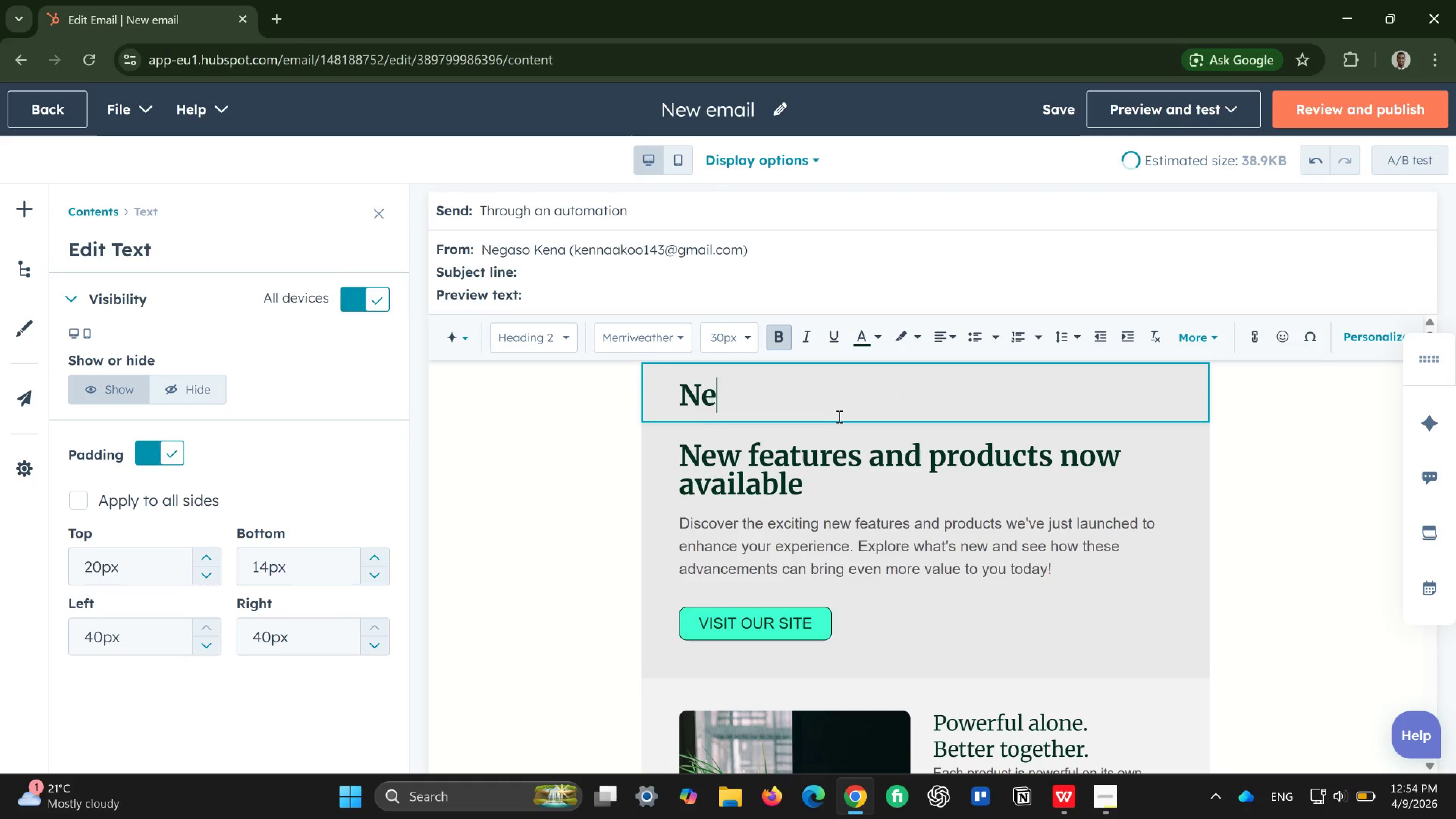 
key(Backspace)
 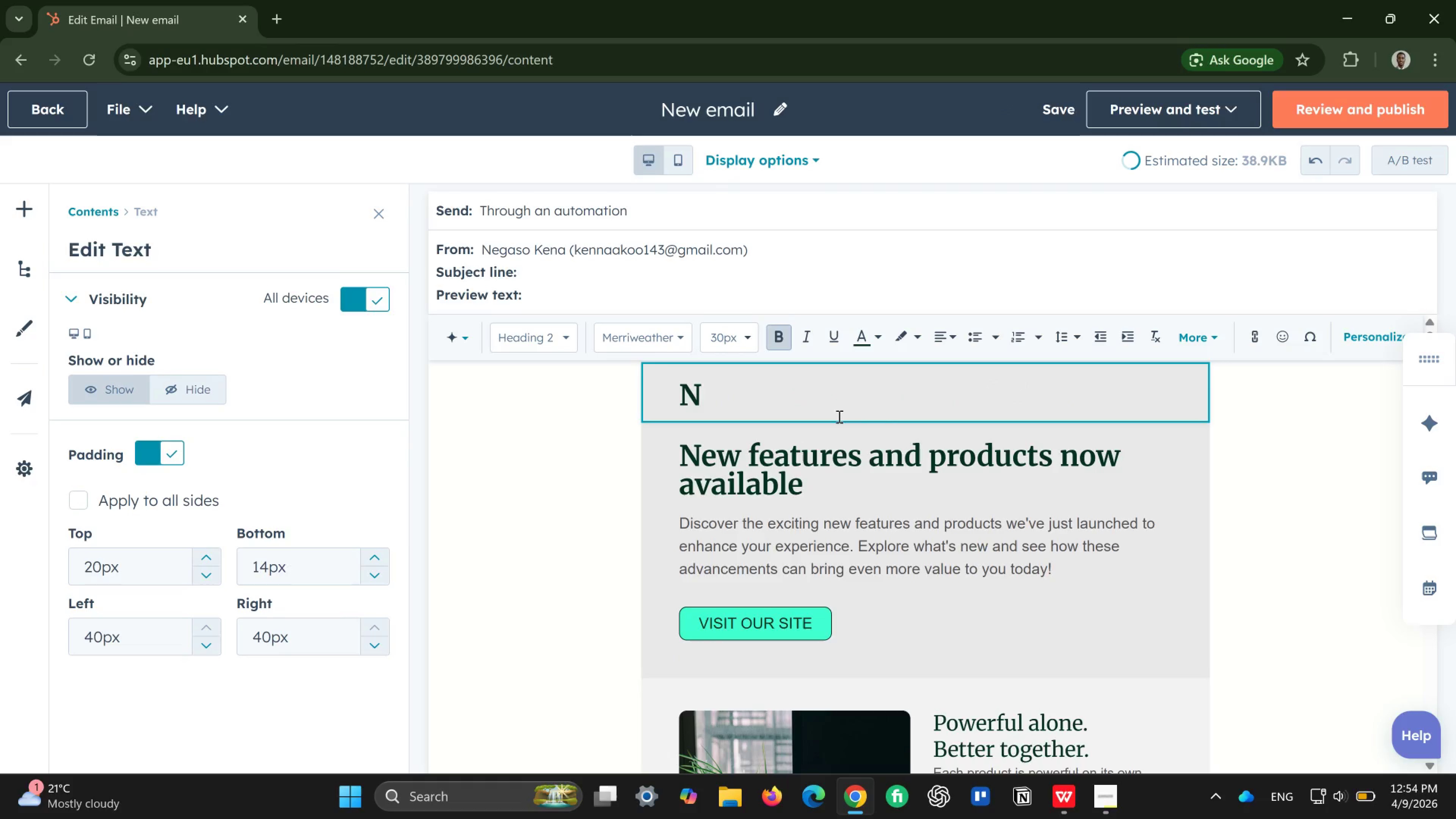 
key(Backspace)
 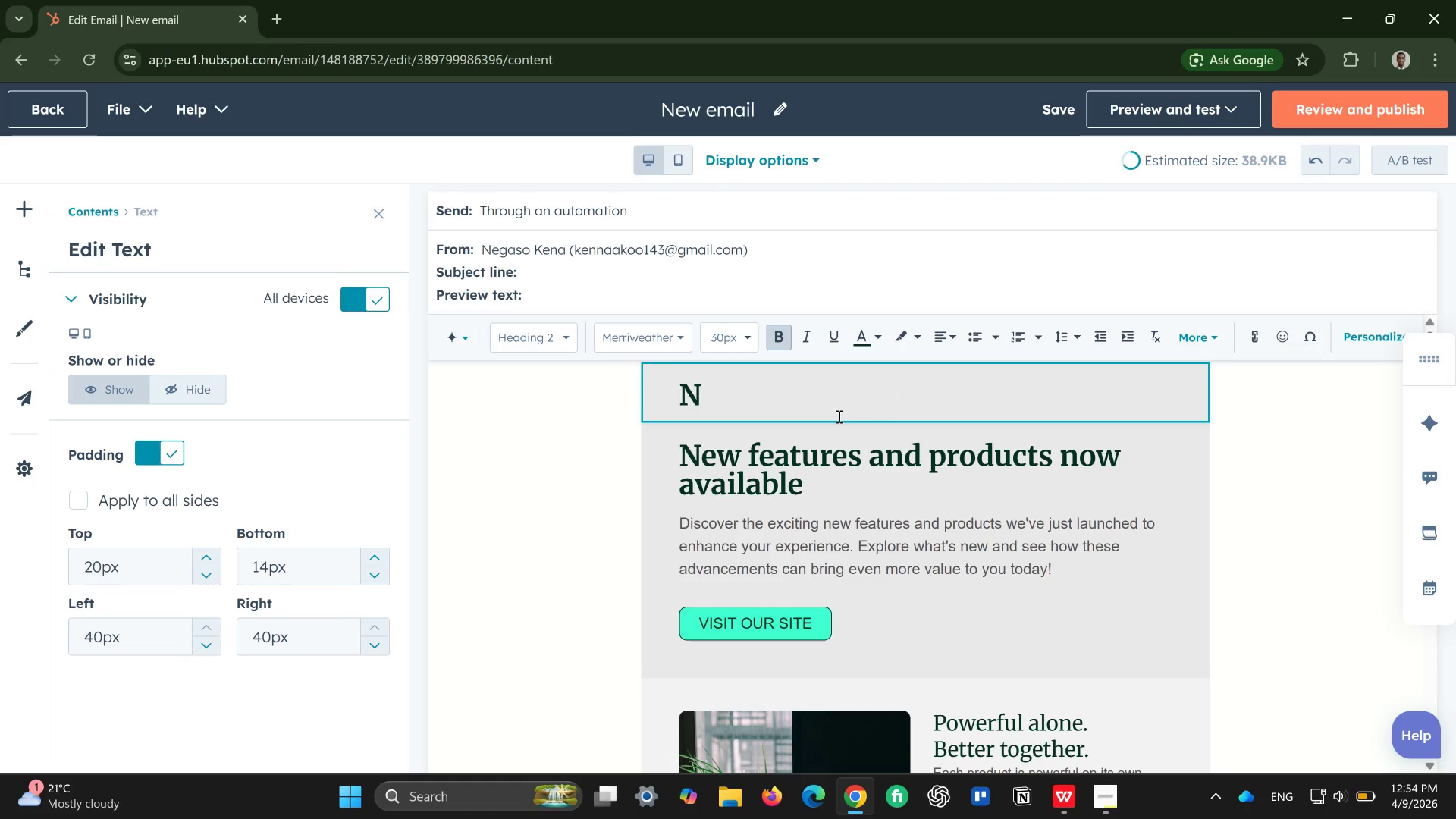 
key(Backspace)
 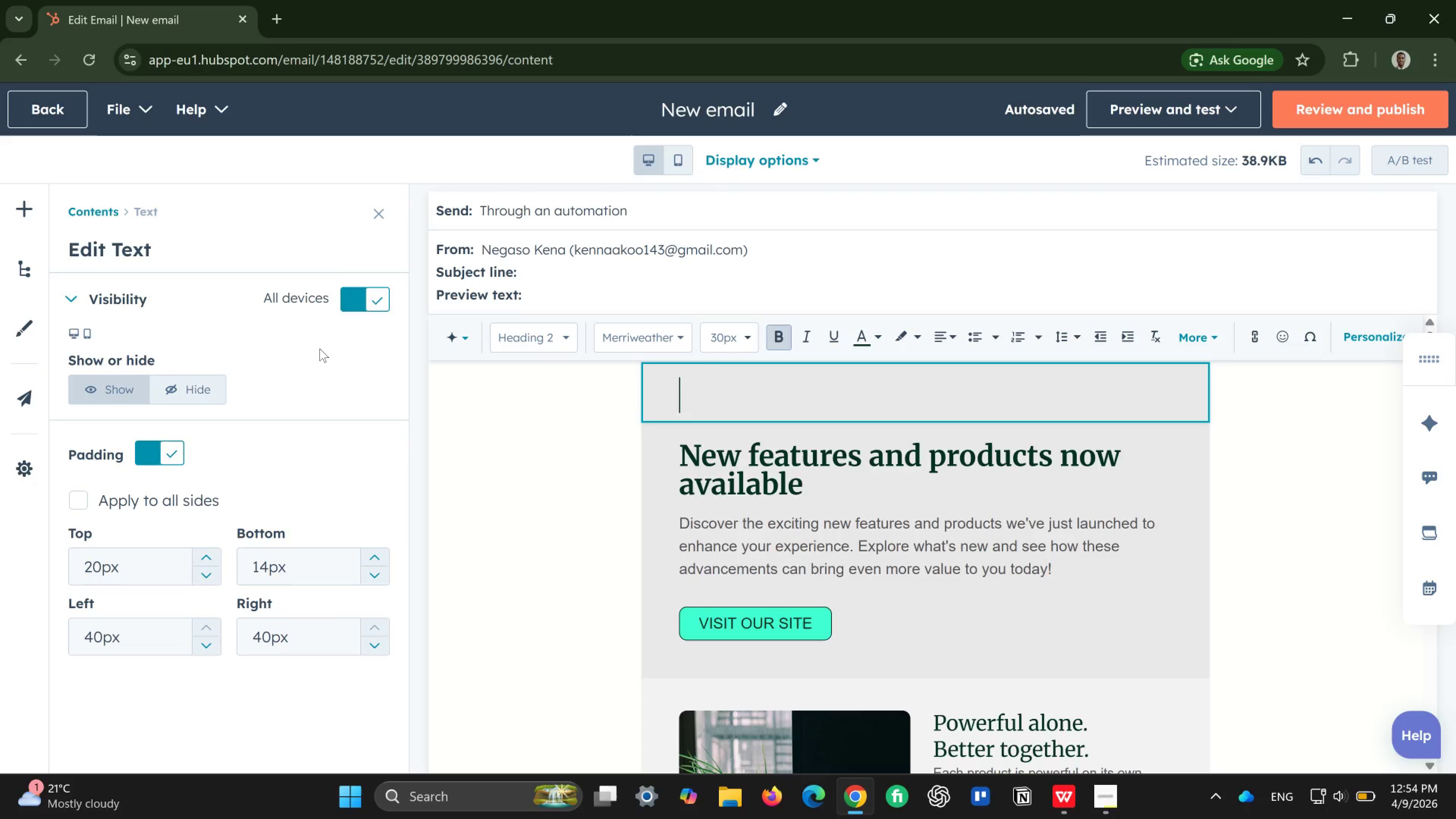 
wait(33.94)
 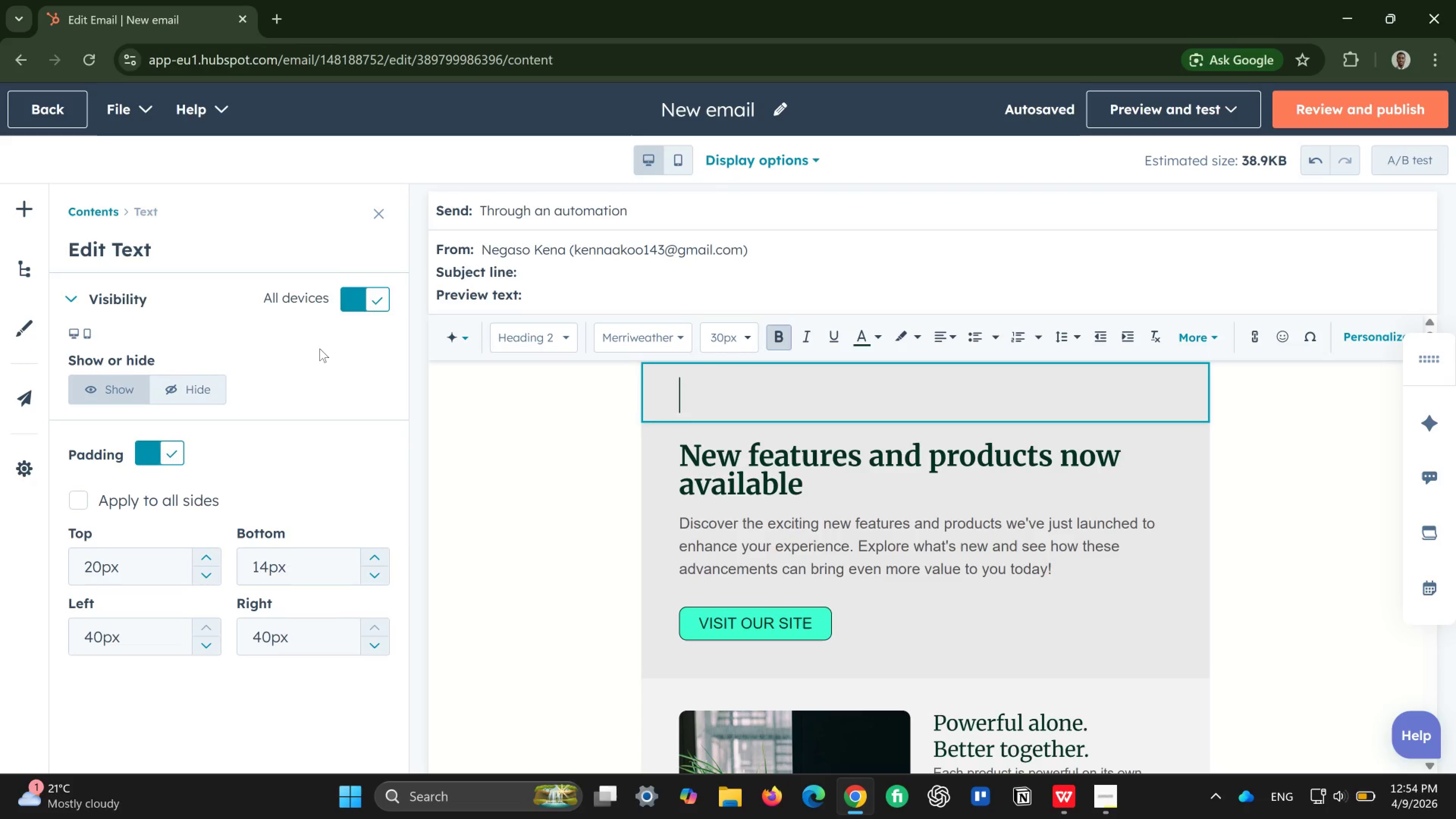 
mouse_move([35, 381])
 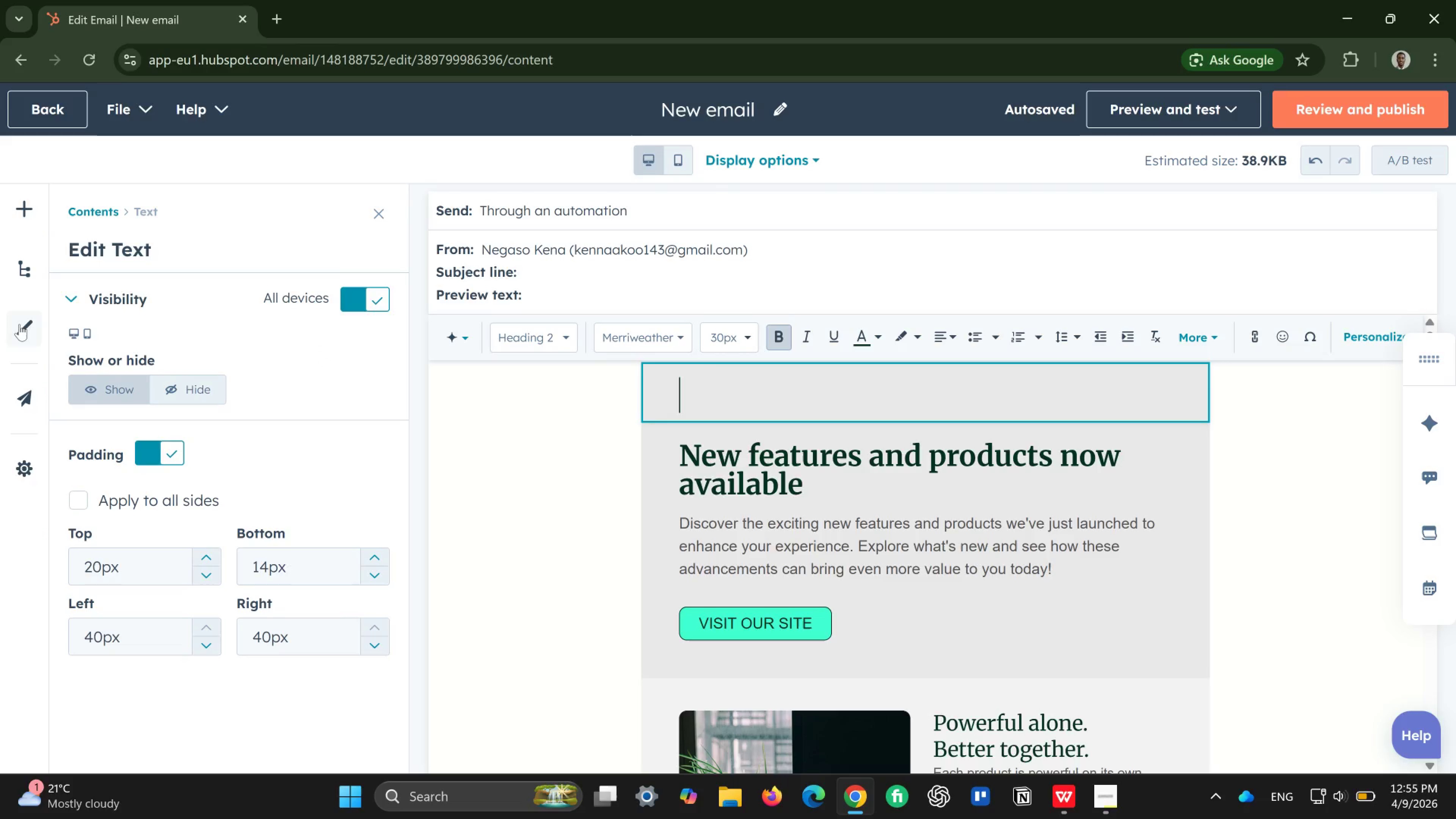 
mouse_move([24, 317])
 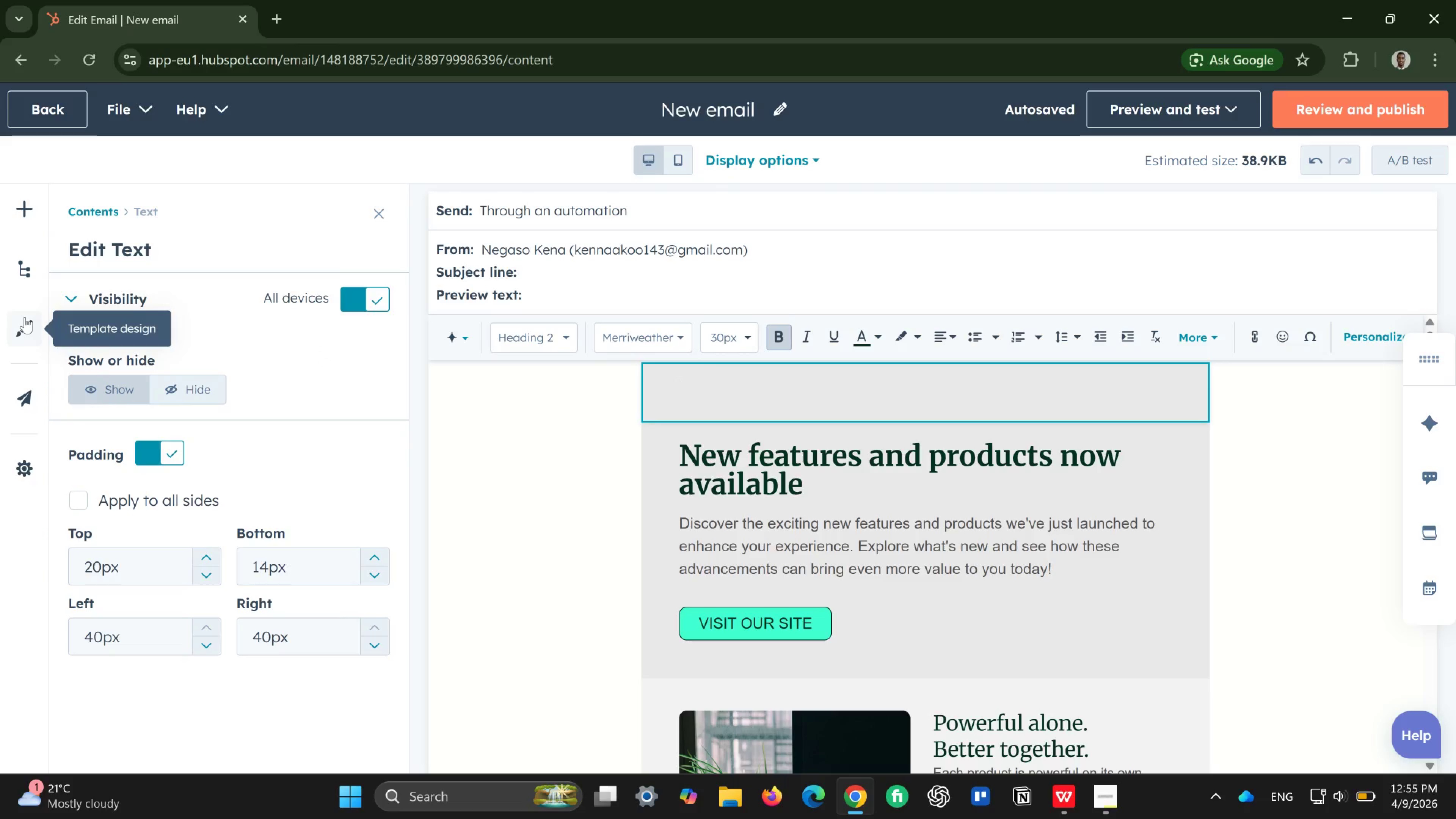 
left_click([25, 317])
 